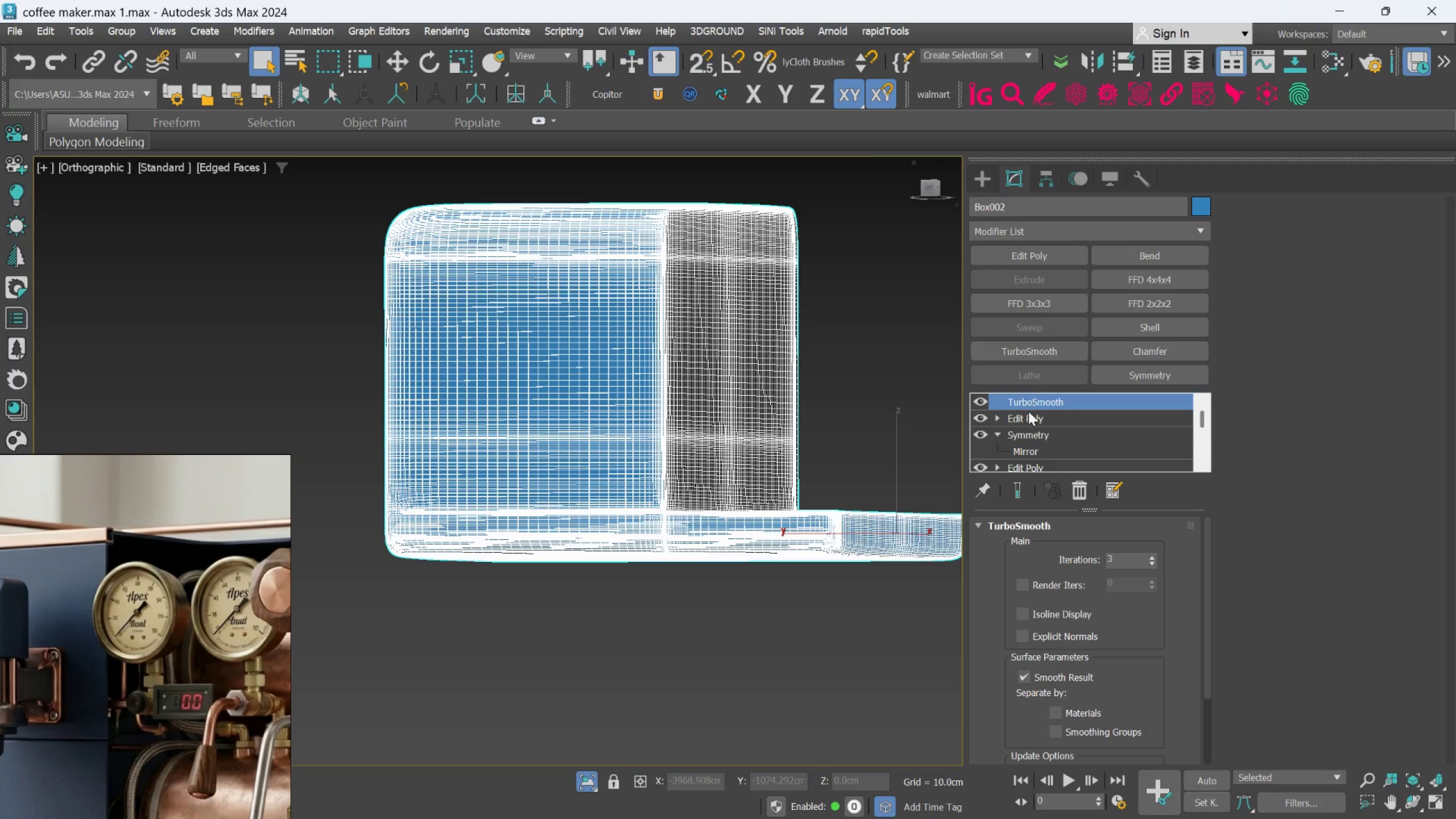 
left_click([1026, 420])
 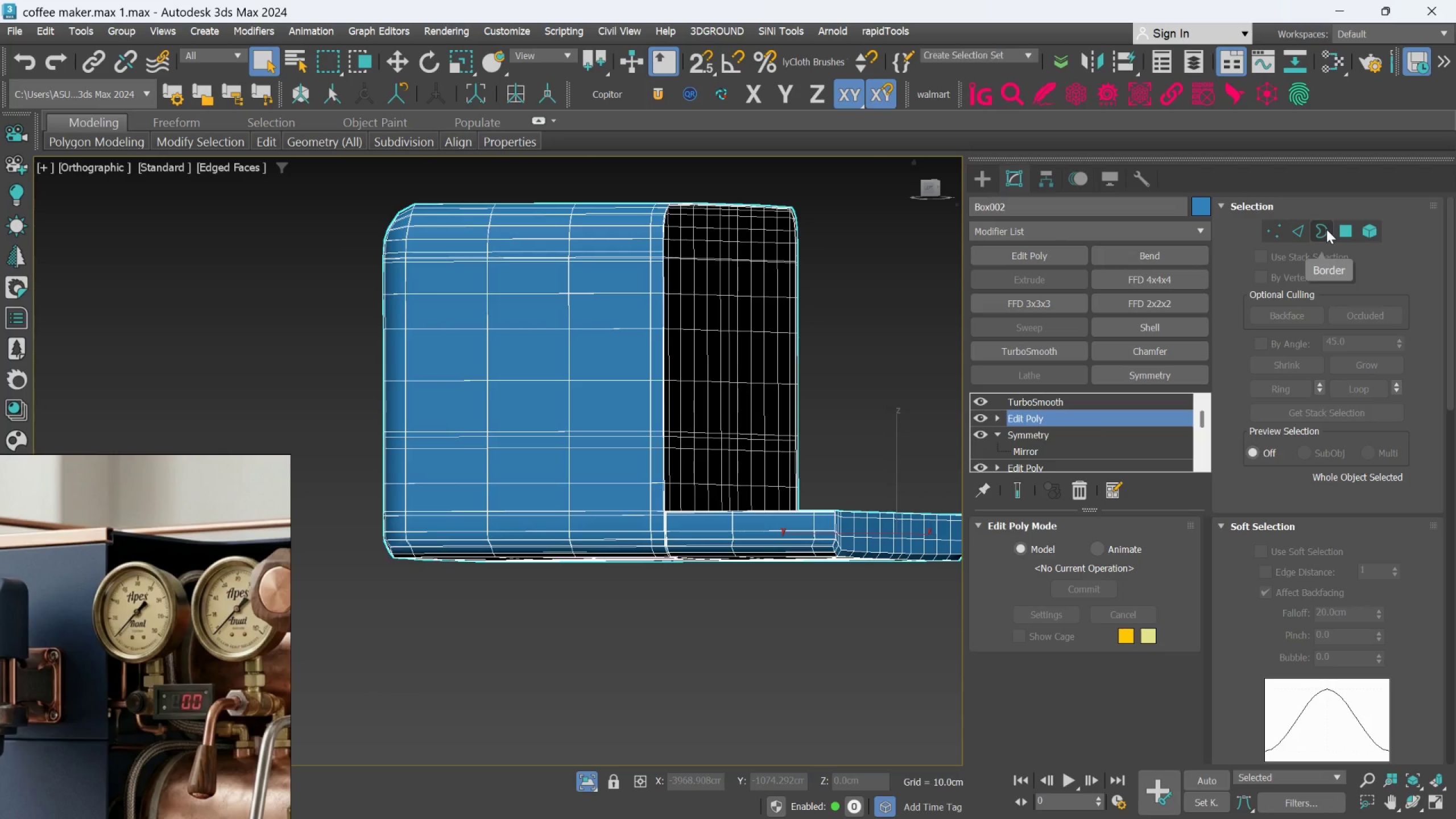 
left_click([1068, 254])
 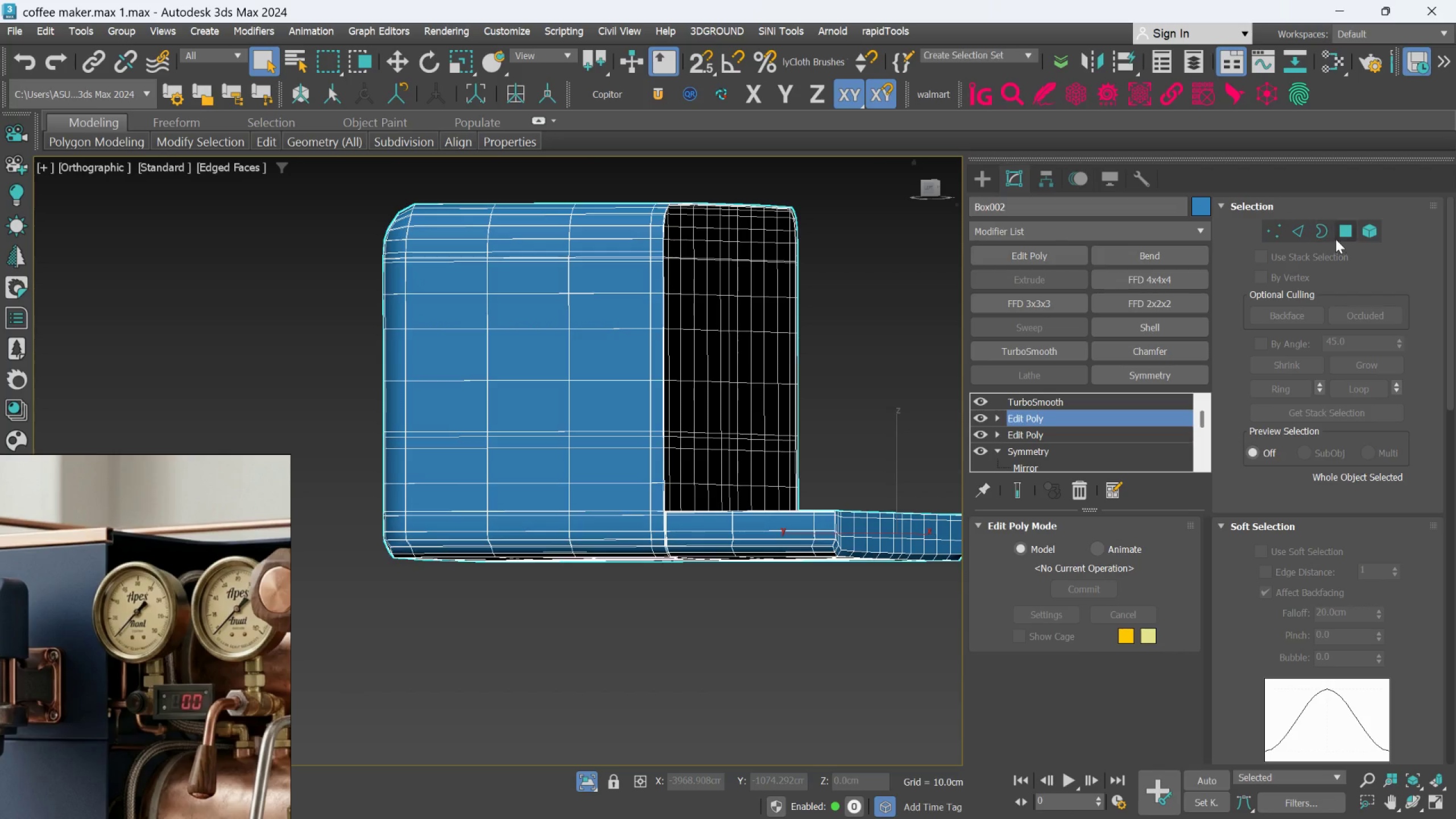 
left_click([1339, 238])
 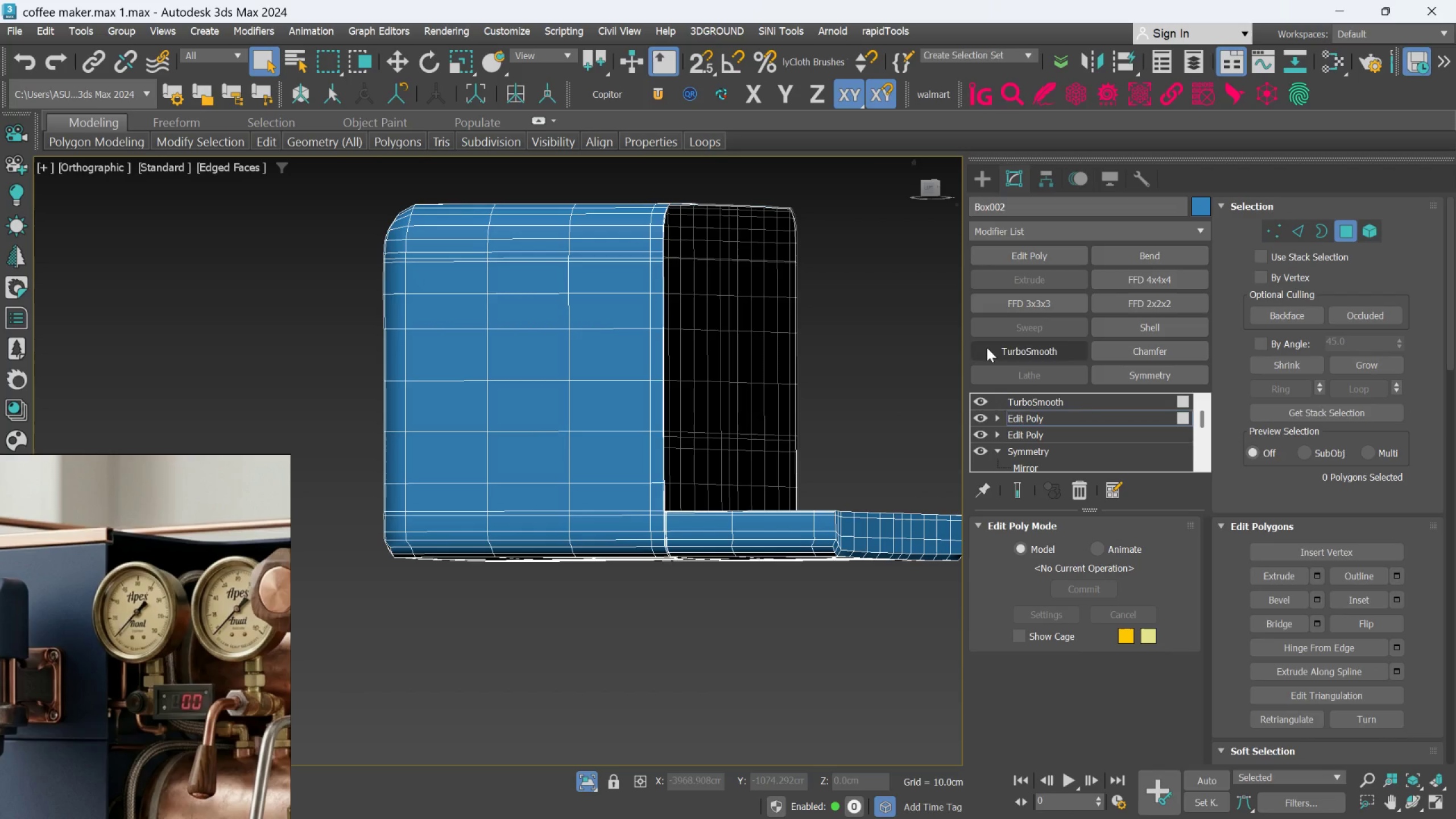 
hold_key(key=AltLeft, duration=0.54)
 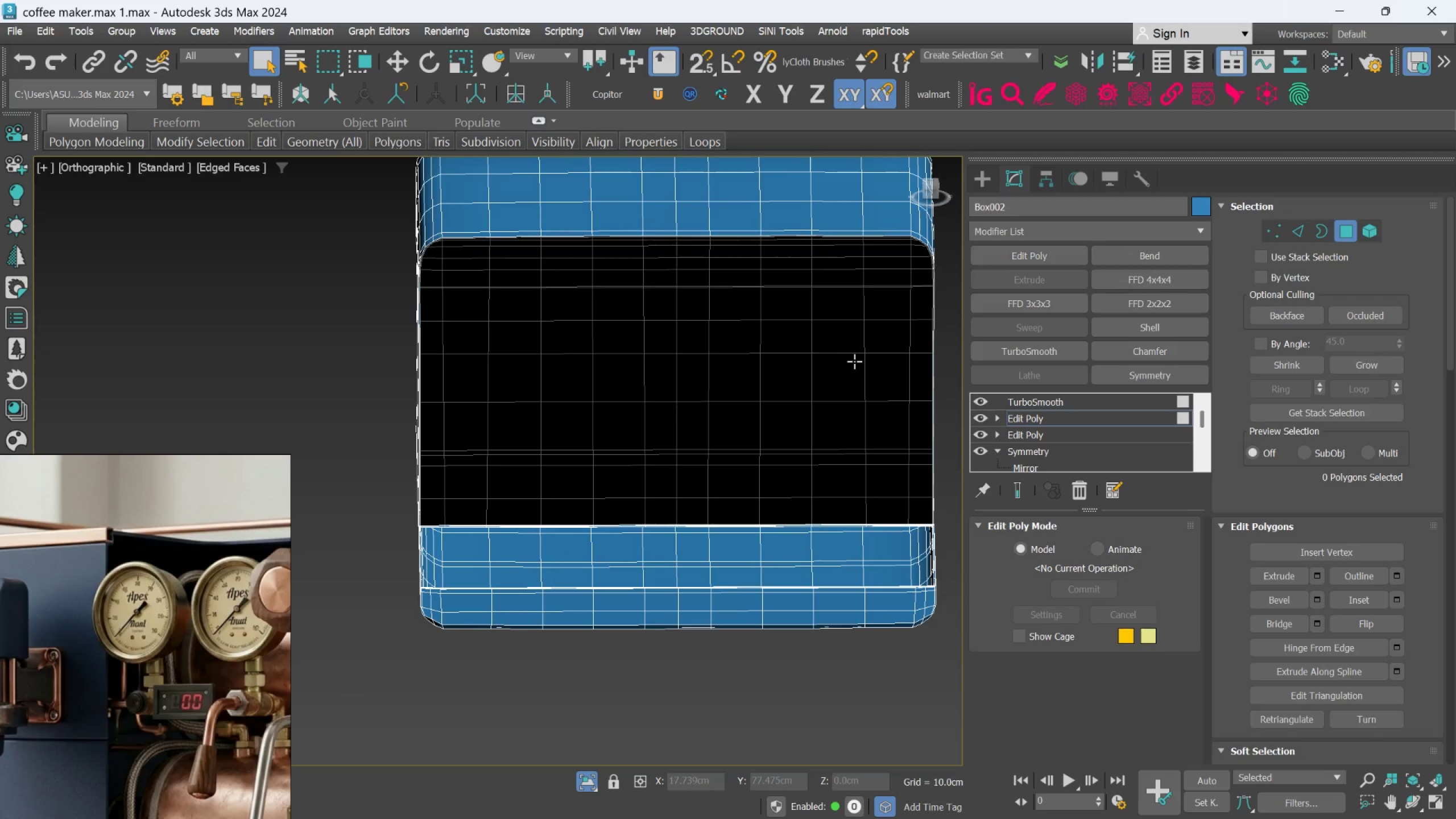 
left_click([854, 361])
 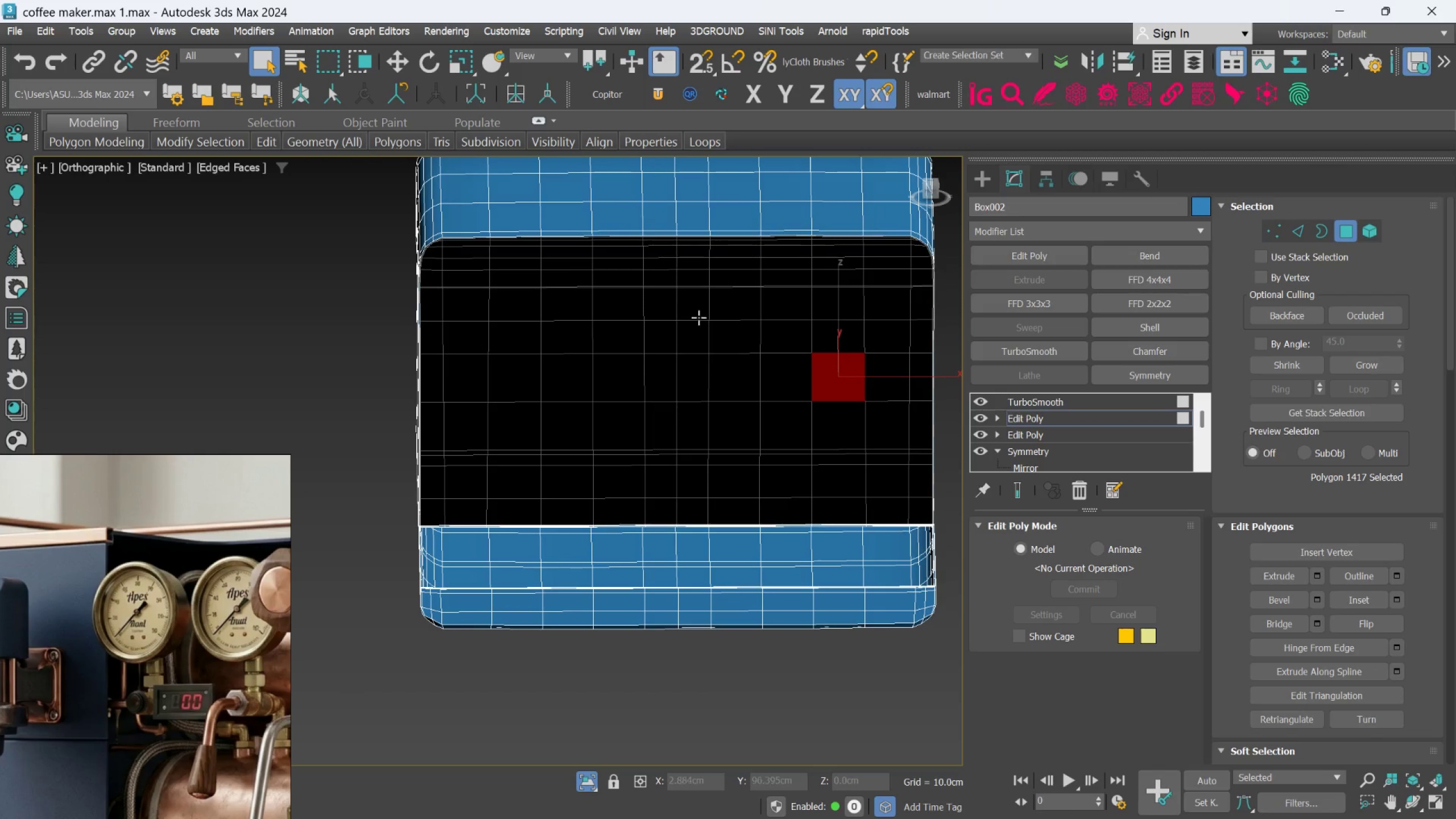 
left_click([696, 372])
 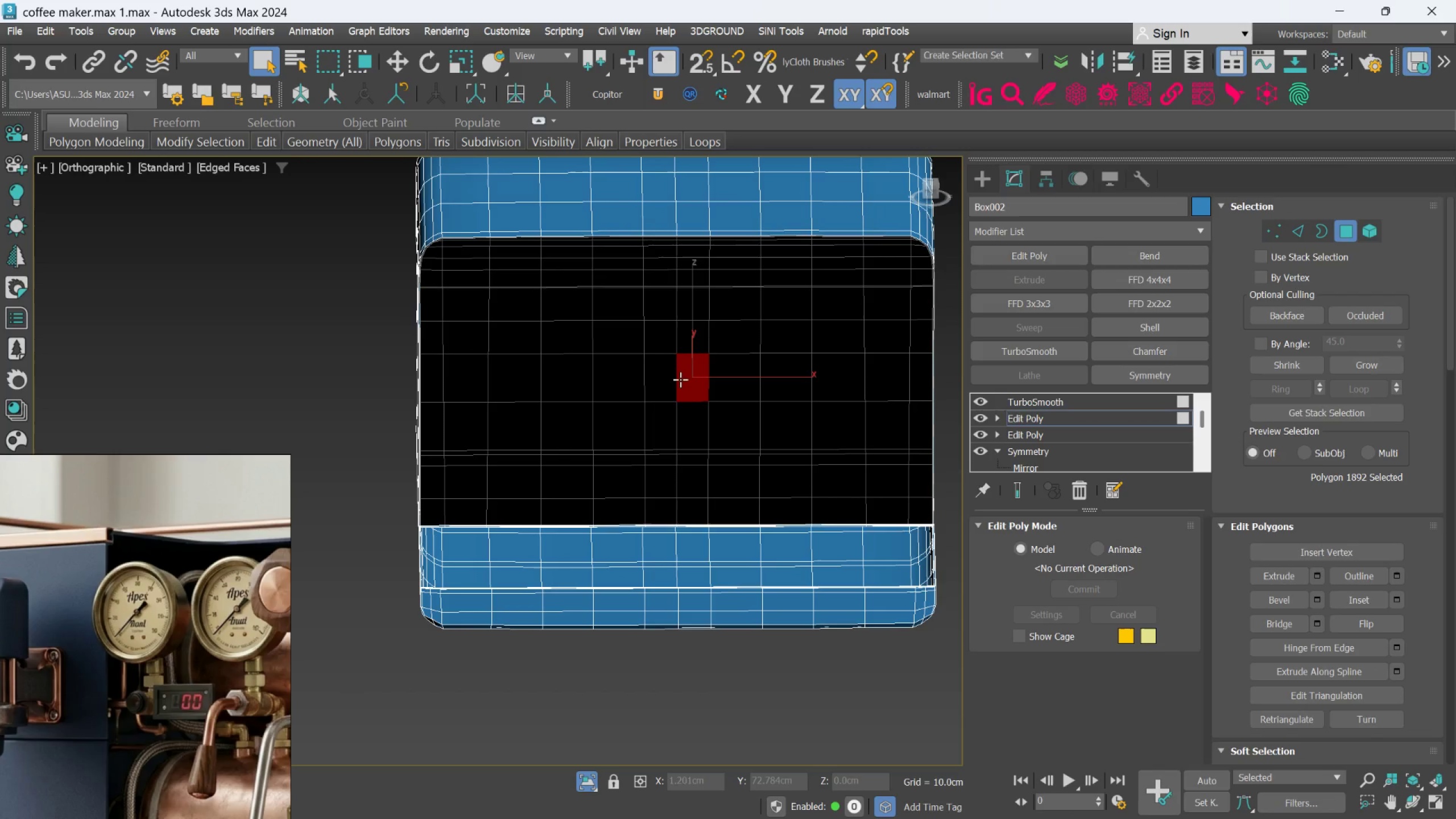 
hold_key(key=ControlLeft, duration=1.53)
left_click([664, 380])
 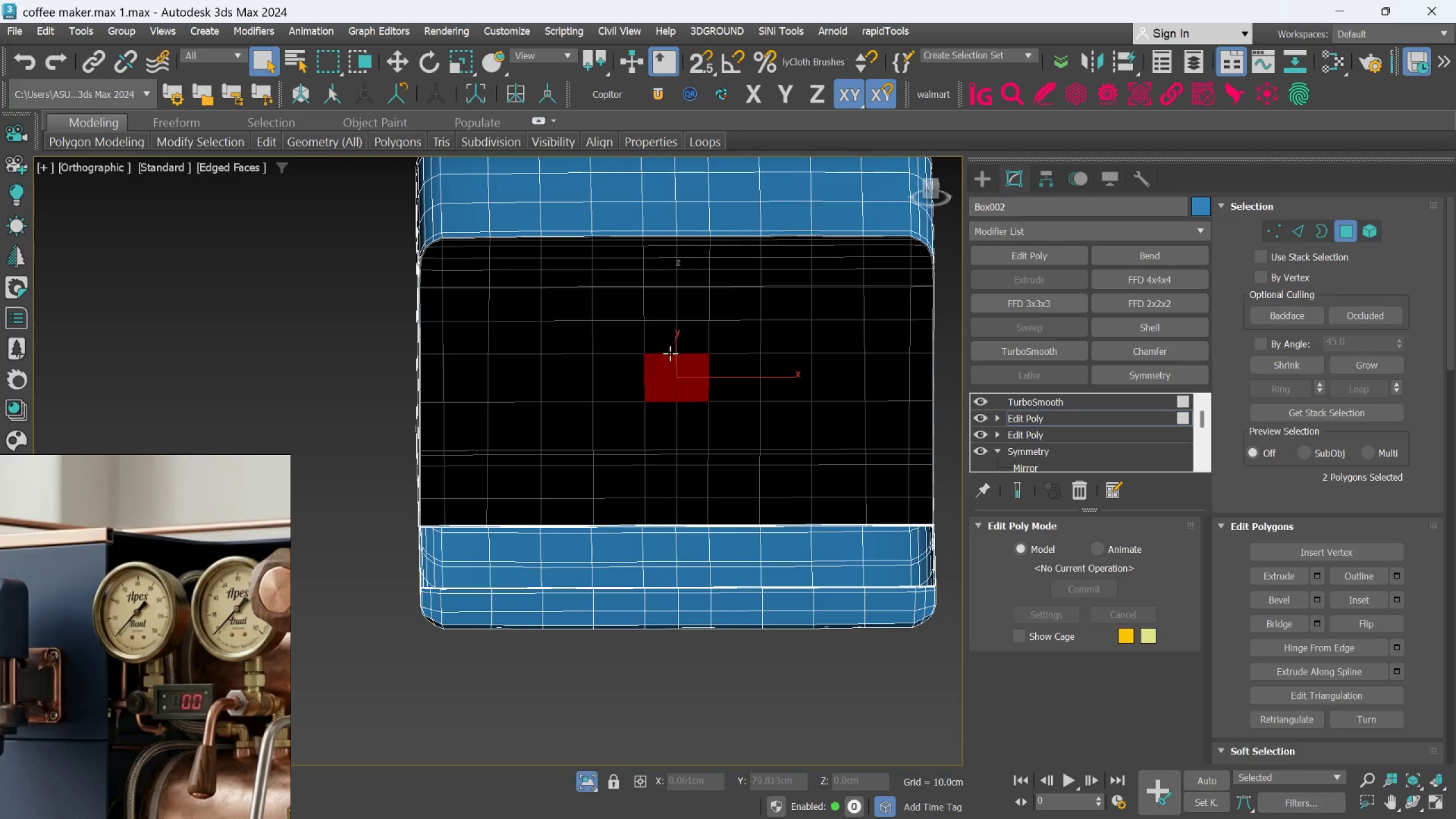 
left_click([664, 346])
 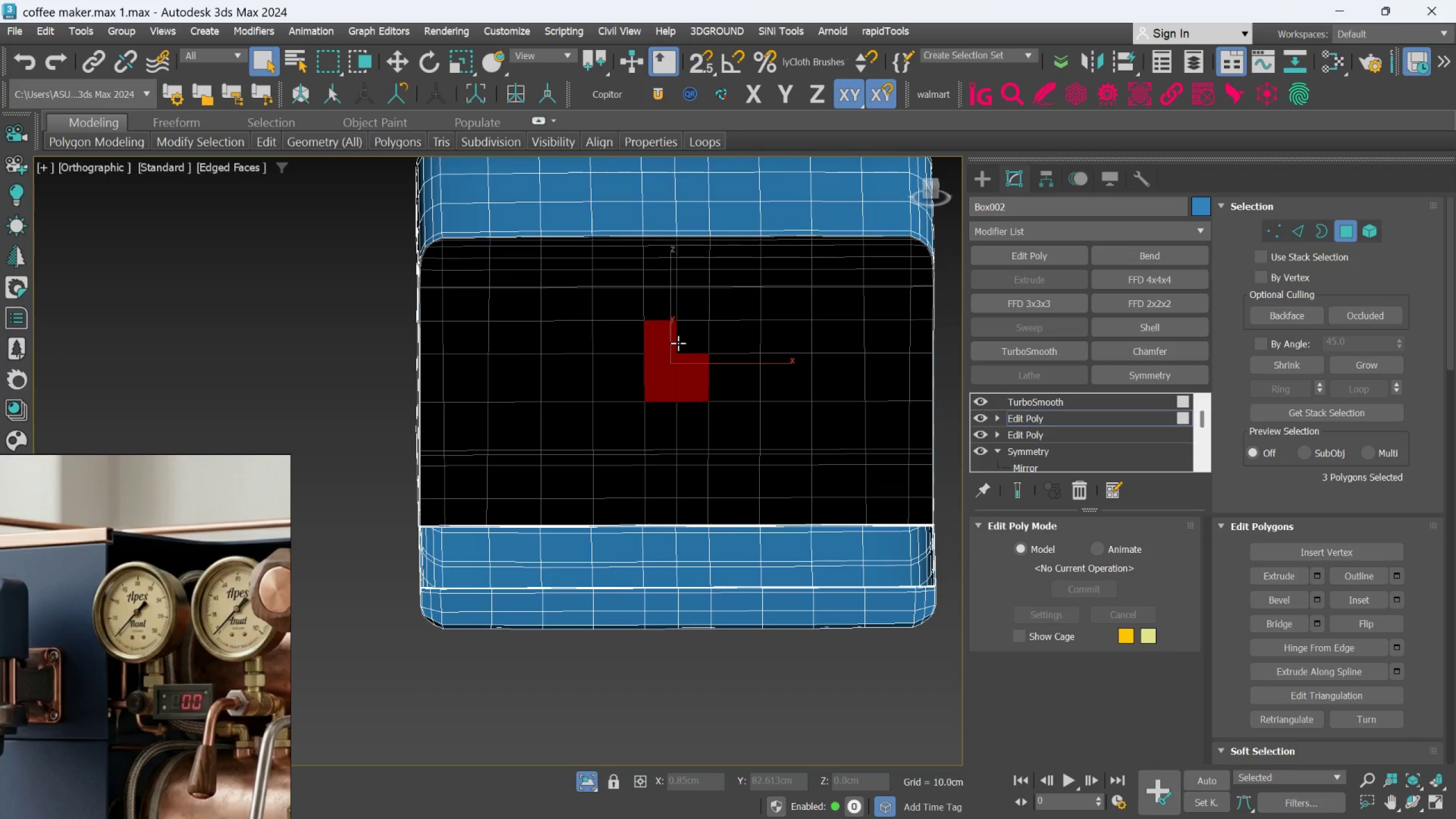 
hold_key(key=ControlLeft, duration=0.74)
double_click([678, 343])
 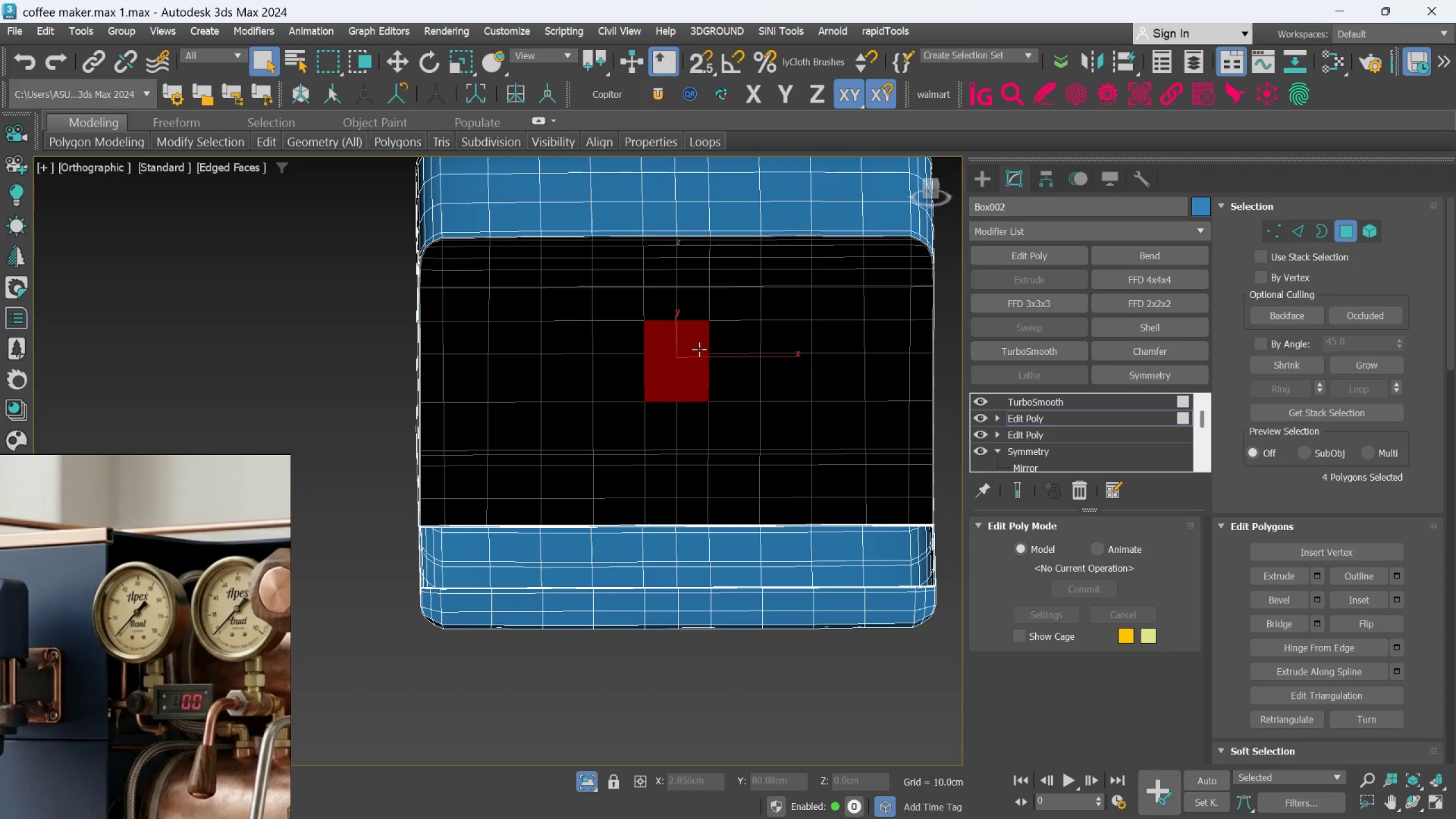 
key(Control+Z)
 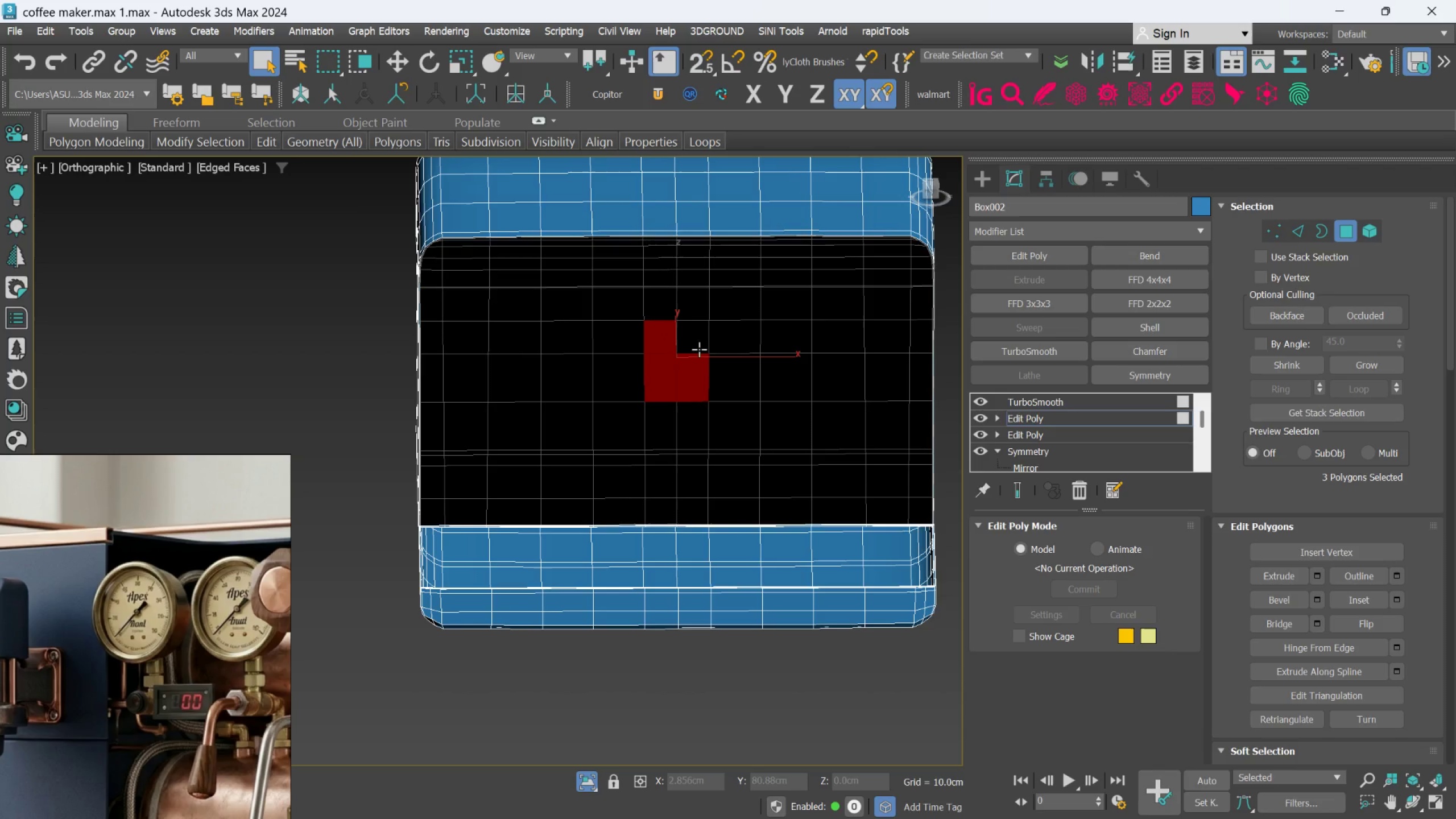 
key(Control+Z)
 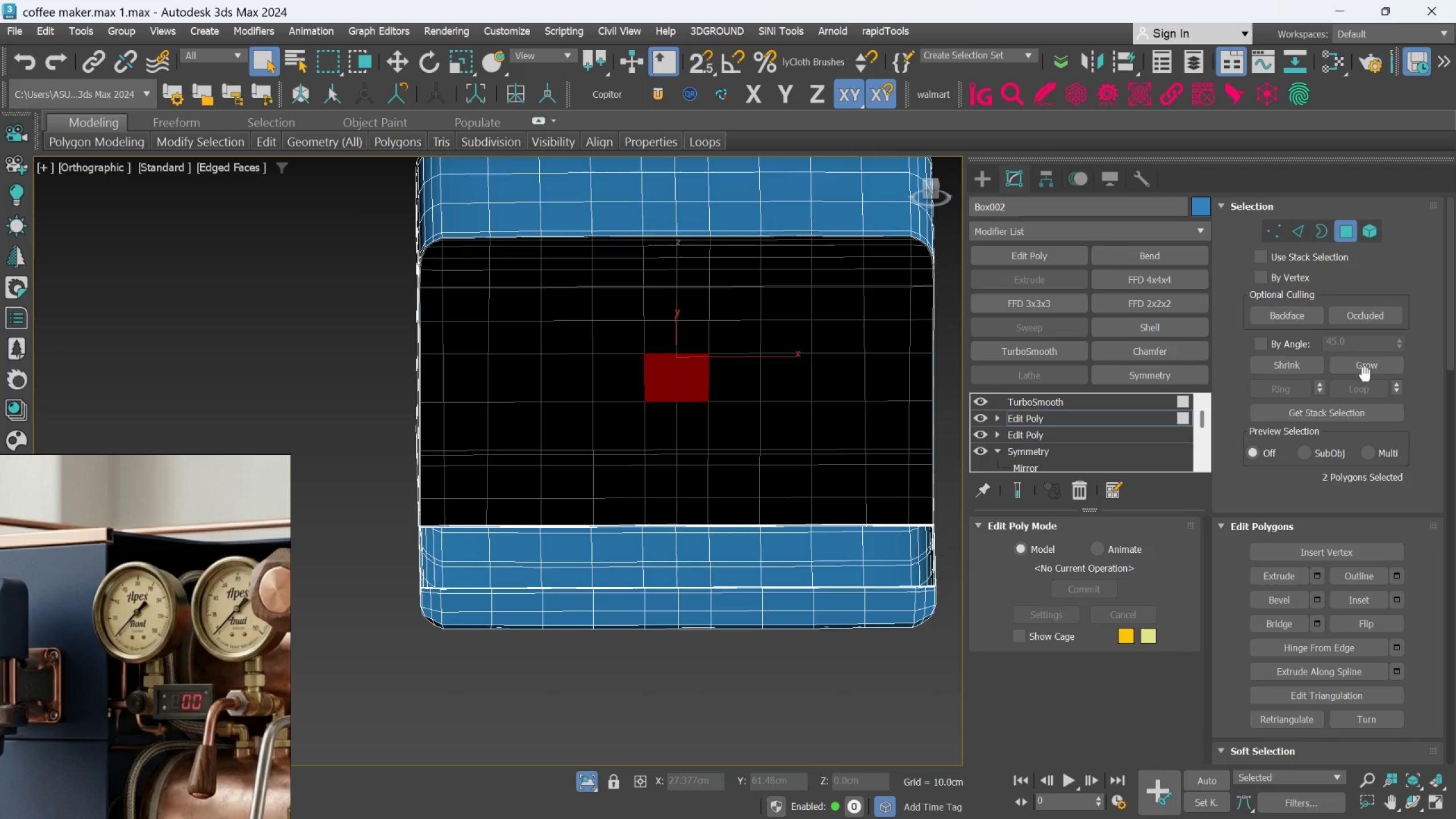 
double_click([1366, 367])
 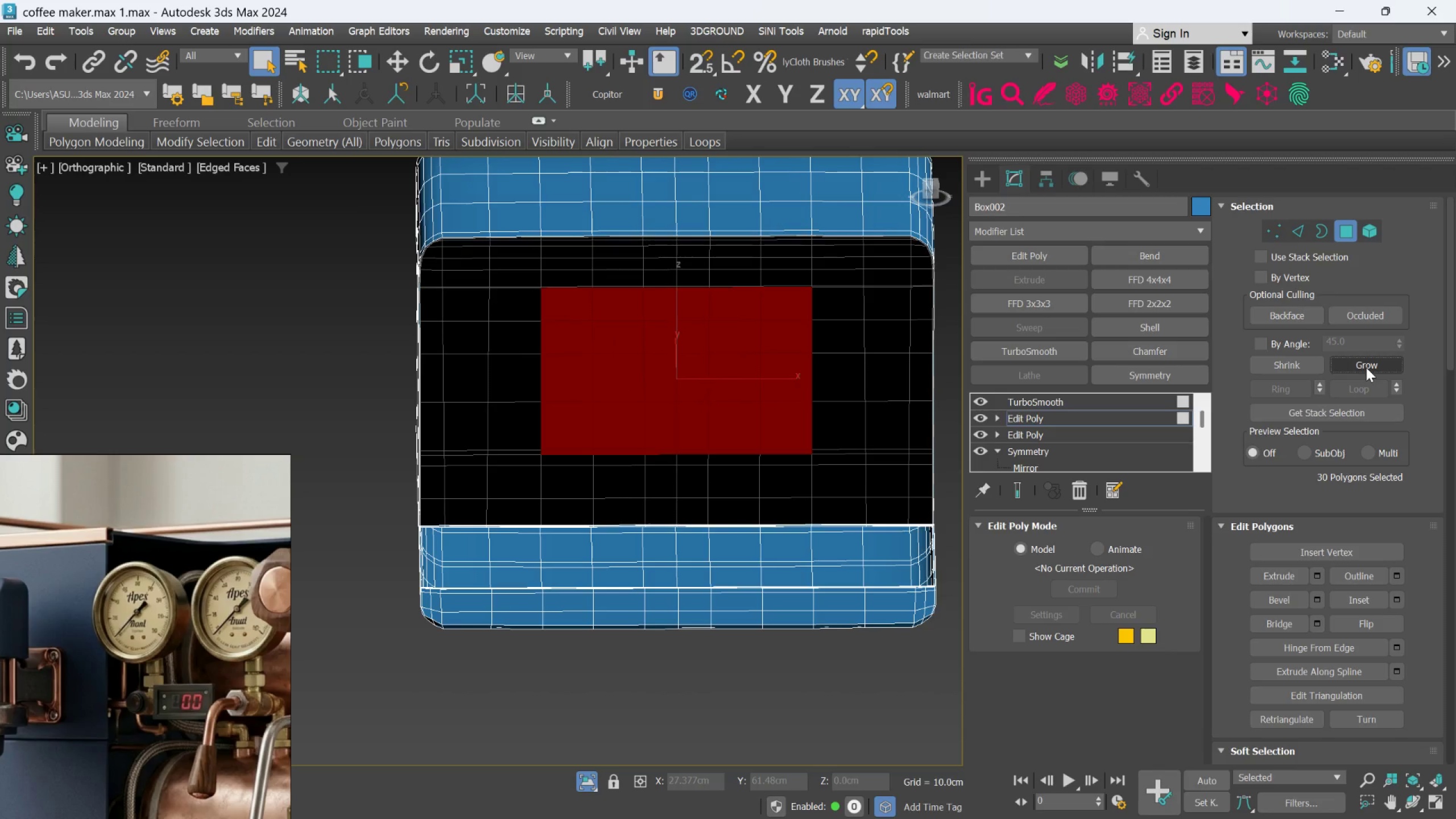 
triple_click([1366, 367])
 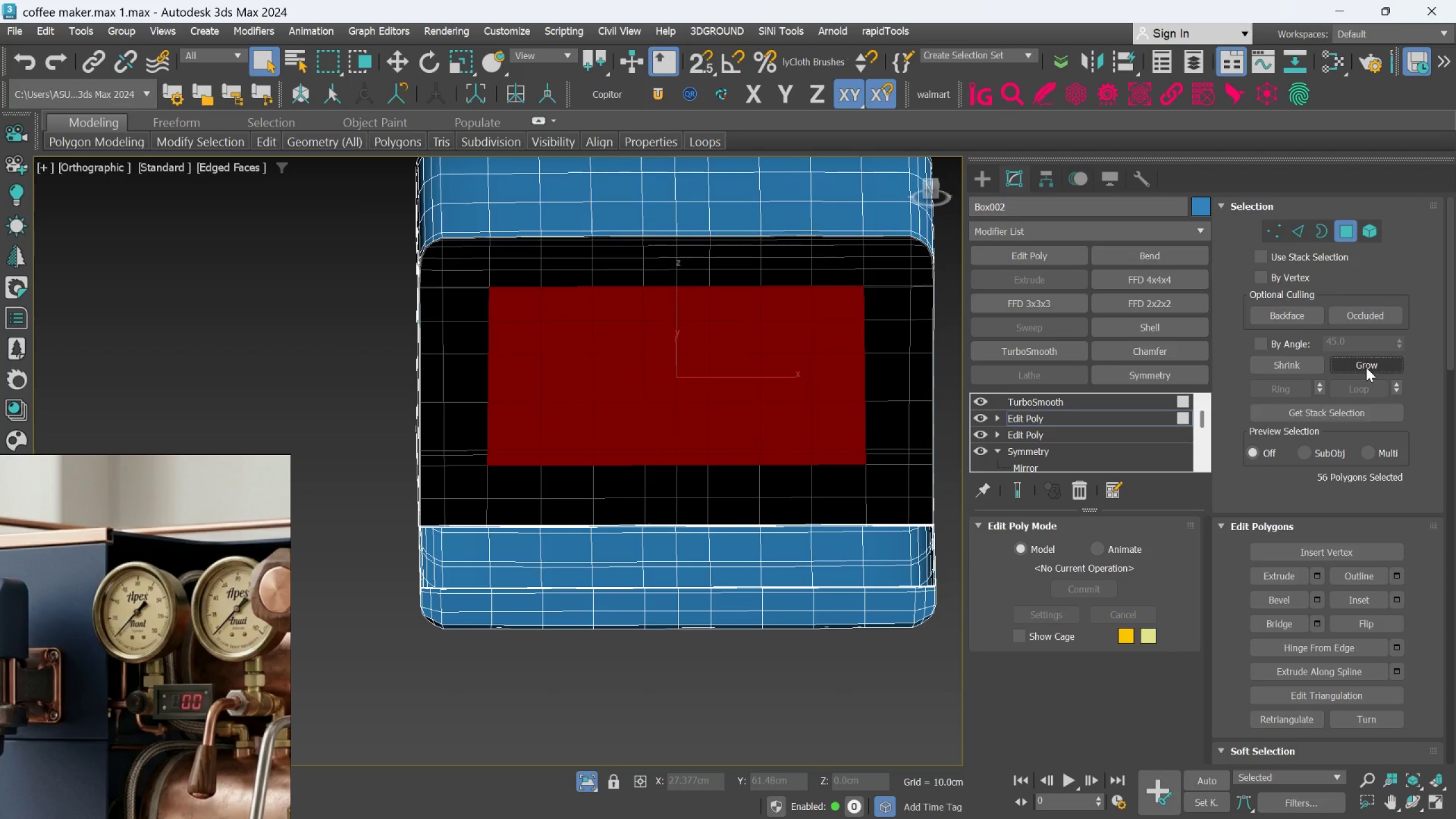 
triple_click([1366, 367])
 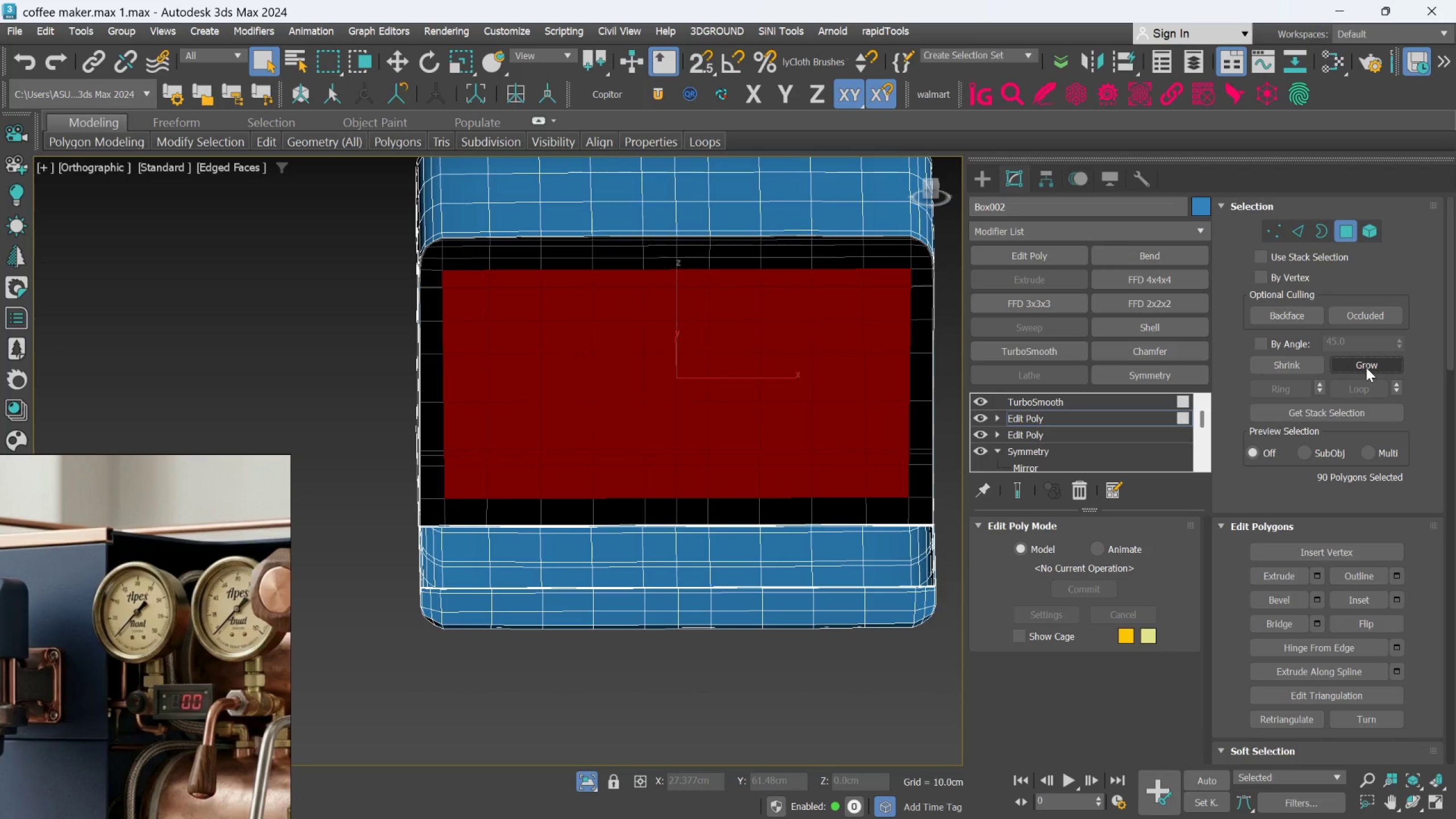 
left_click([1366, 367])
 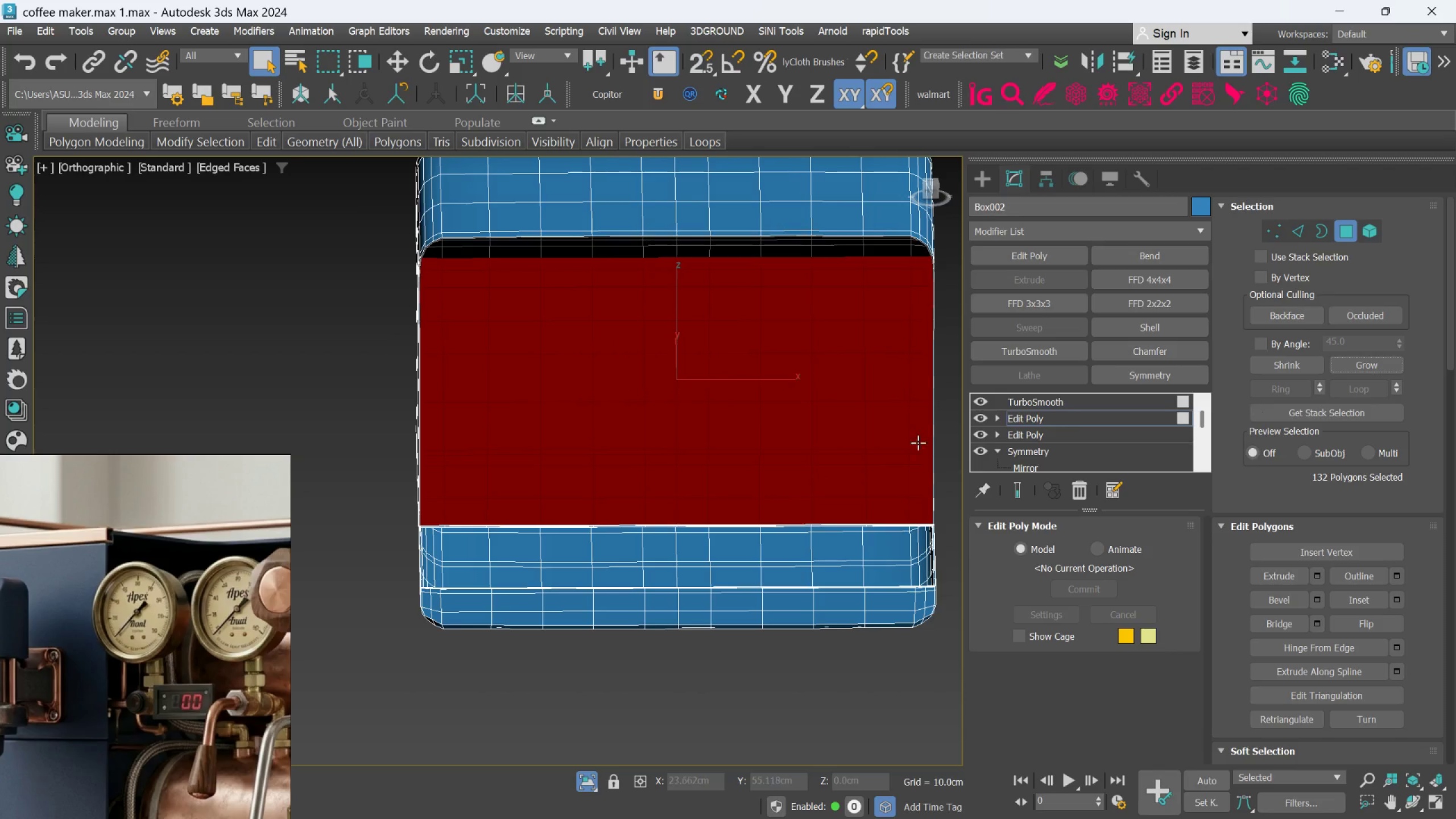 
hold_key(key=AltLeft, duration=0.78)
 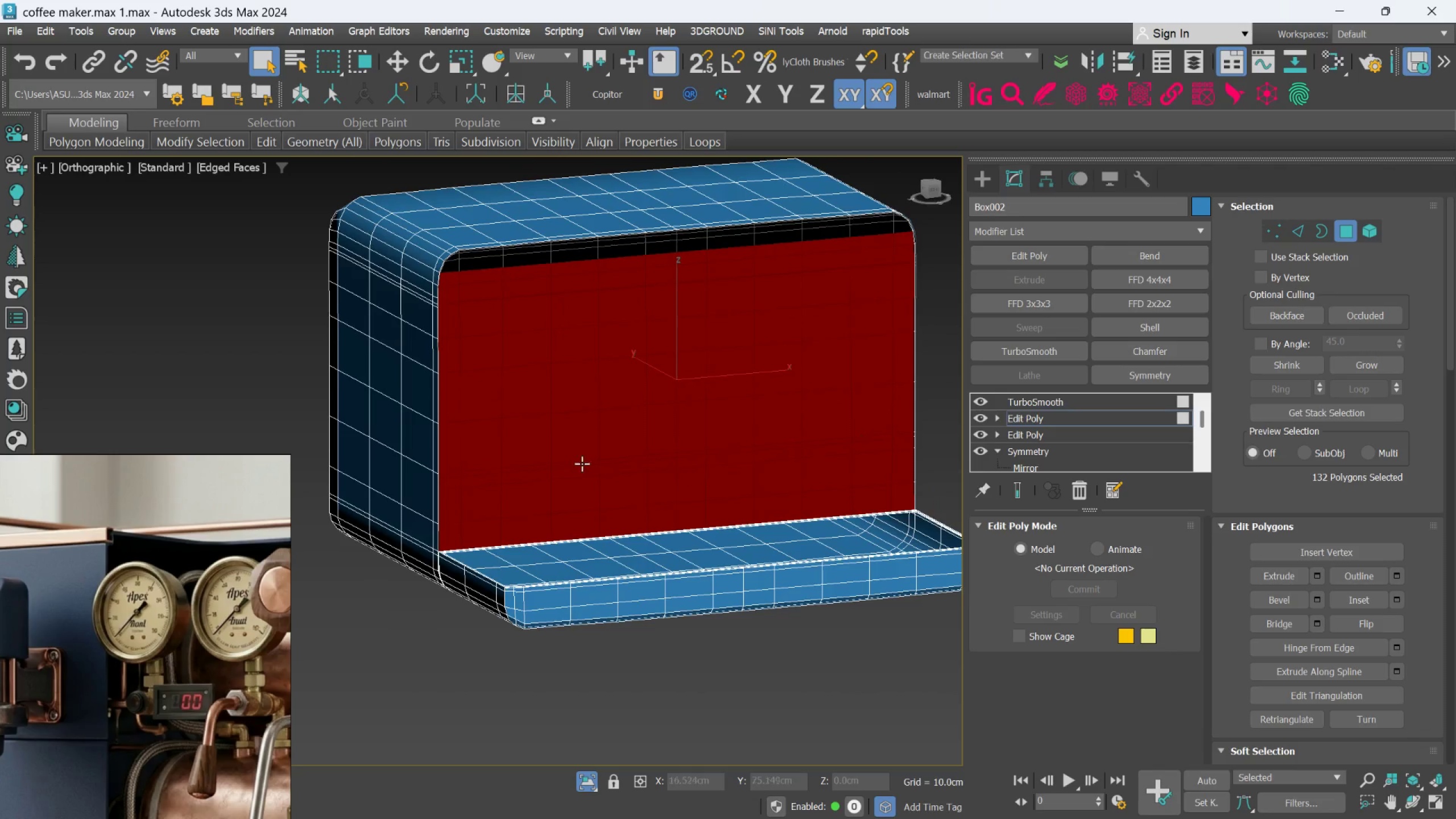 
hold_key(key=AltLeft, duration=0.32)
 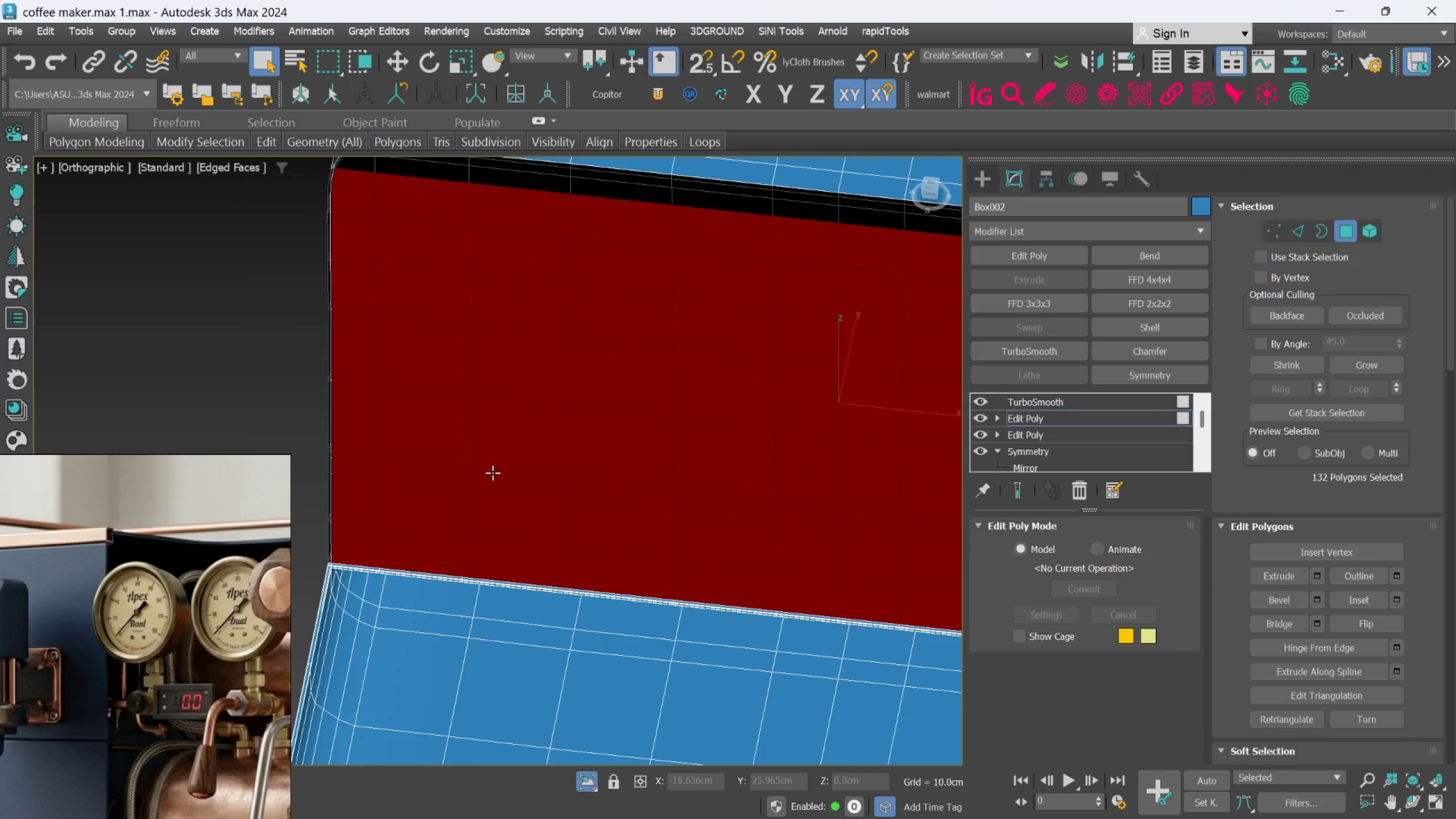 
scroll: coordinate [539, 498], scroll_direction: up, amount: 2.0
 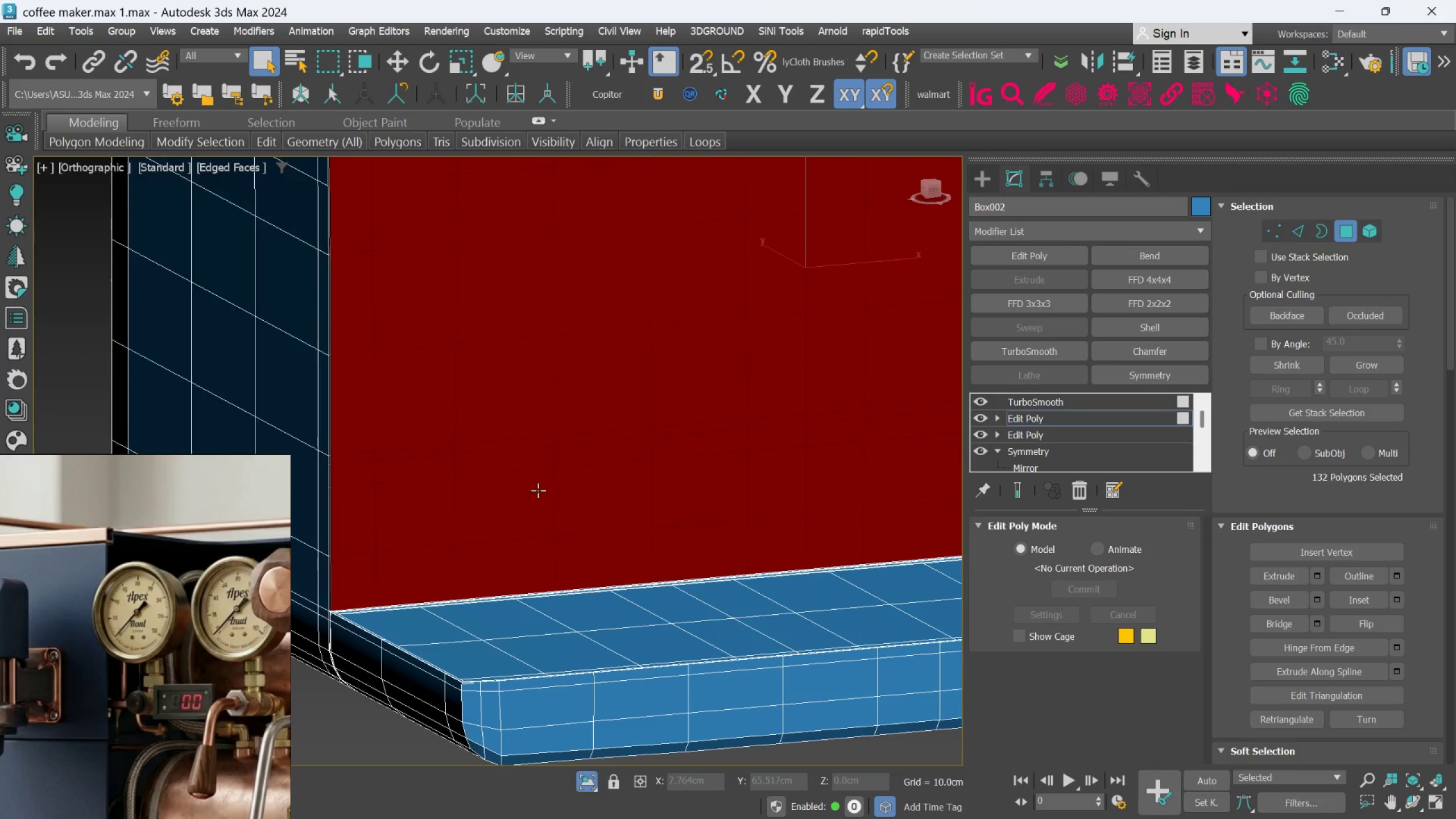 
hold_key(key=AltLeft, duration=0.33)
 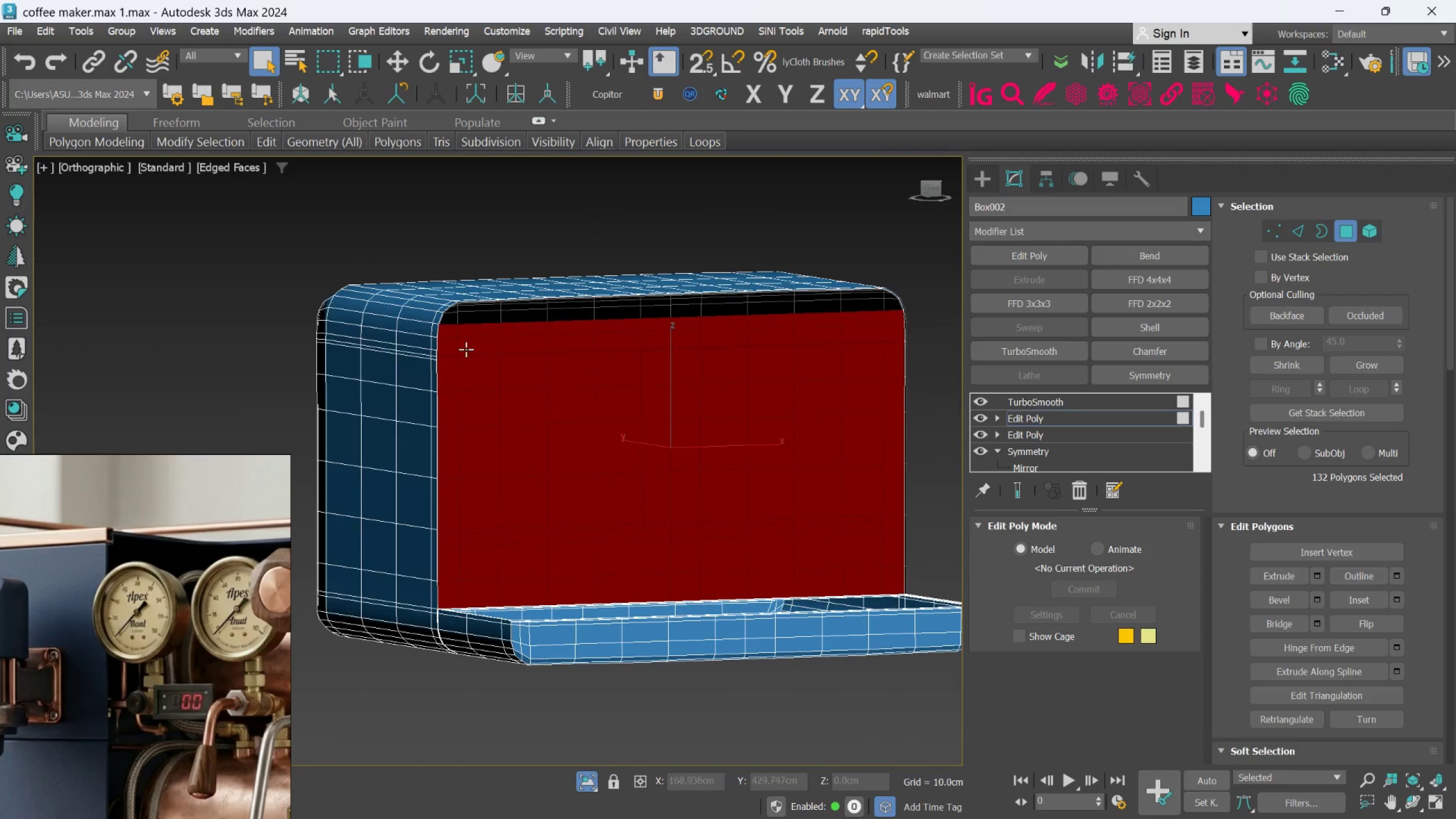 
scroll: coordinate [494, 442], scroll_direction: down, amount: 2.0
 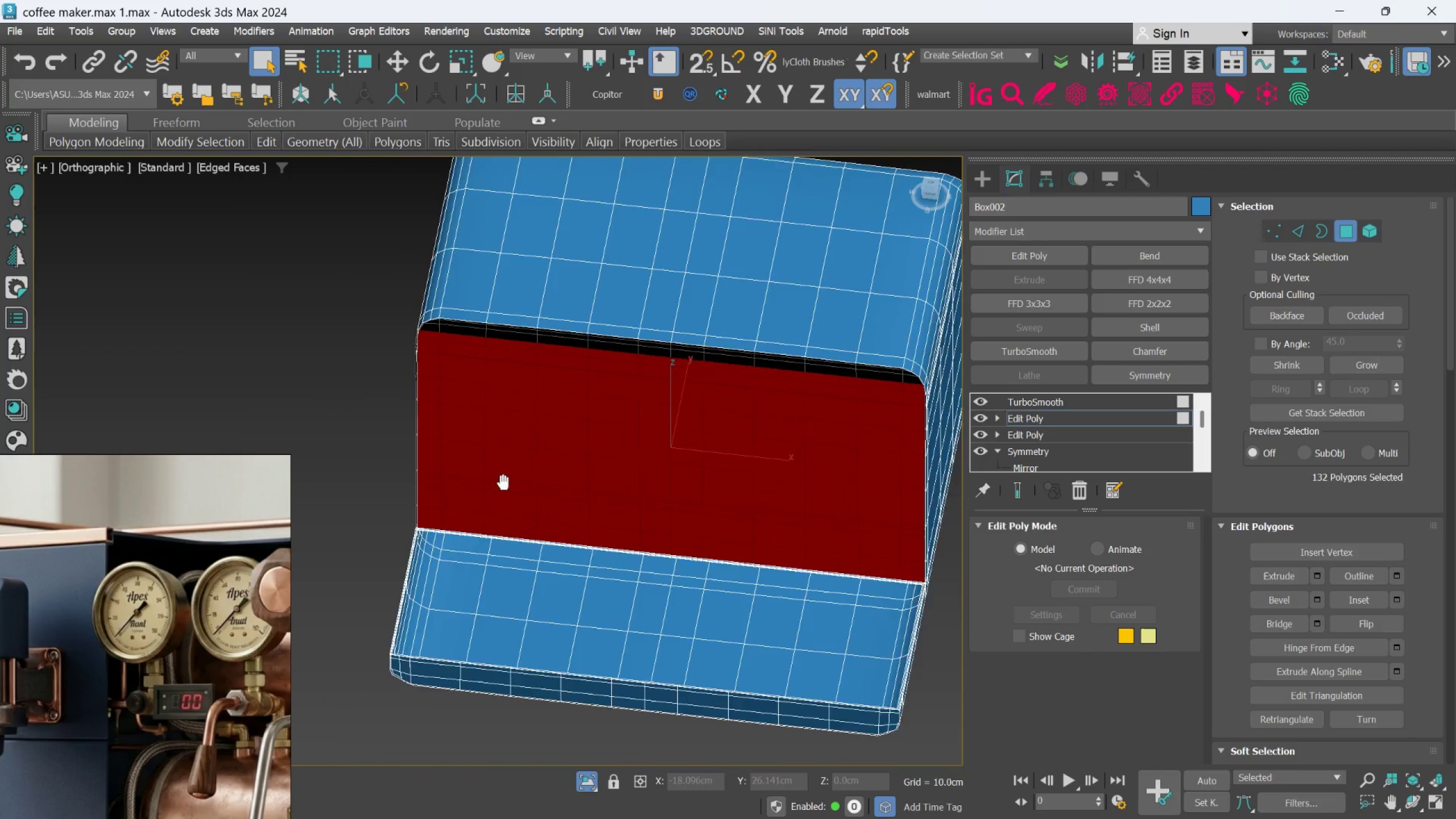 
scroll: coordinate [419, 287], scroll_direction: up, amount: 4.0
 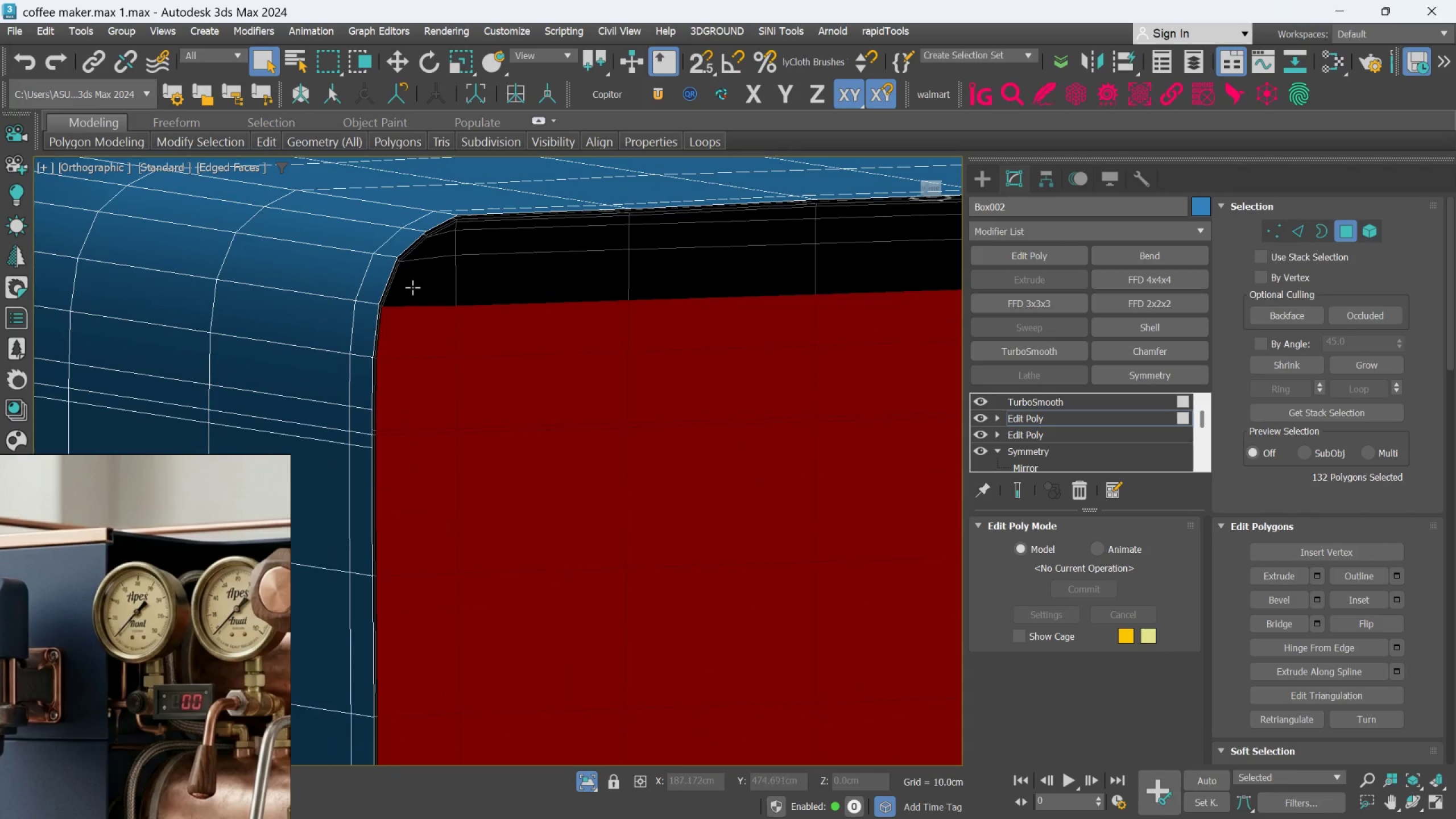 
hold_key(key=ControlLeft, duration=1.1)
 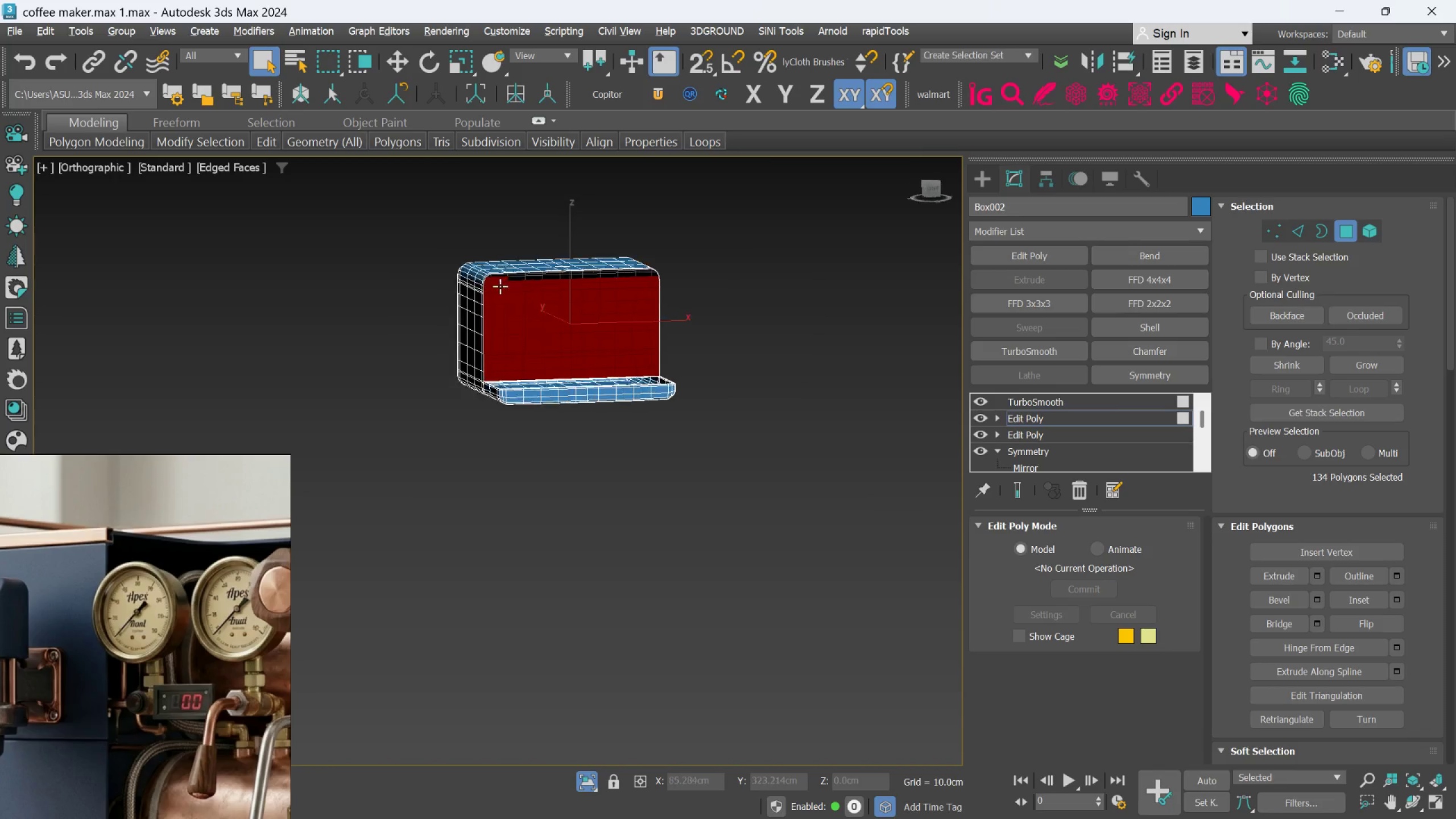 
scroll: coordinate [410, 291], scroll_direction: up, amount: 1.0
 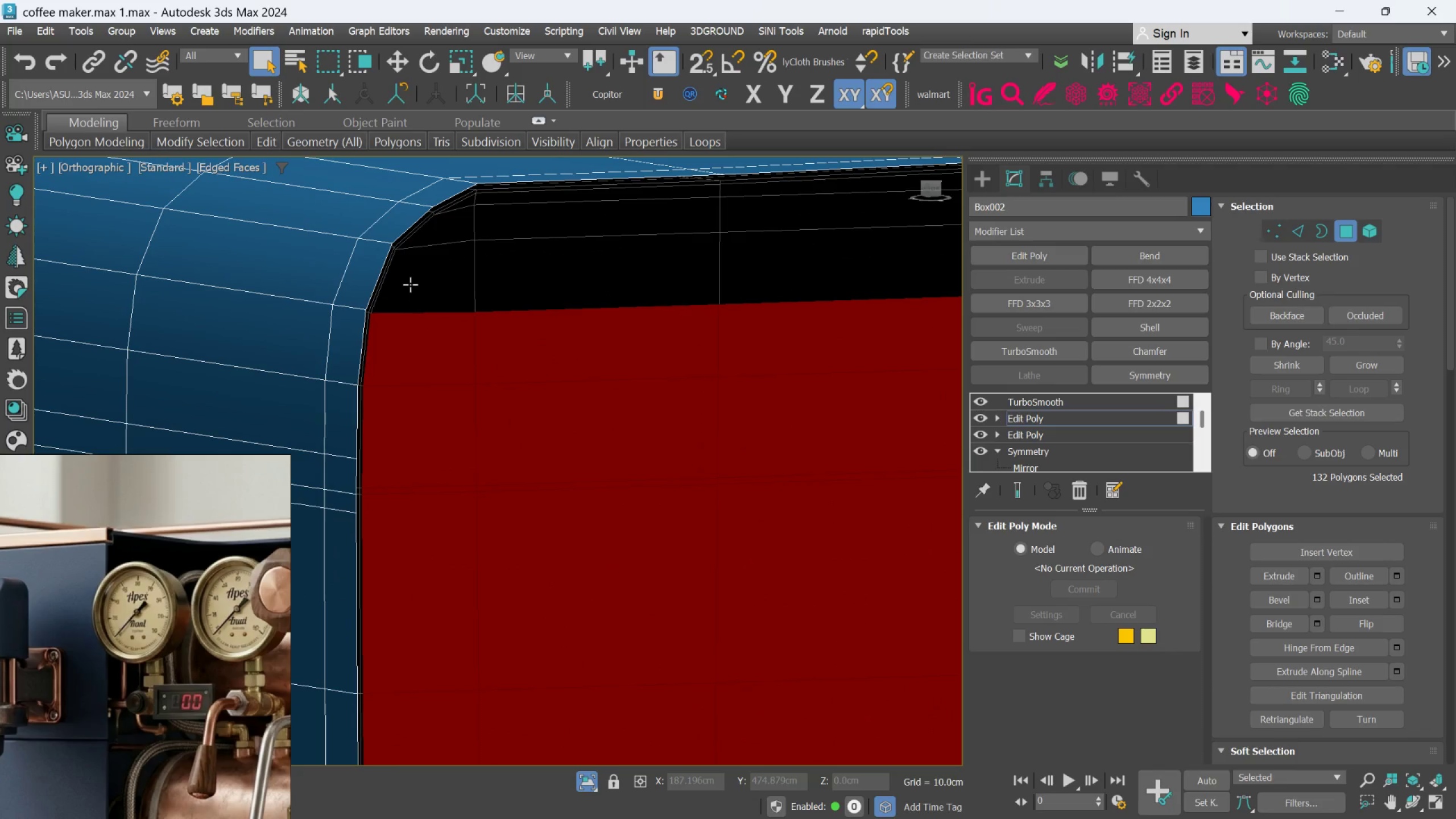 
left_click([410, 286])
 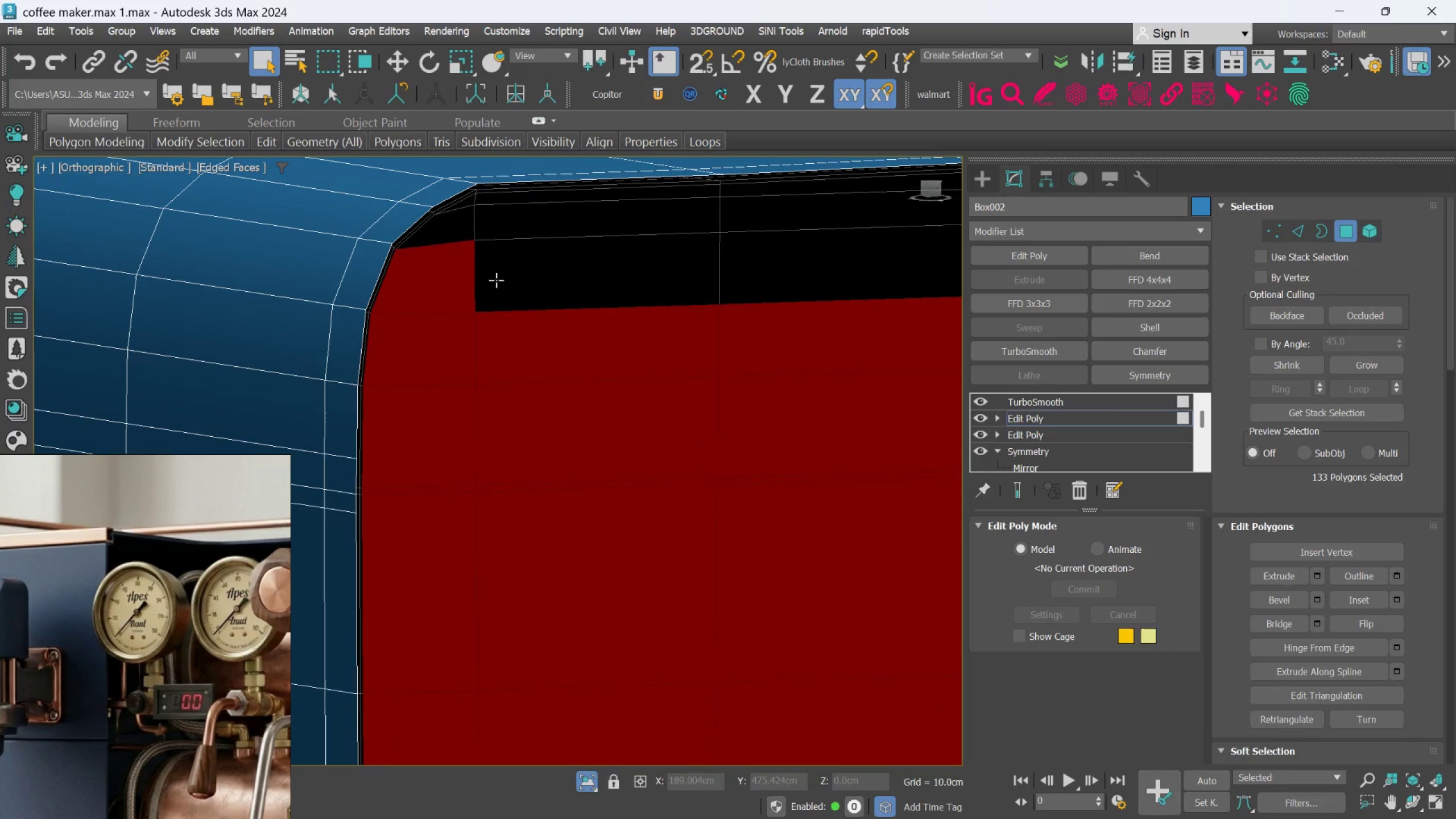 
double_click([497, 279])
 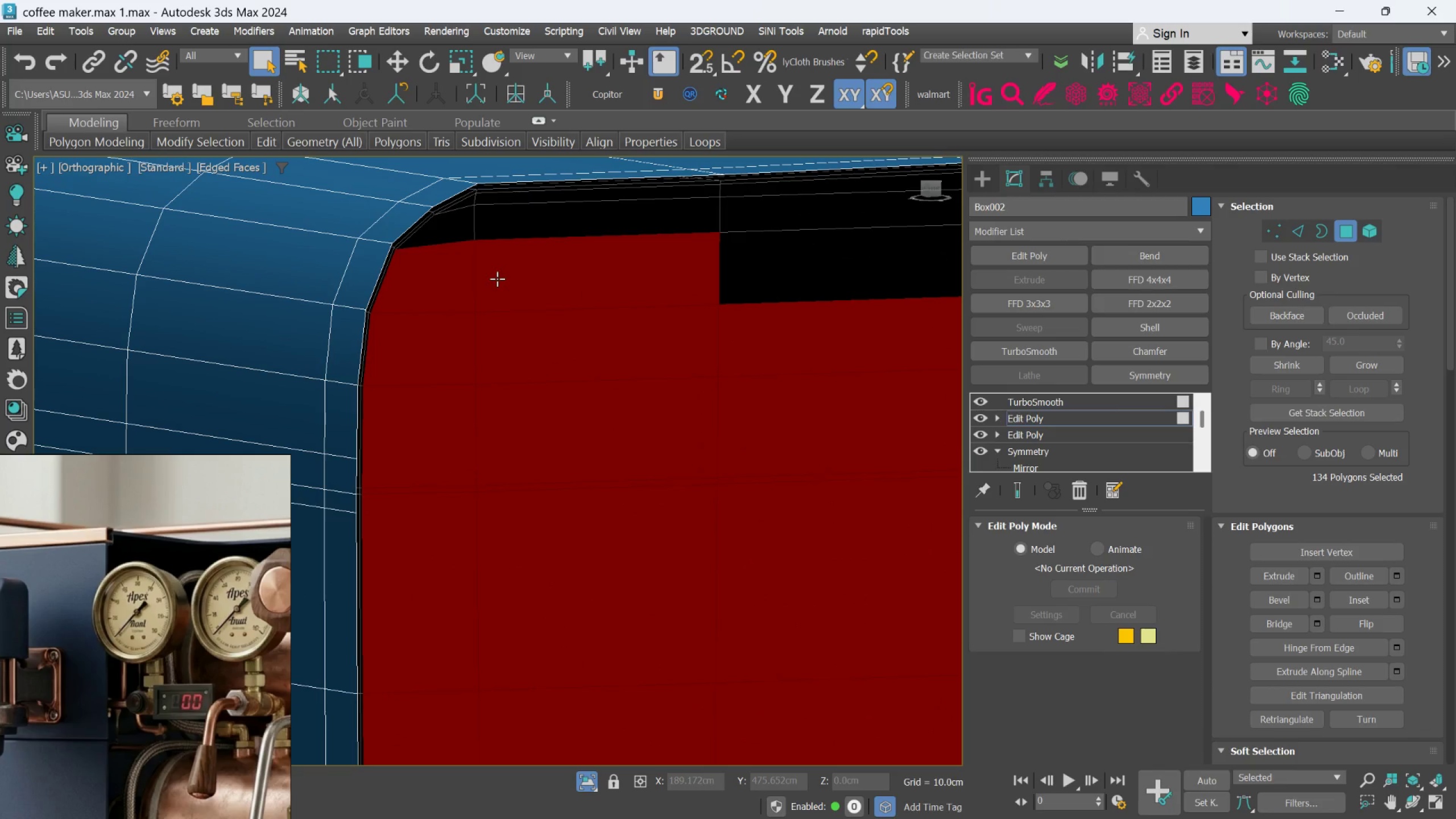 
hold_key(key=AltLeft, duration=0.34)
 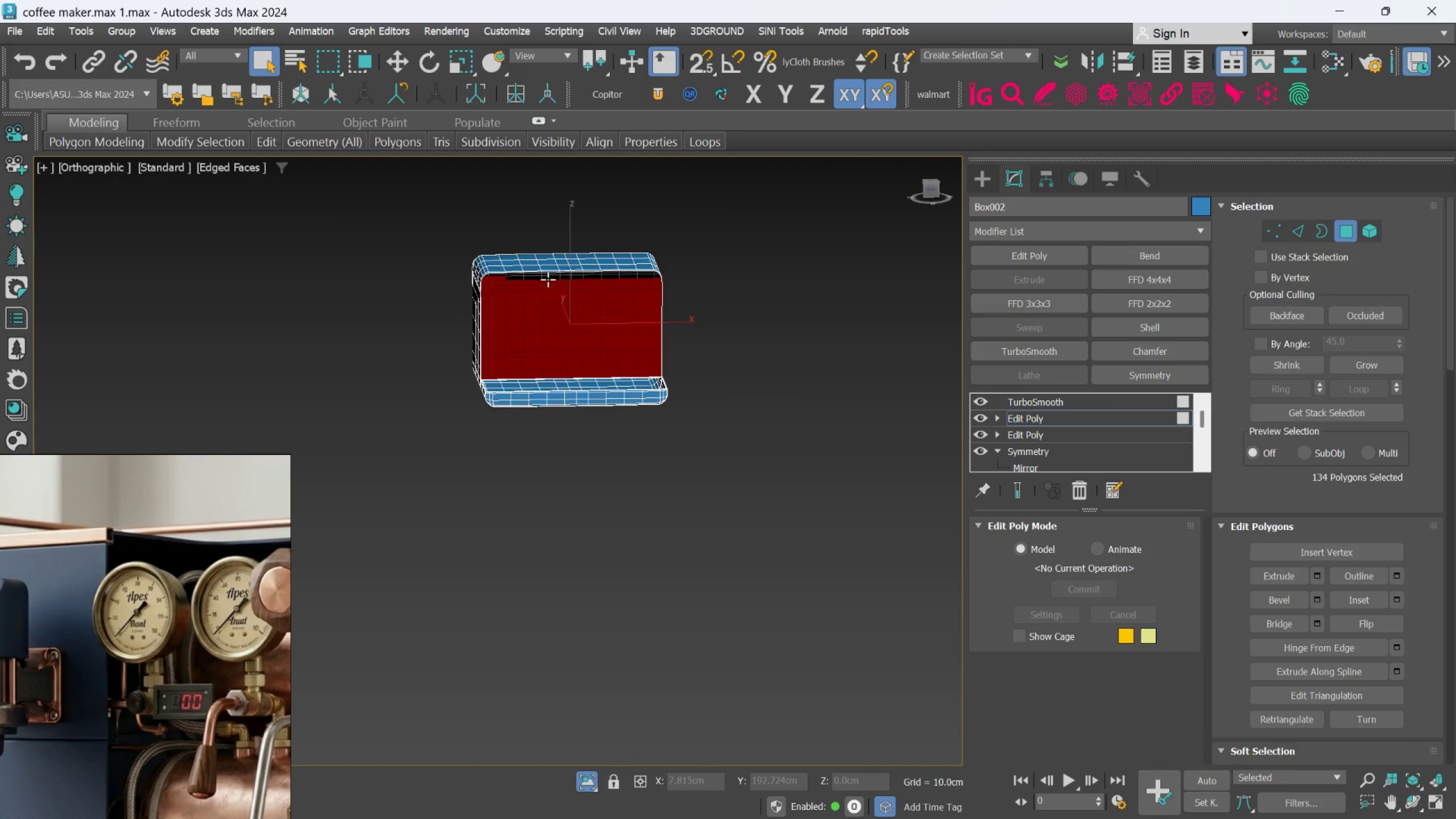 
scroll: coordinate [497, 279], scroll_direction: down, amount: 4.0
 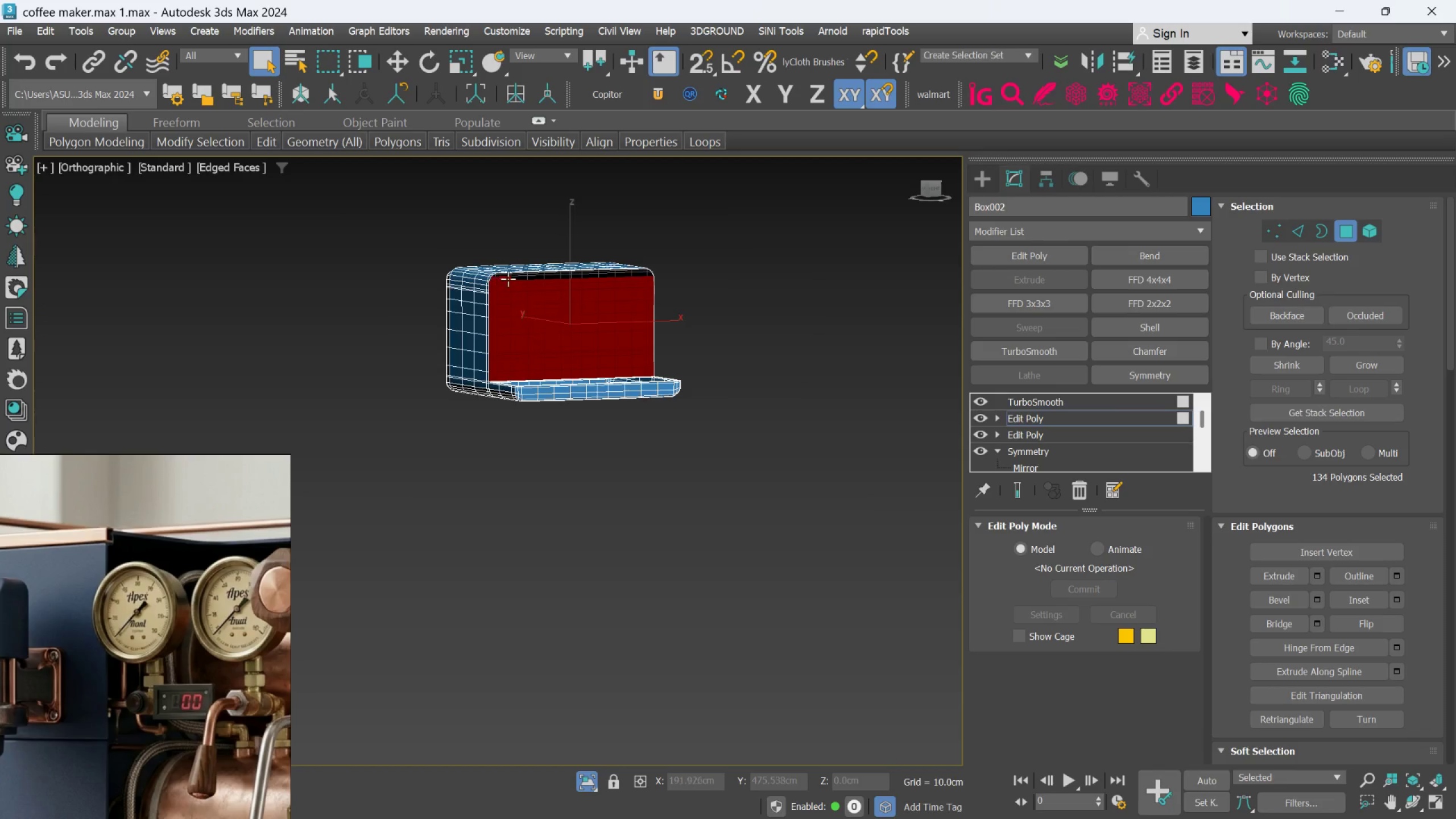 
hold_key(key=ControlLeft, duration=1.38)
left_click([446, 274])
 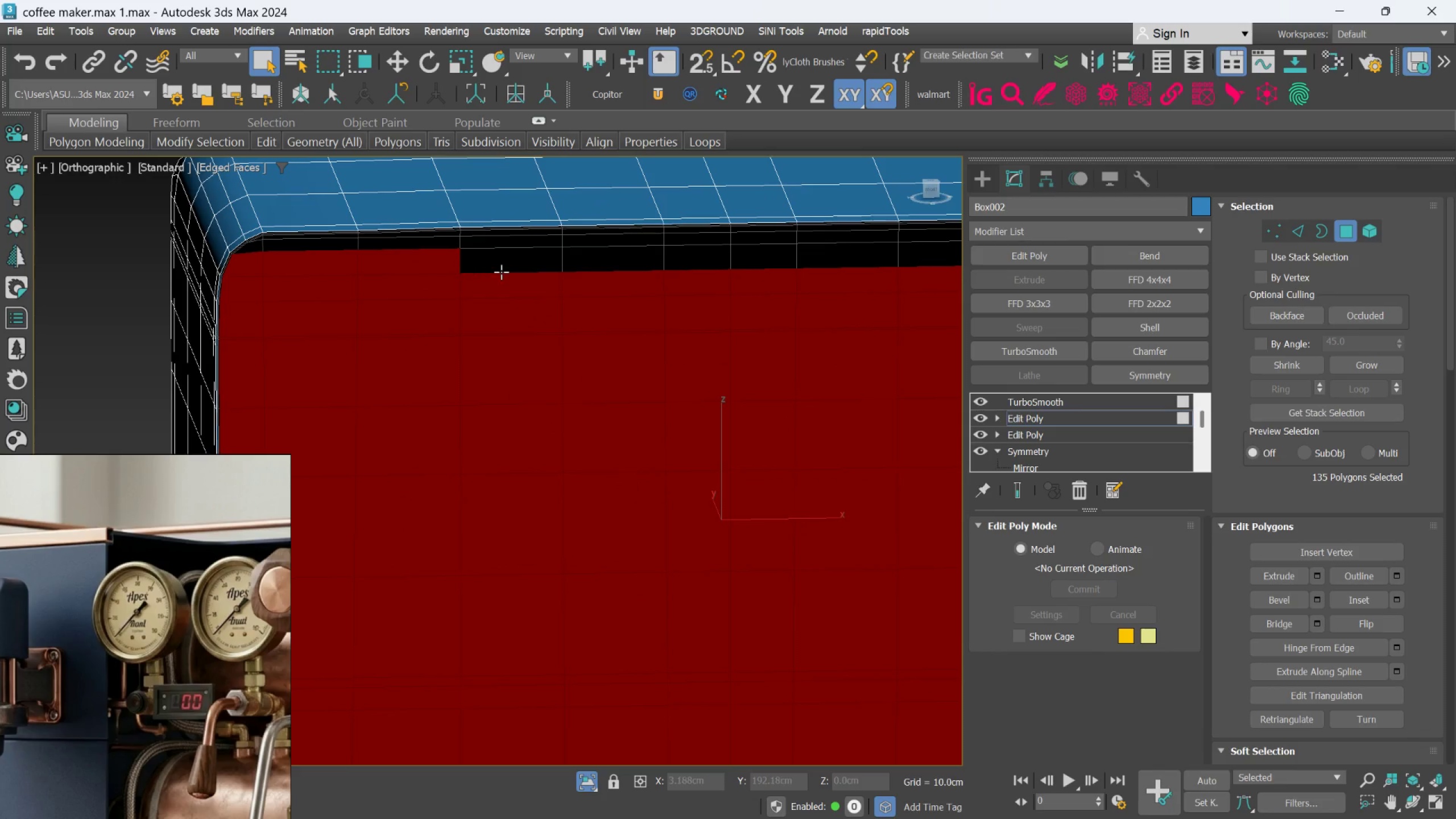 
scroll: coordinate [499, 288], scroll_direction: up, amount: 5.0
 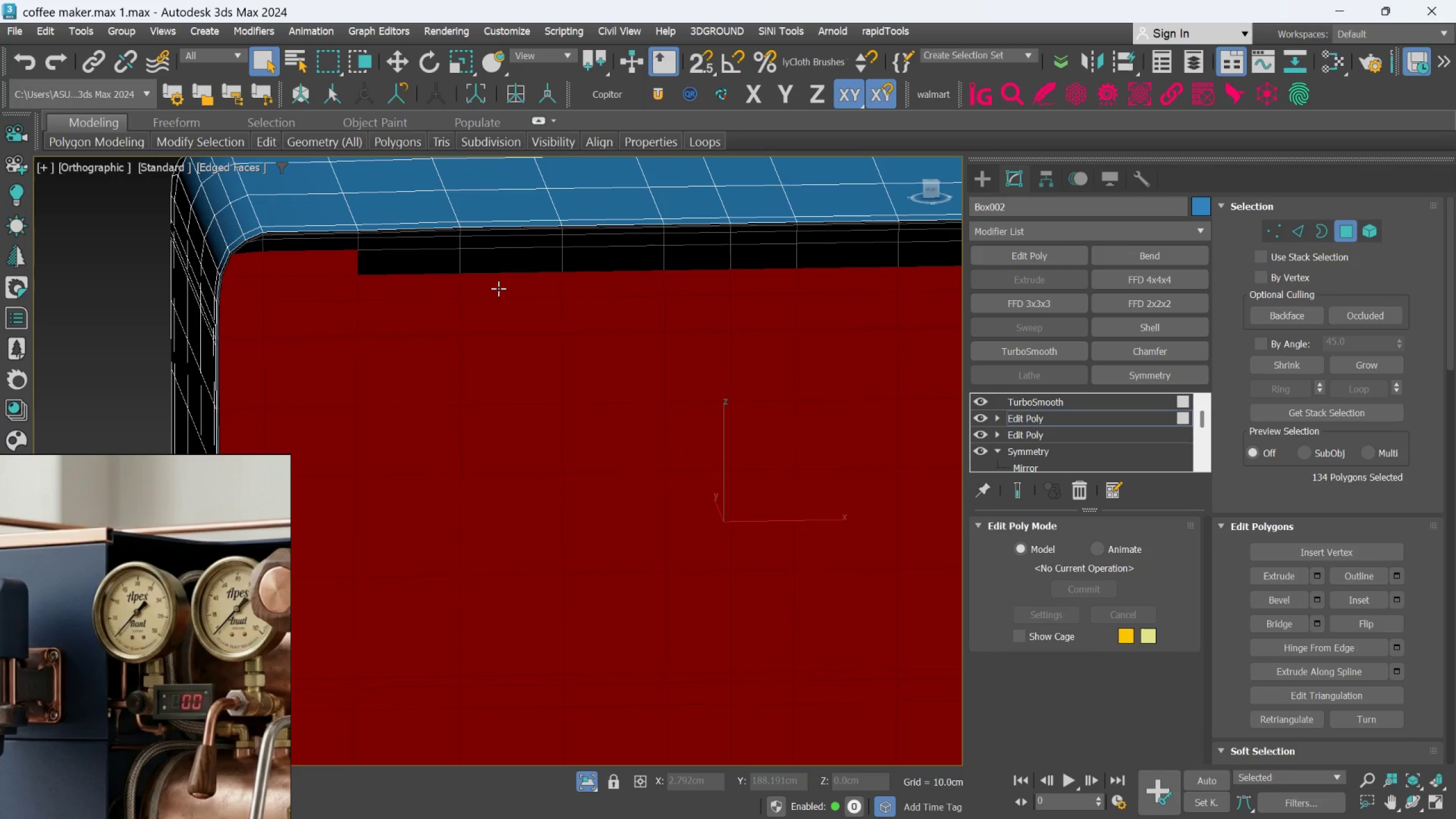 
double_click([503, 271])
 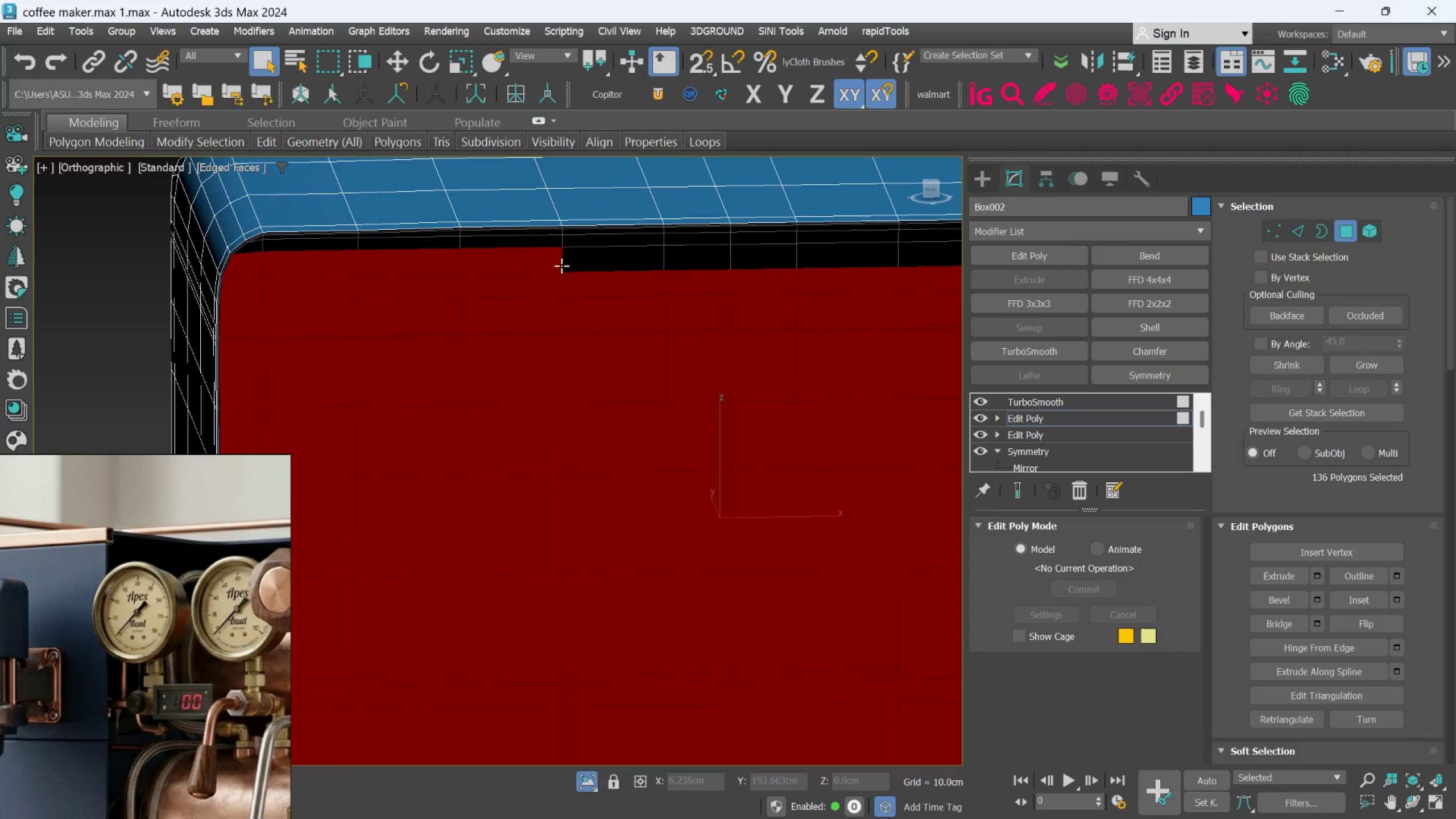 
triple_click([577, 262])
 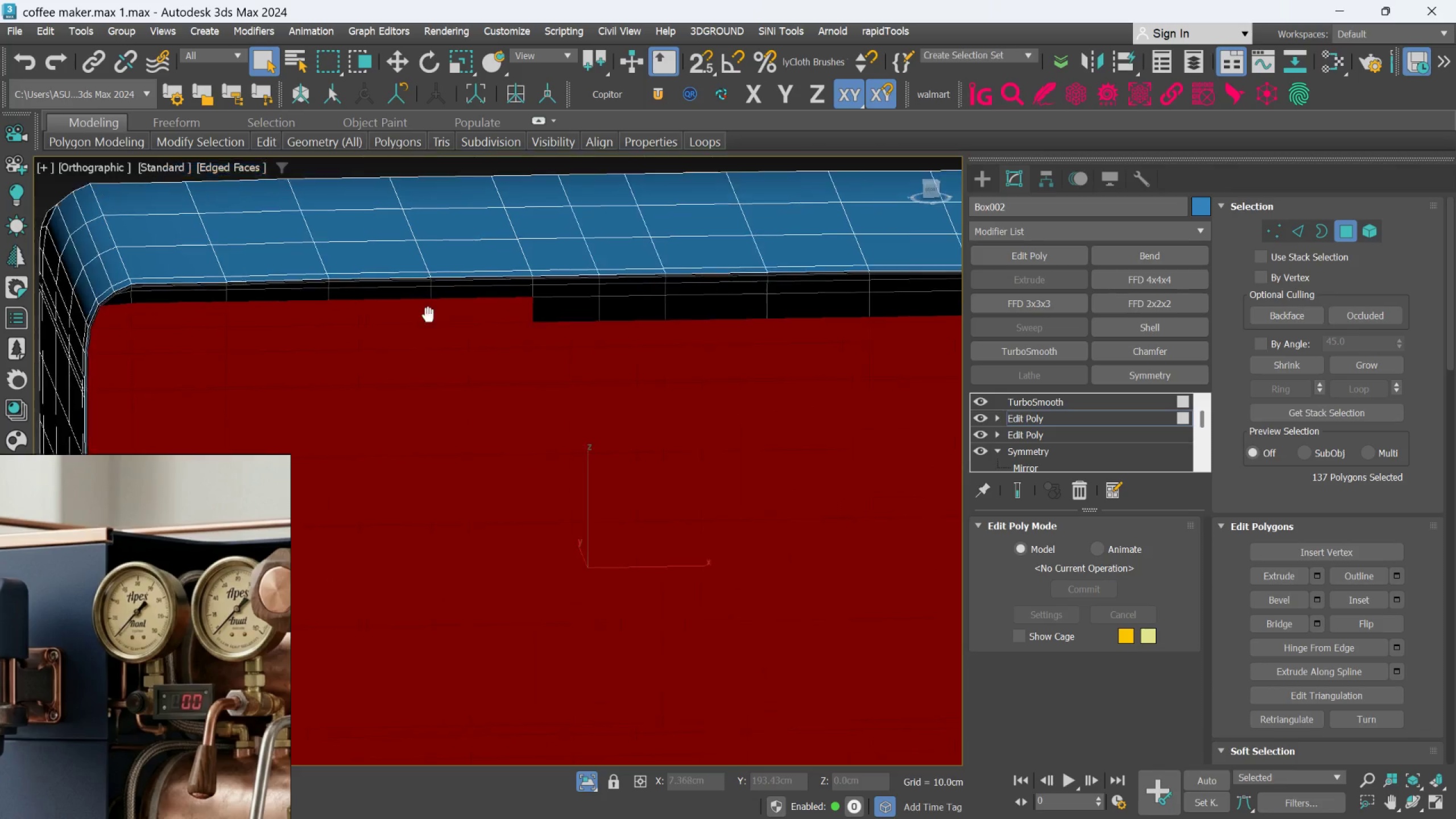 
hold_key(key=ControlLeft, duration=1.54)
left_click([485, 320])
 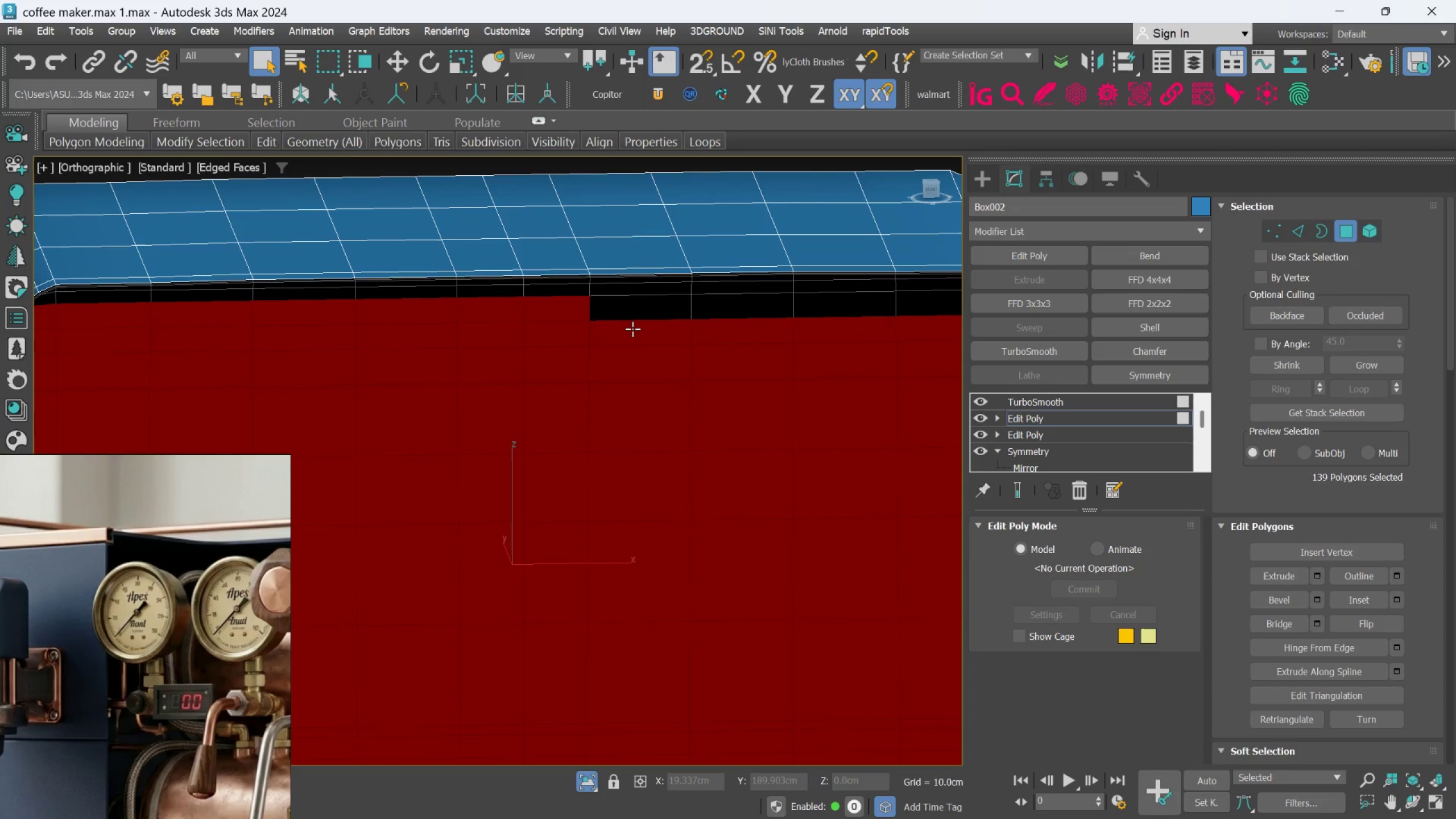 
left_click([637, 326])
 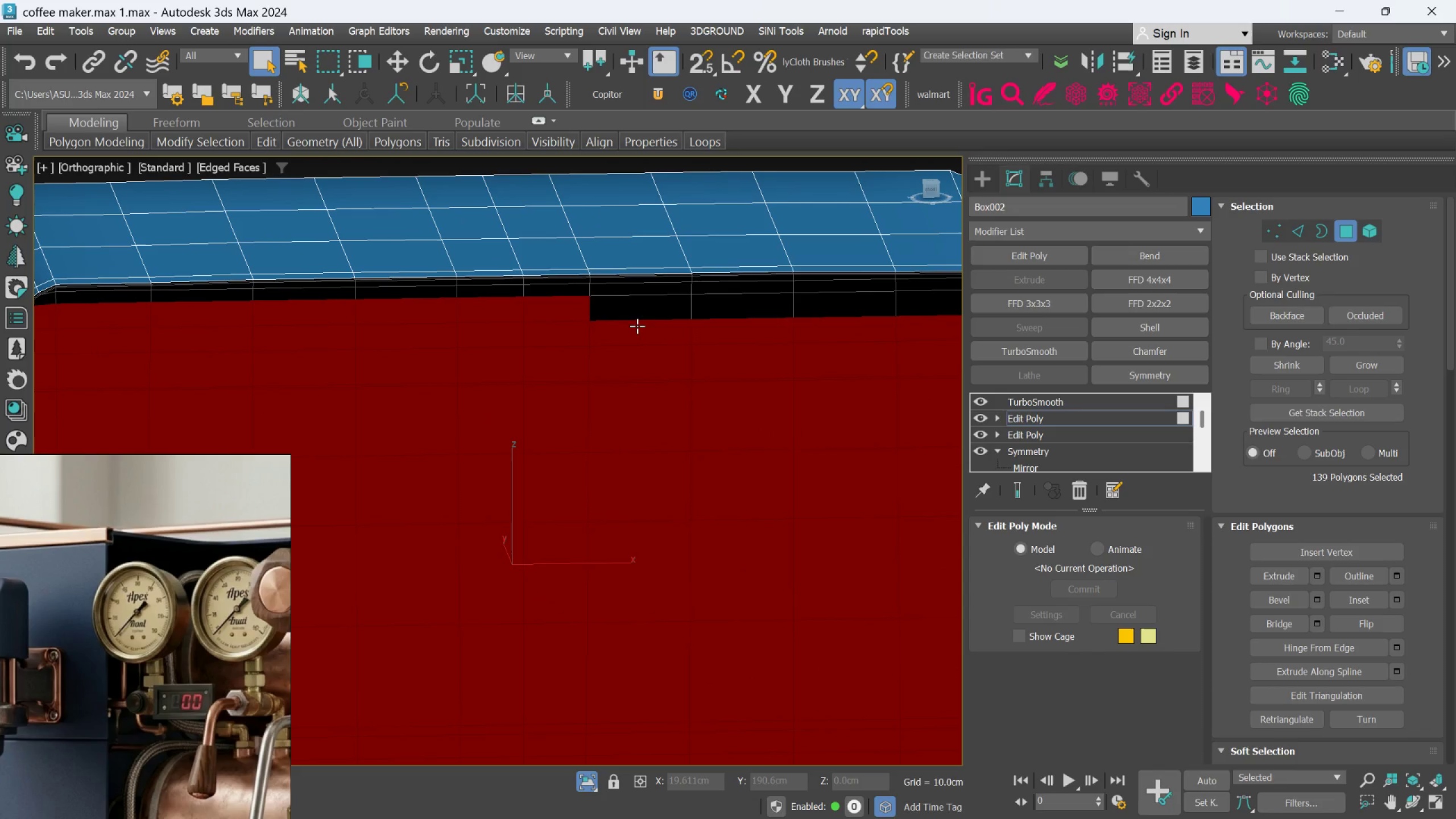 
hold_key(key=ControlLeft, duration=0.56)
double_click([642, 312])
 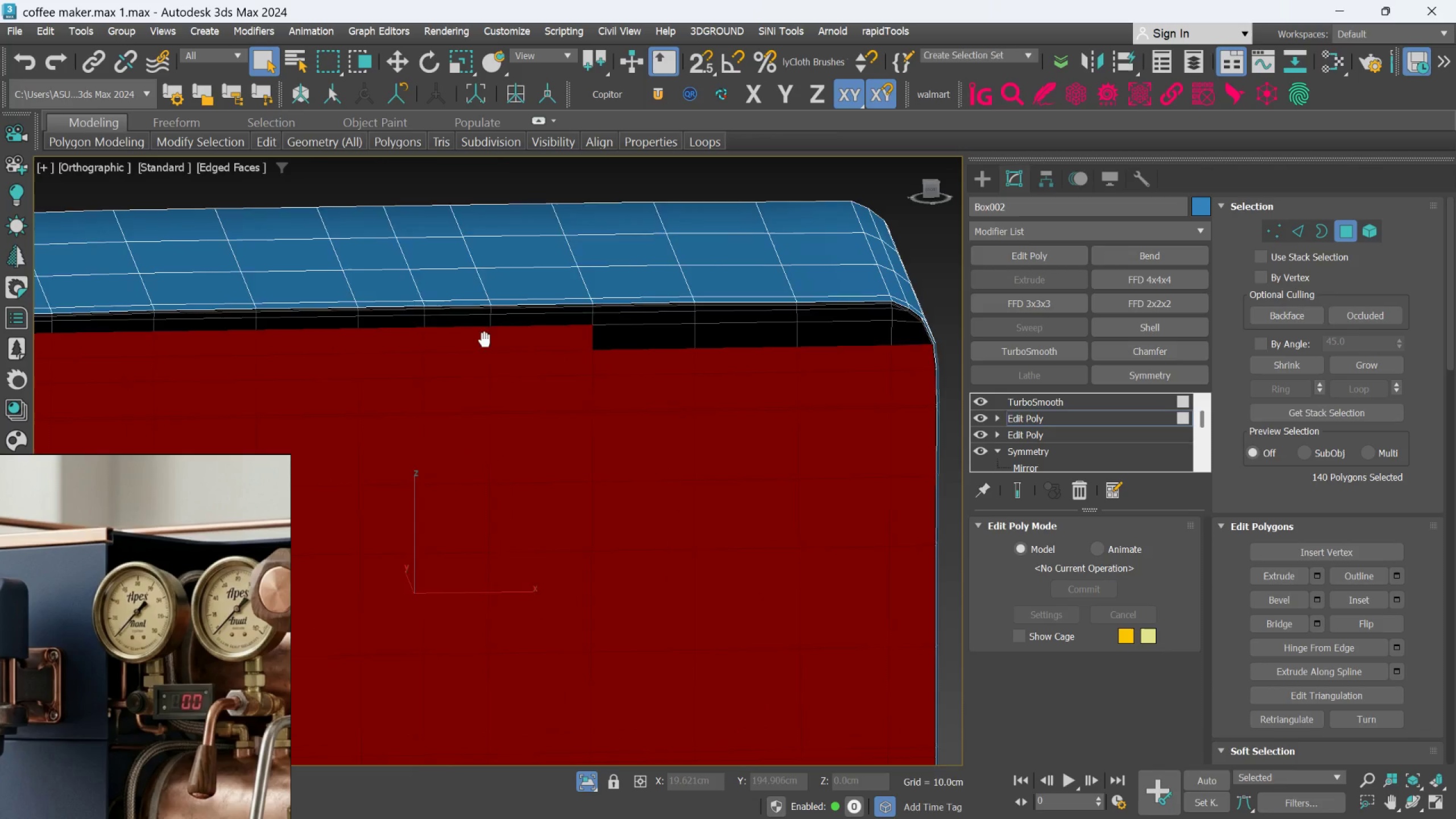 
hold_key(key=ControlLeft, duration=1.52)
left_click([479, 343])
 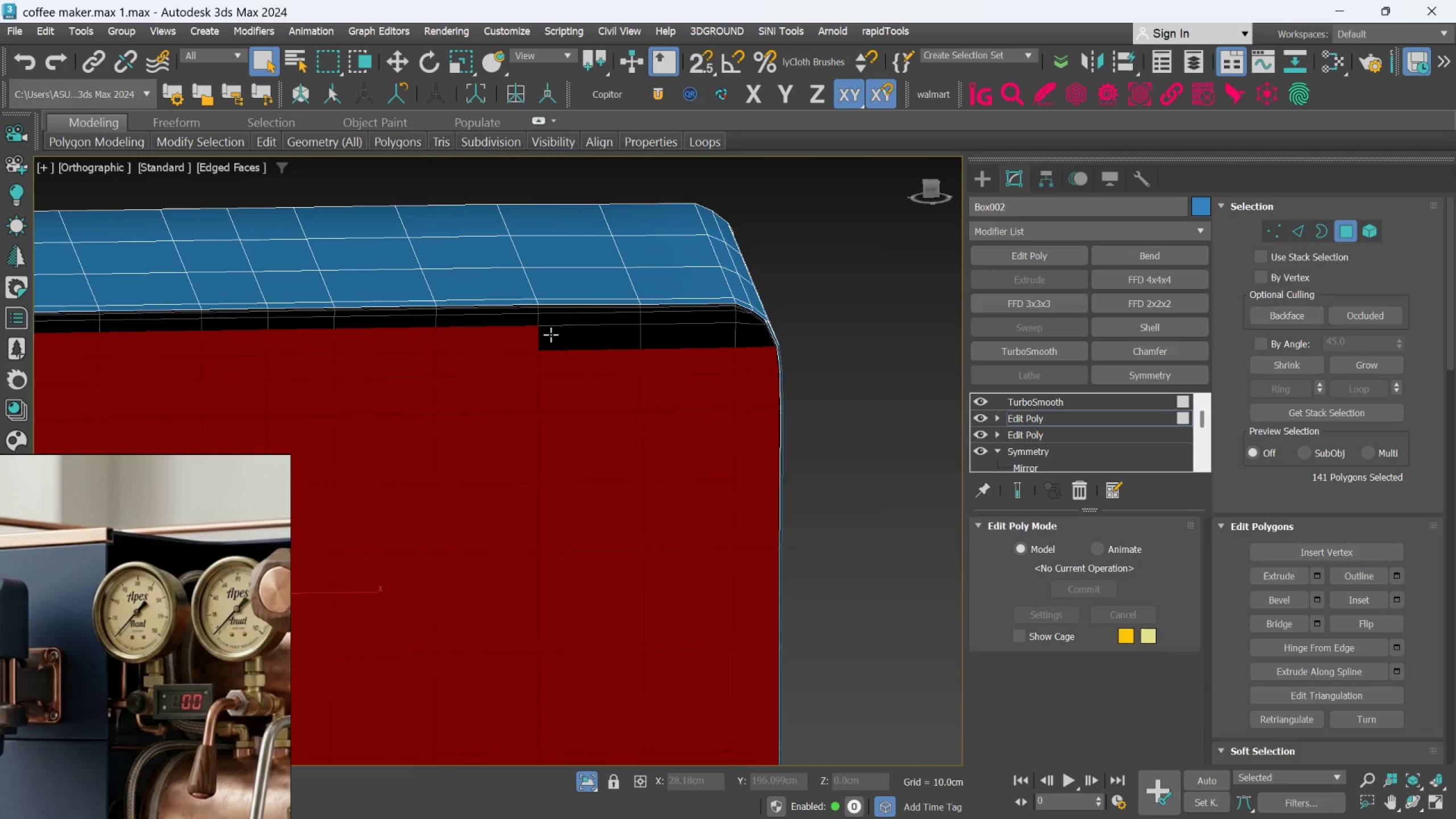 
hold_key(key=ControlLeft, duration=1.52)
left_click([755, 335])
 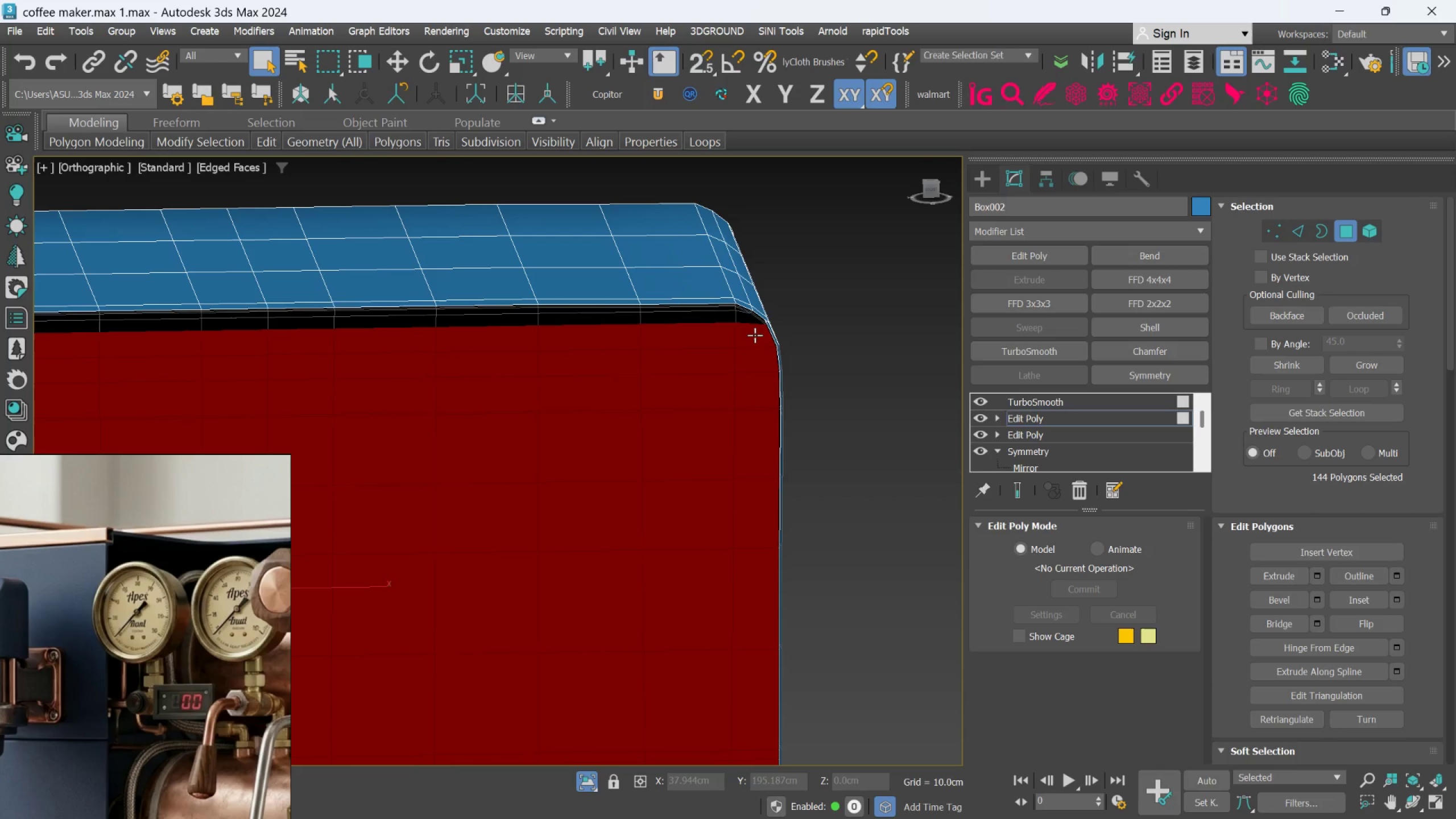 
key(Control+ControlLeft)
 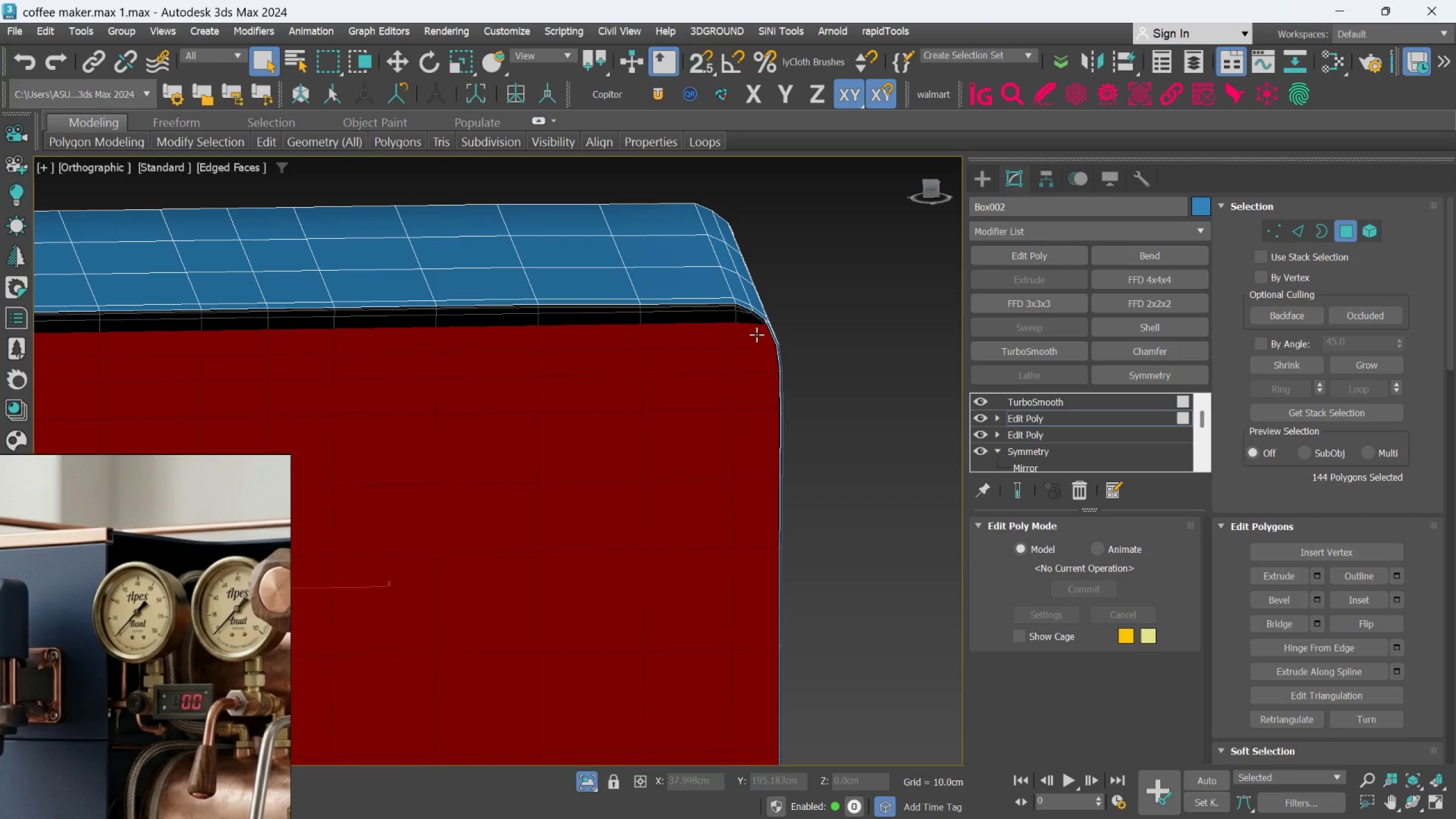 
key(Control+ControlLeft)
 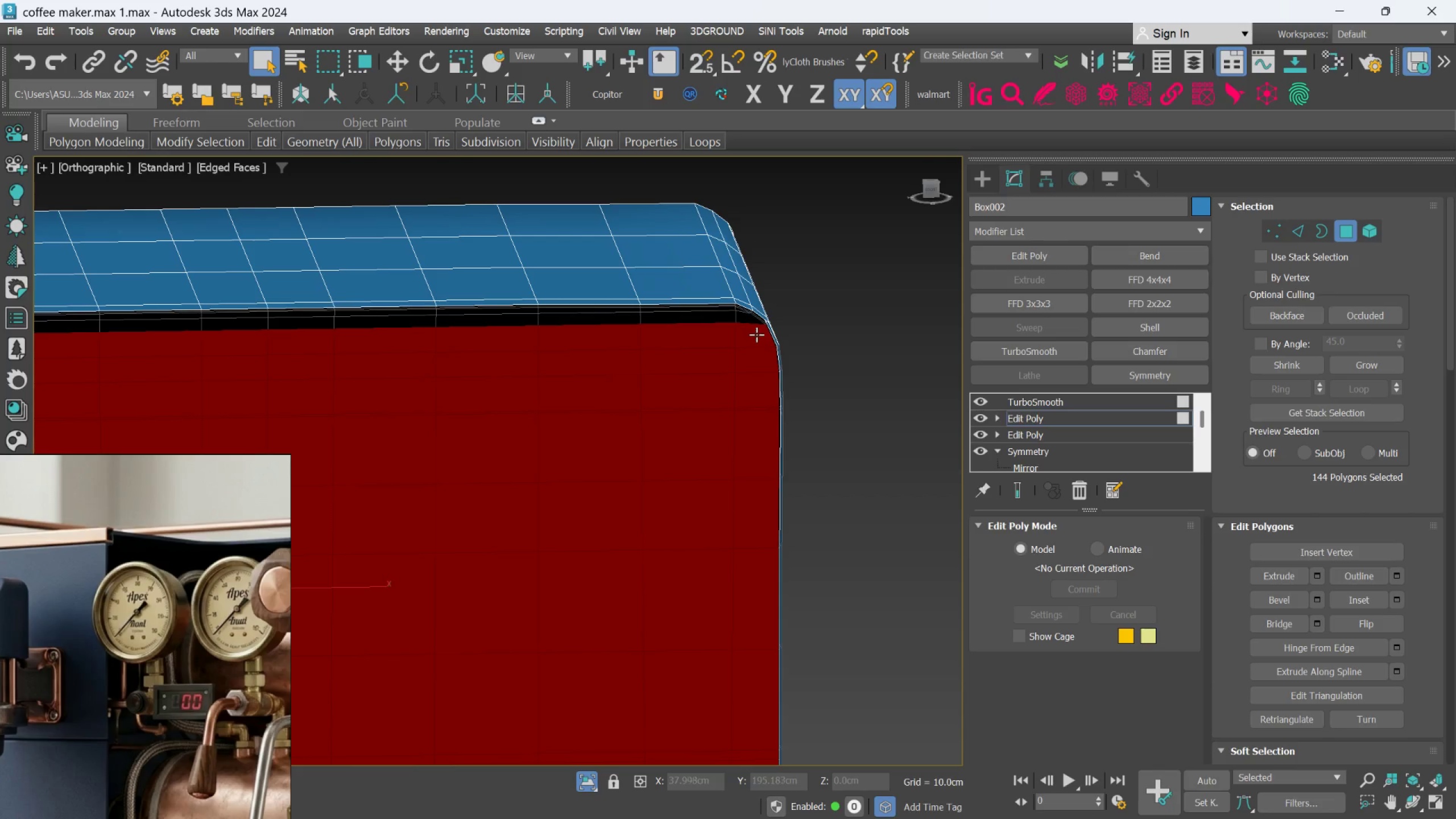 
key(Control+ControlLeft)
 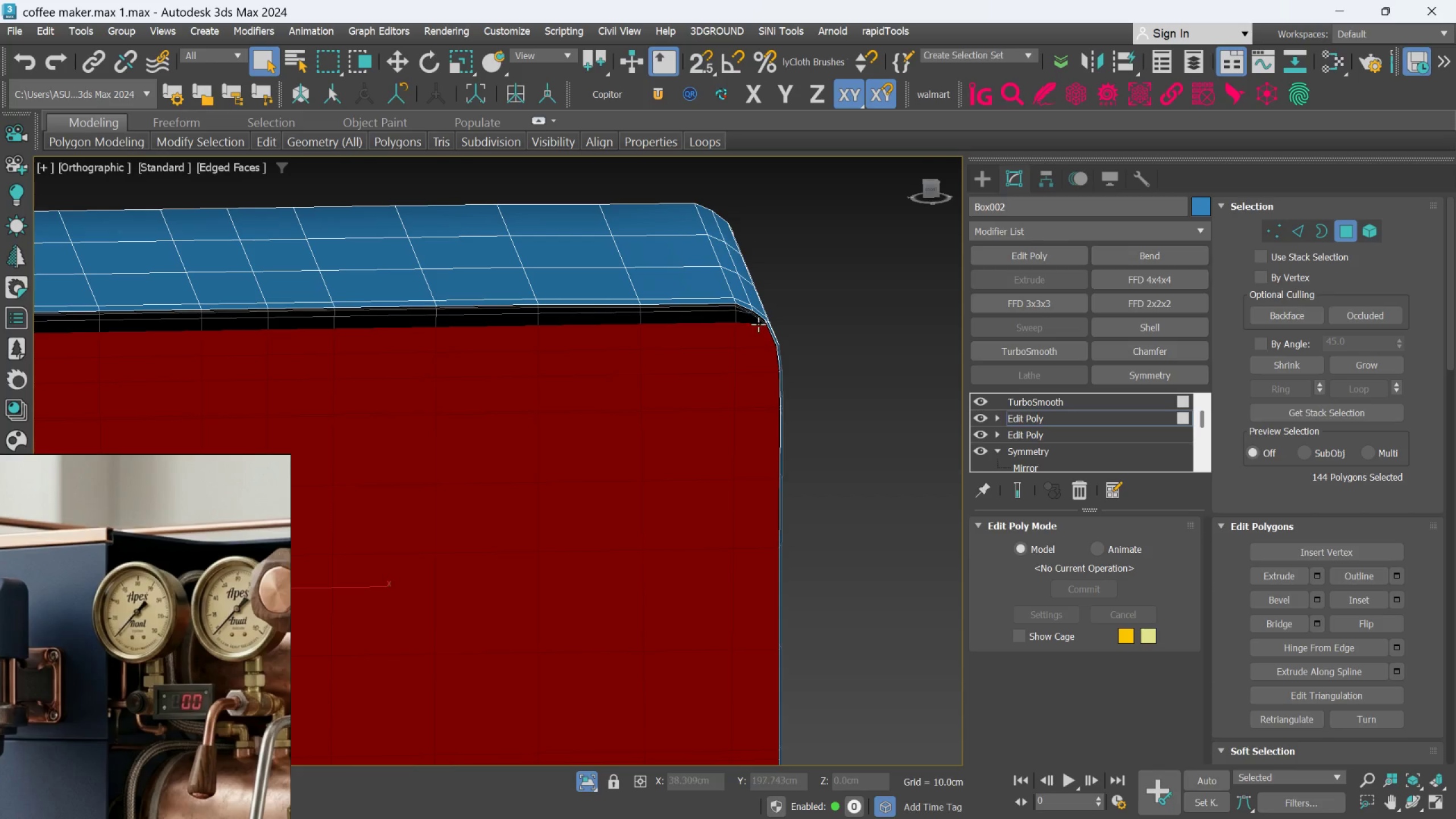 
key(Control+ControlLeft)
 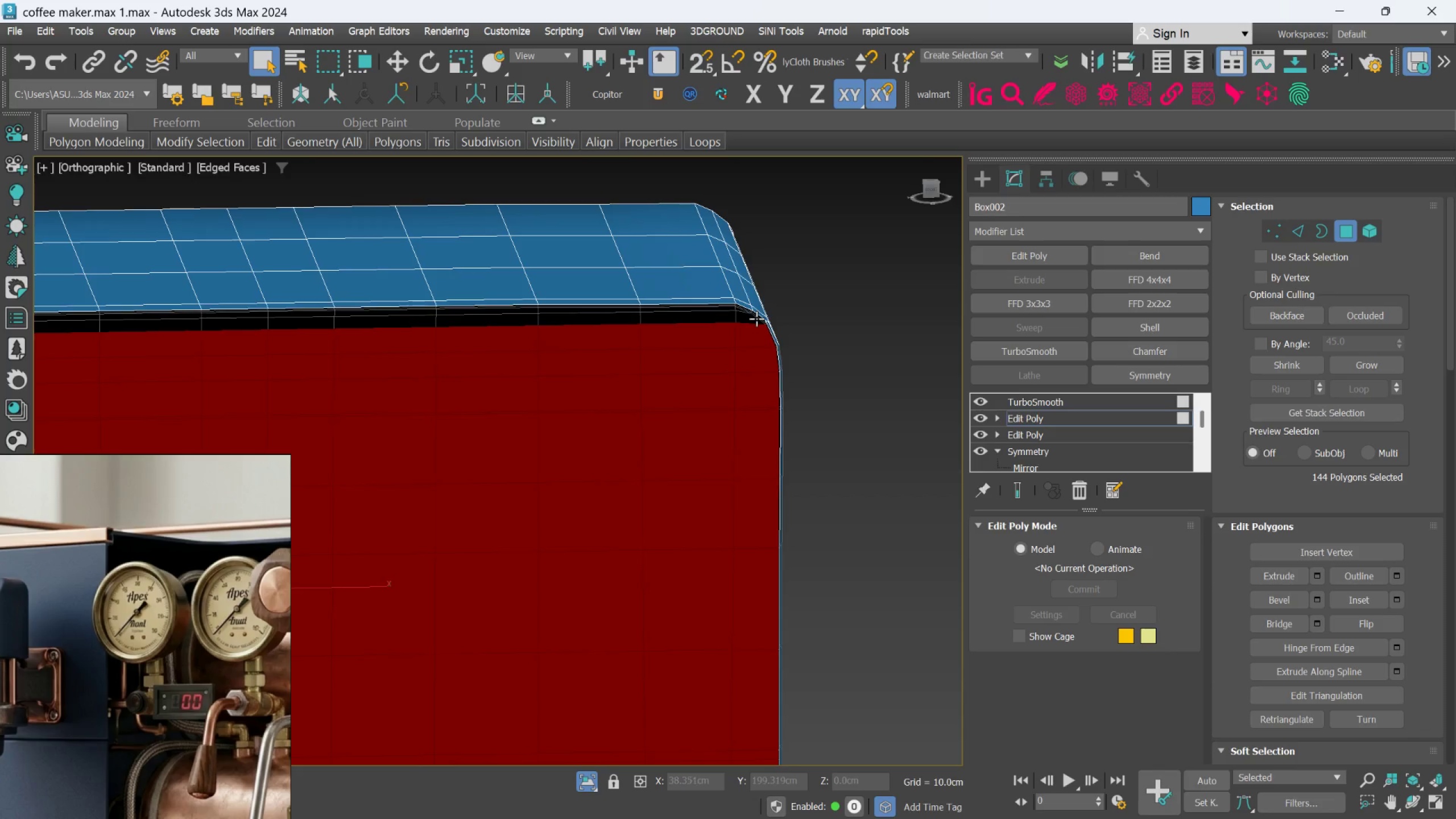 
hold_key(key=ControlLeft, duration=1.02)
left_click([725, 317])
 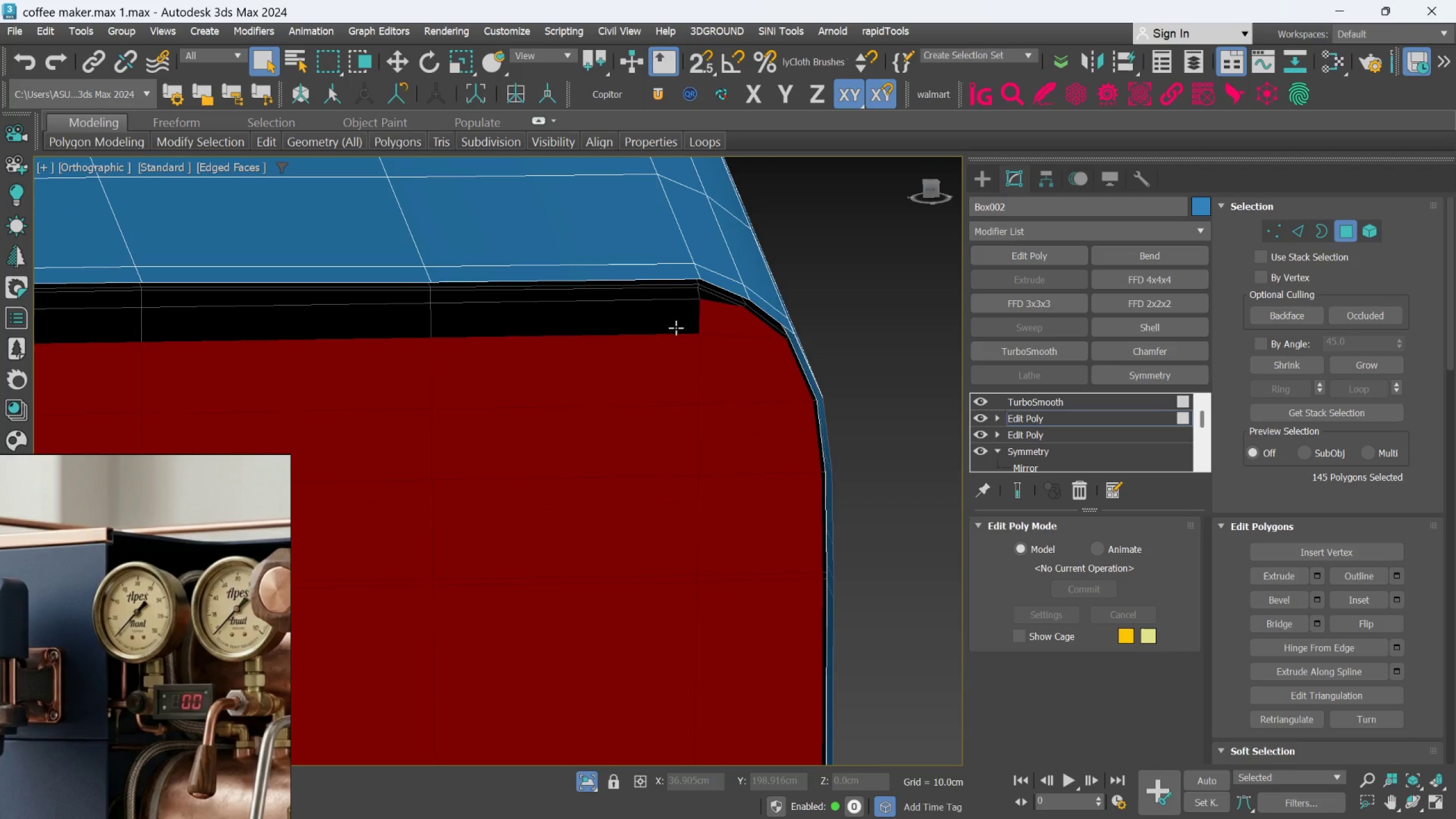 
scroll: coordinate [750, 312], scroll_direction: up, amount: 3.0
 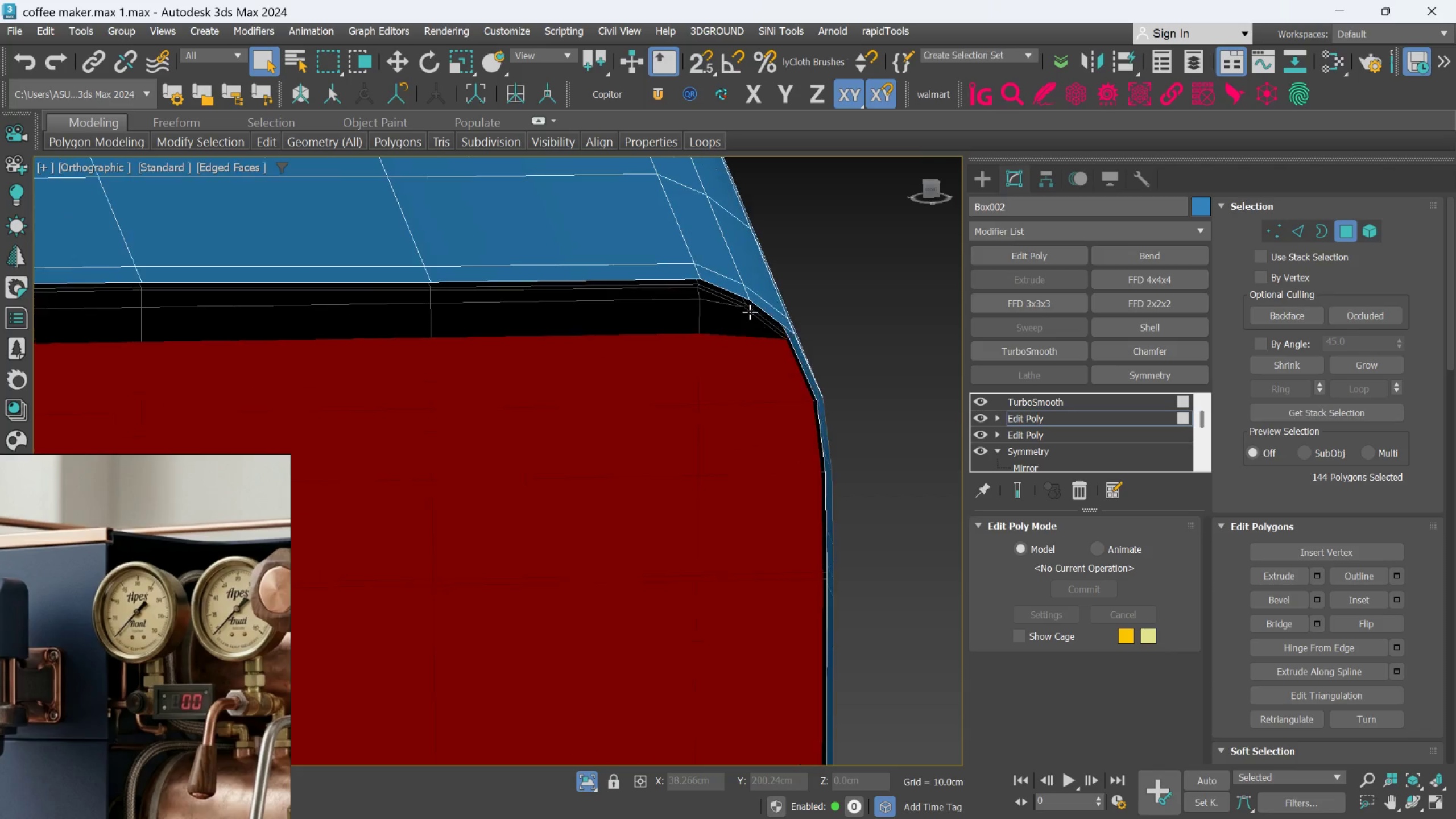 
double_click([675, 328])
 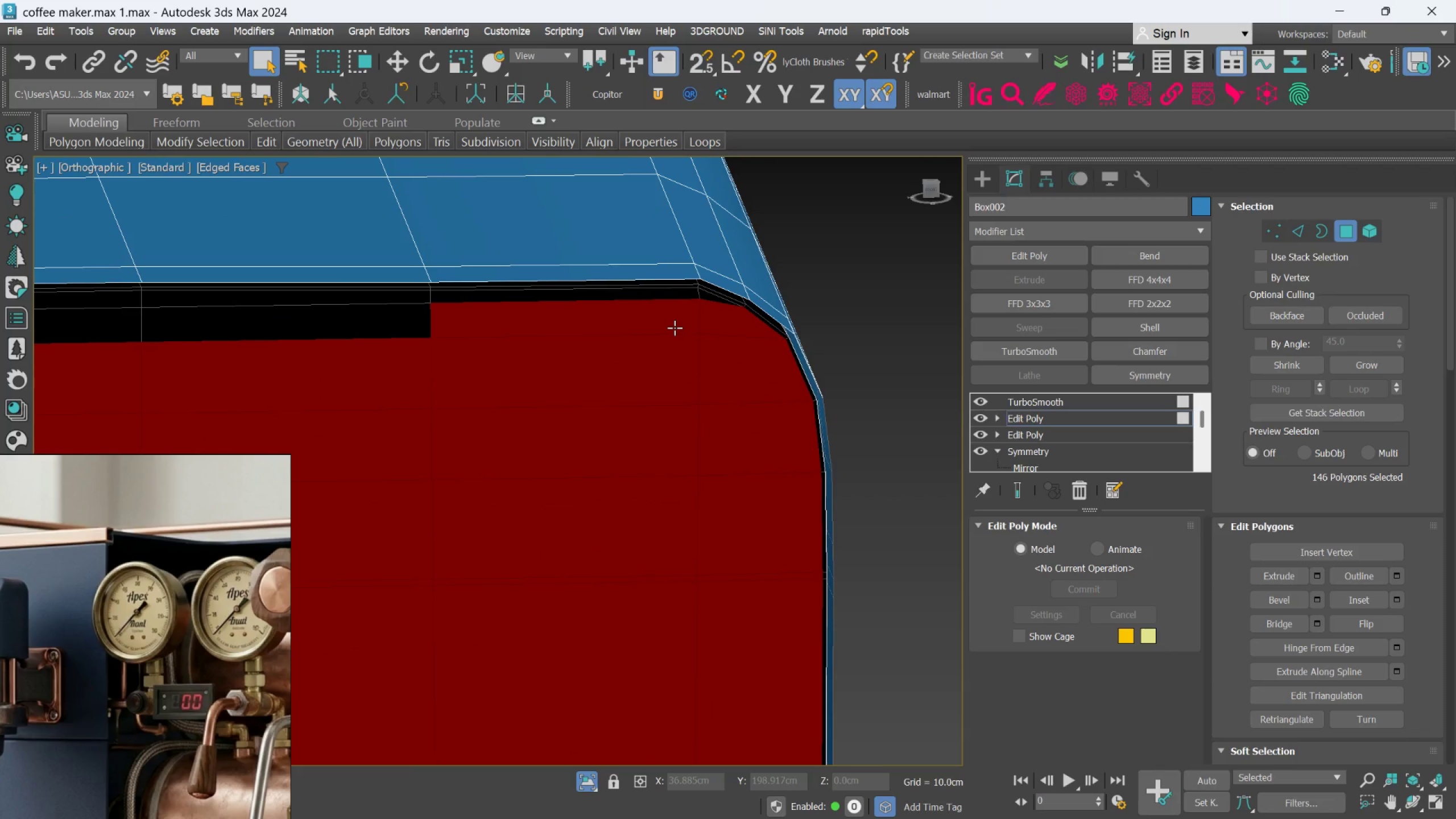 
scroll: coordinate [680, 344], scroll_direction: down, amount: 3.0
 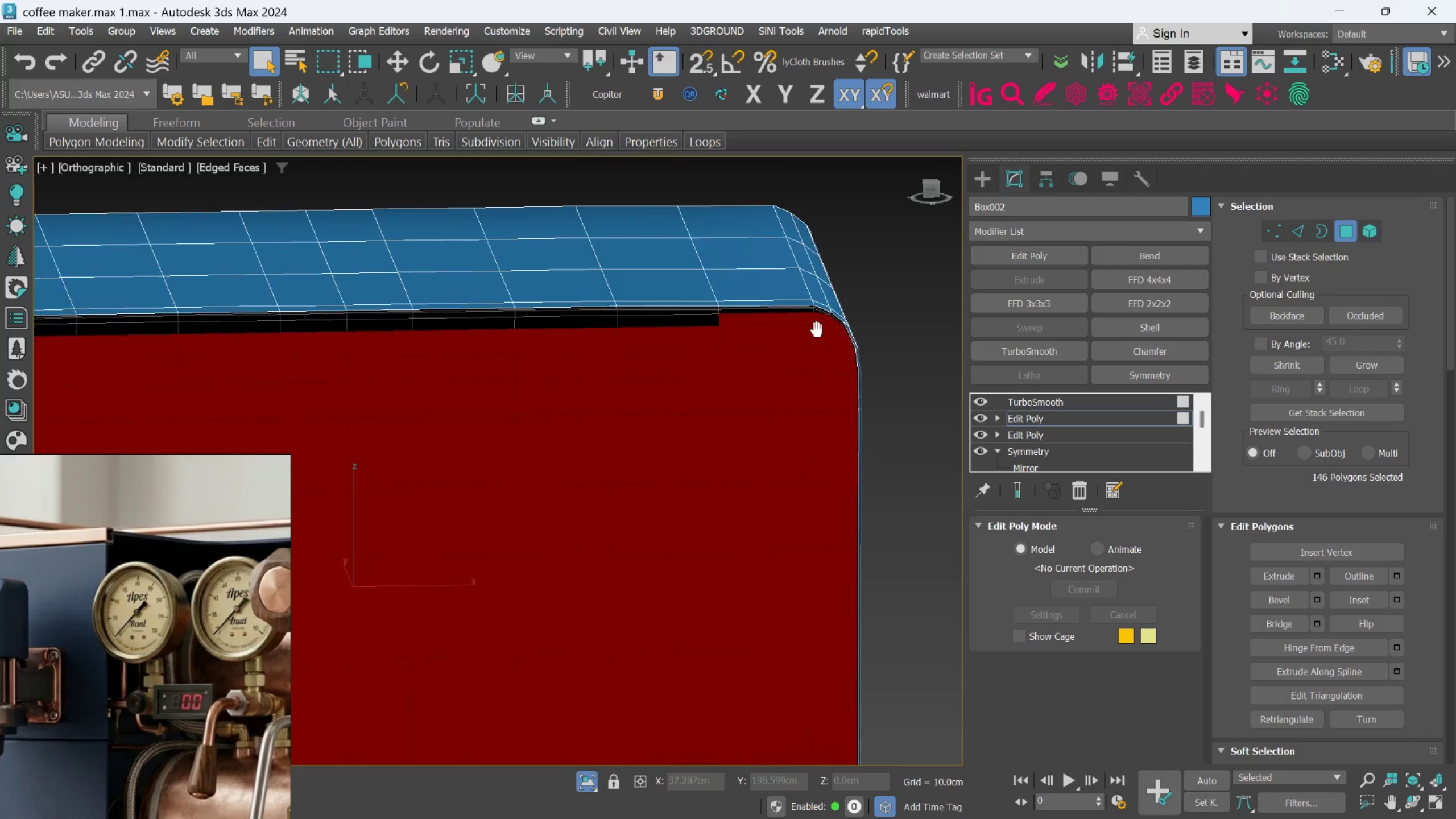 
hold_key(key=ControlLeft, duration=0.76)
left_click([705, 317])
 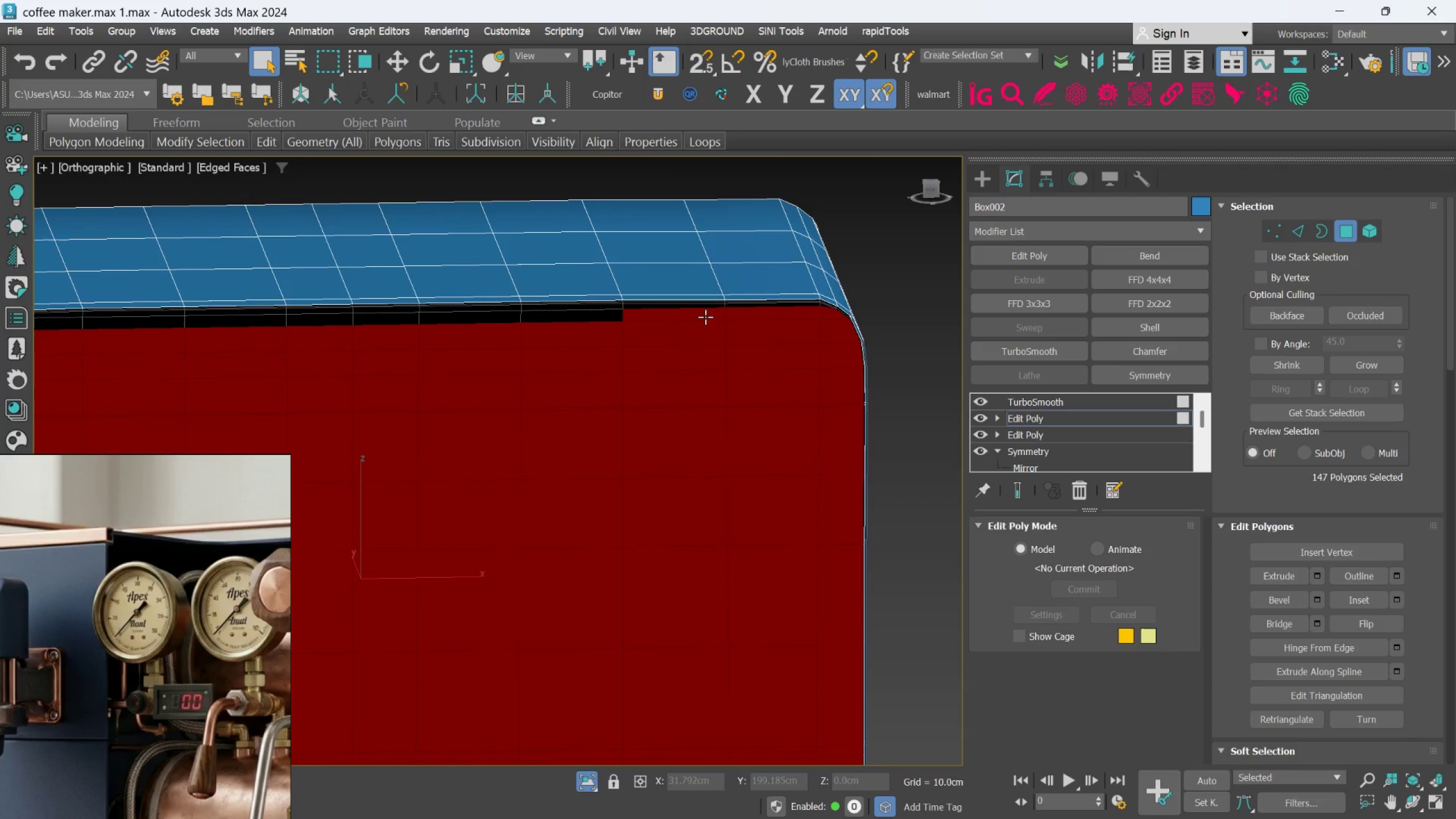 
scroll: coordinate [704, 316], scroll_direction: down, amount: 2.0
 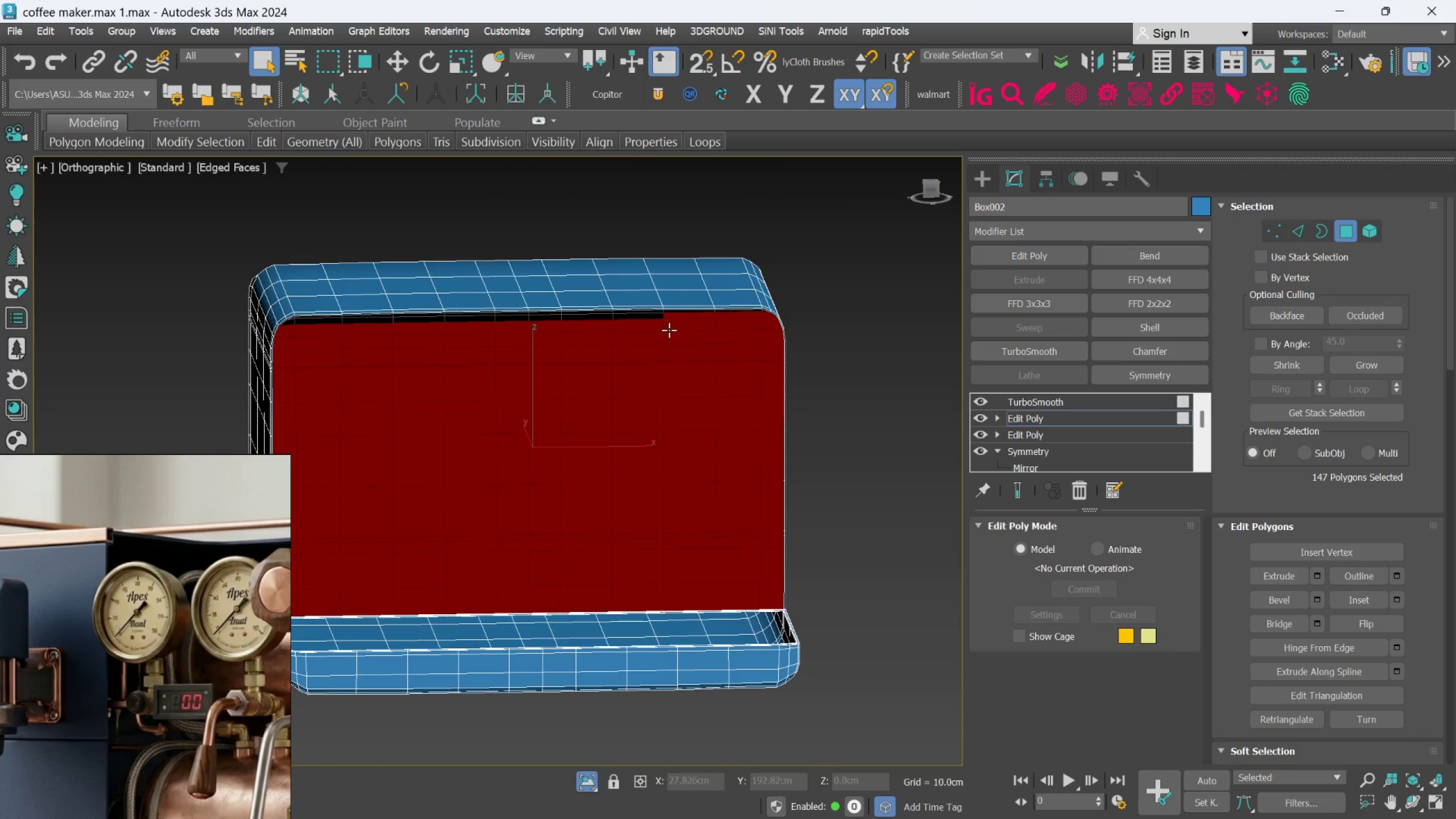 
hold_key(key=ControlLeft, duration=1.52)
 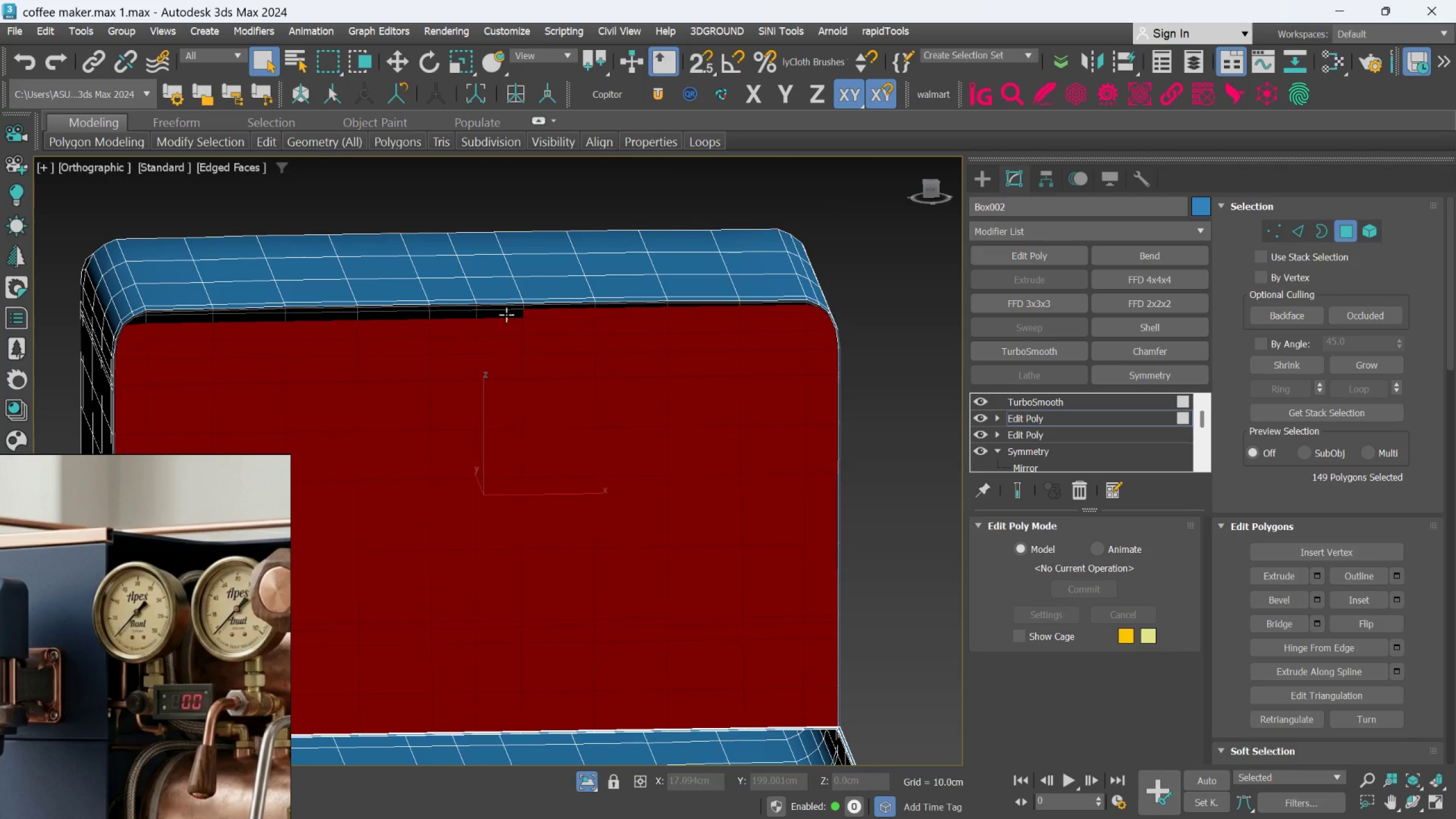 
scroll: coordinate [654, 326], scroll_direction: up, amount: 1.0
 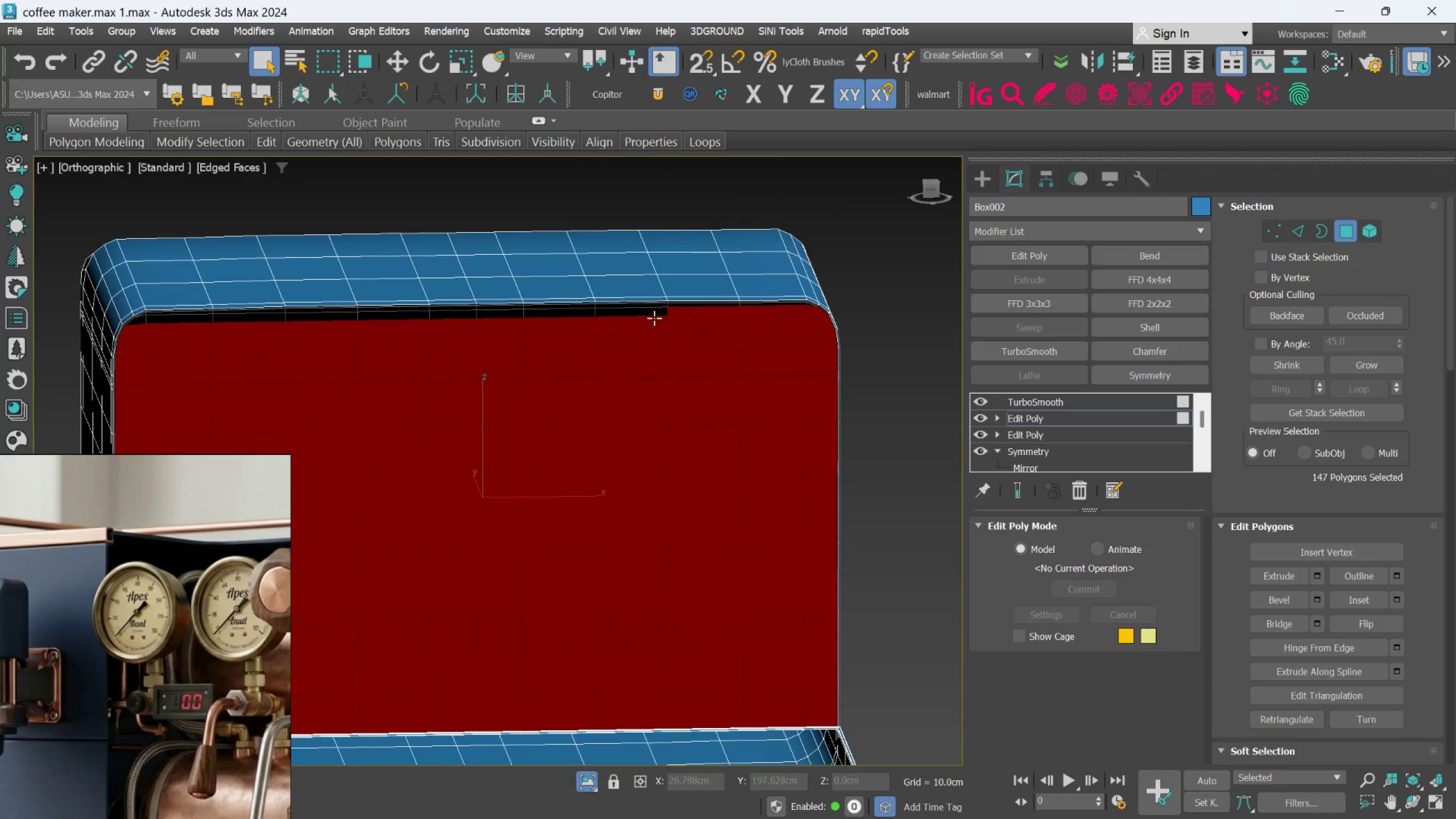 
left_click([648, 317])
 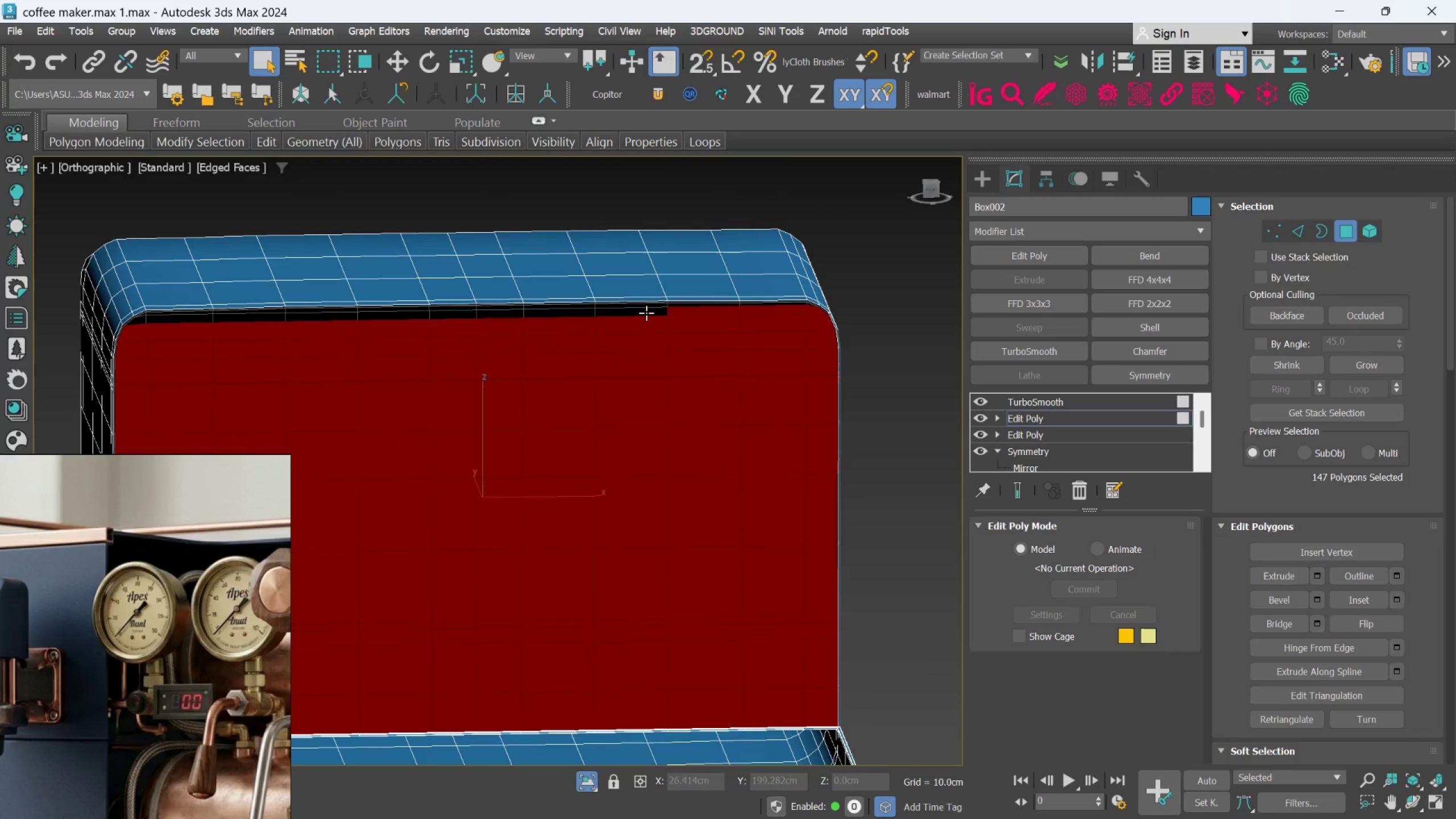 
left_click([646, 311])
 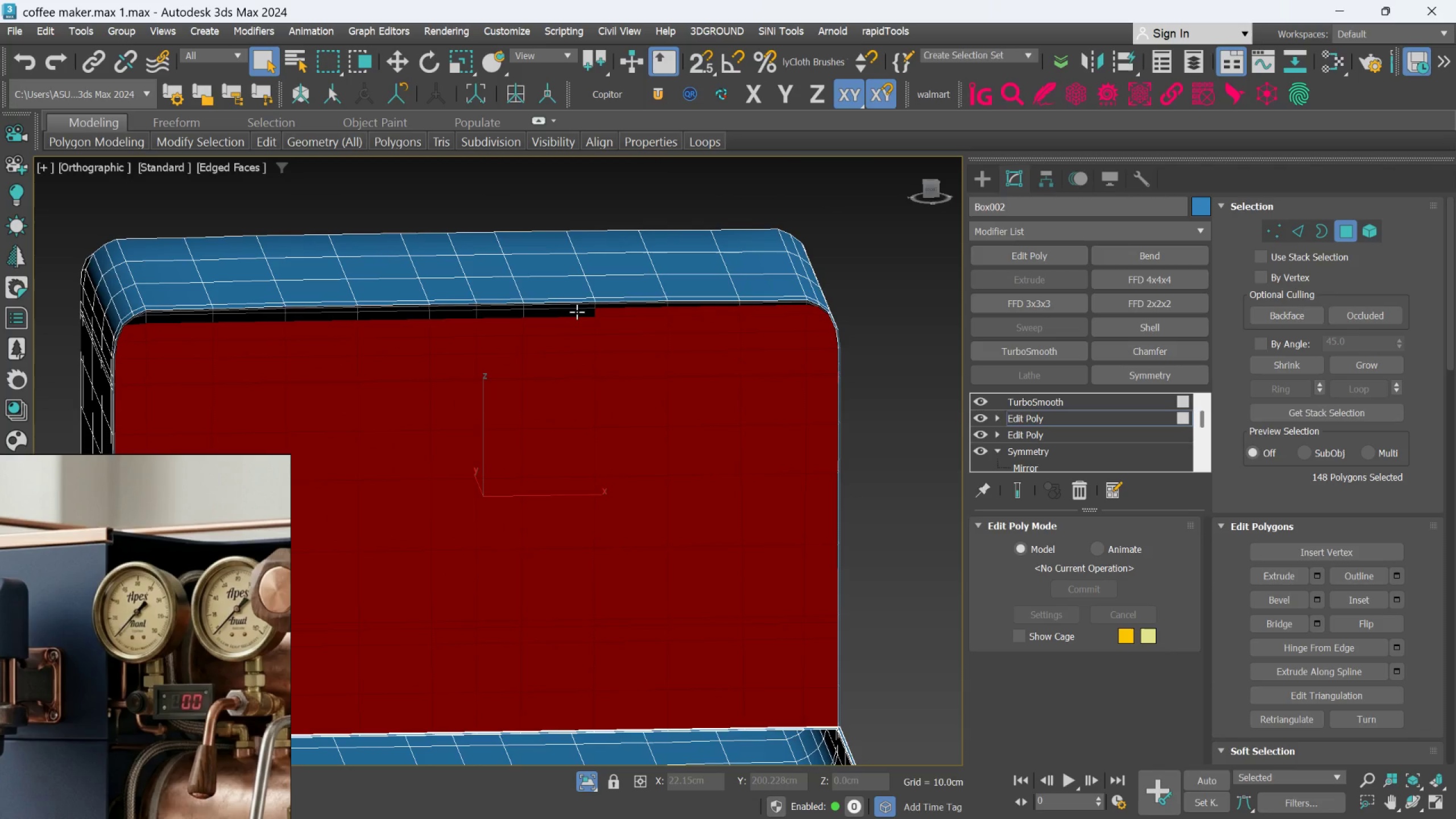 
left_click([576, 312])
 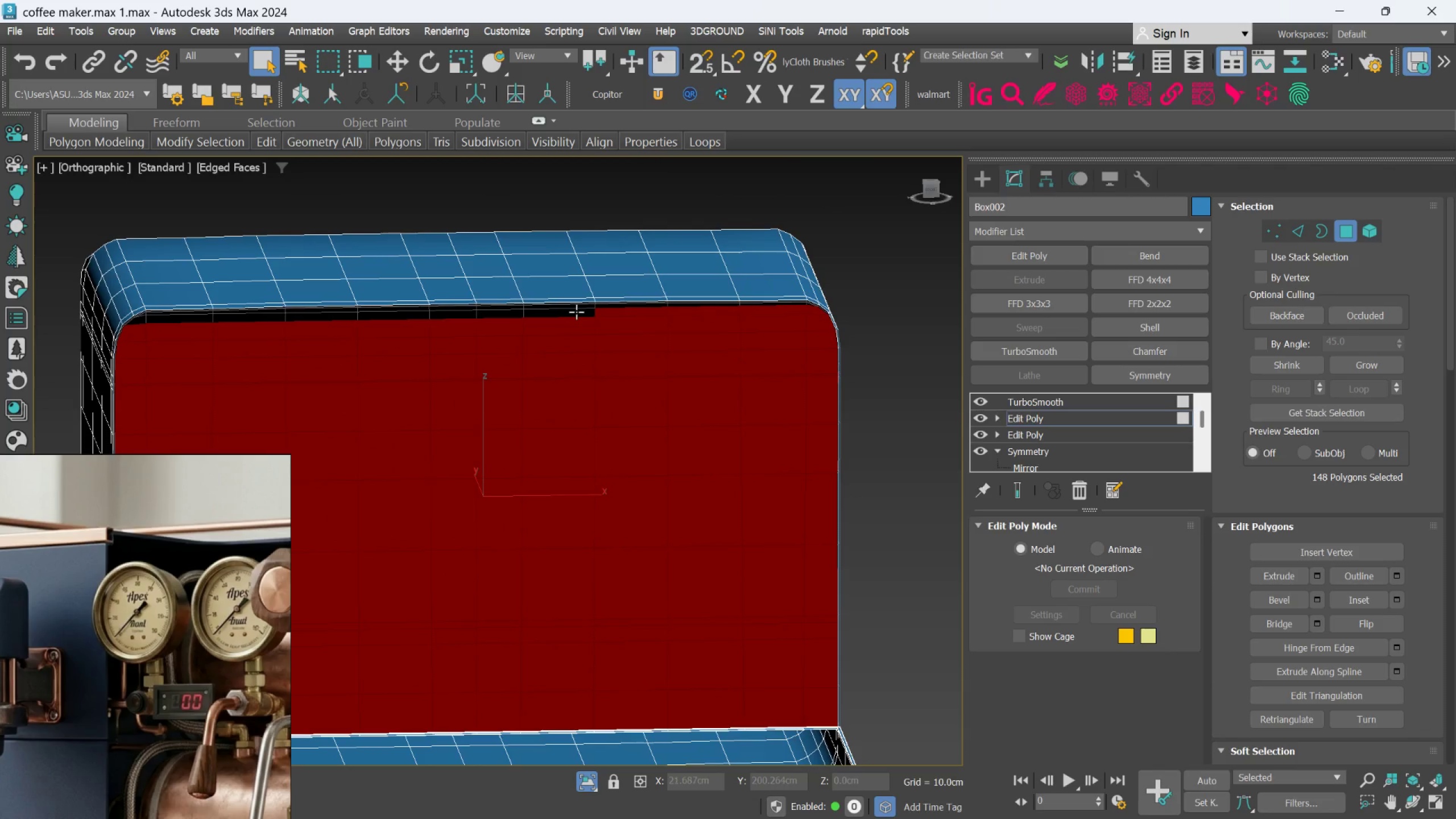 
hold_key(key=ControlLeft, duration=0.92)
left_click([499, 311])
 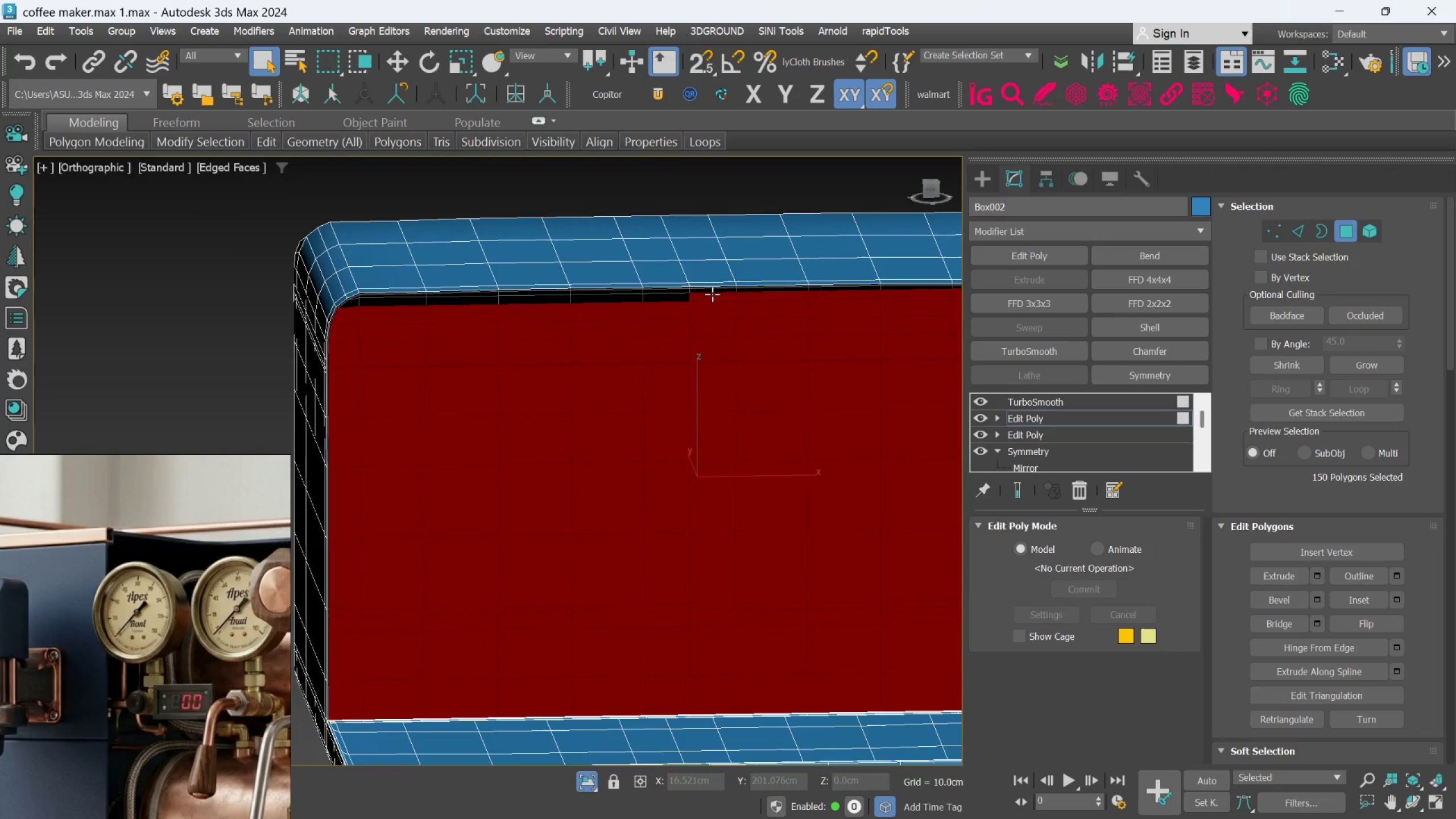 
hold_key(key=ControlLeft, duration=1.23)
left_click([668, 292])
 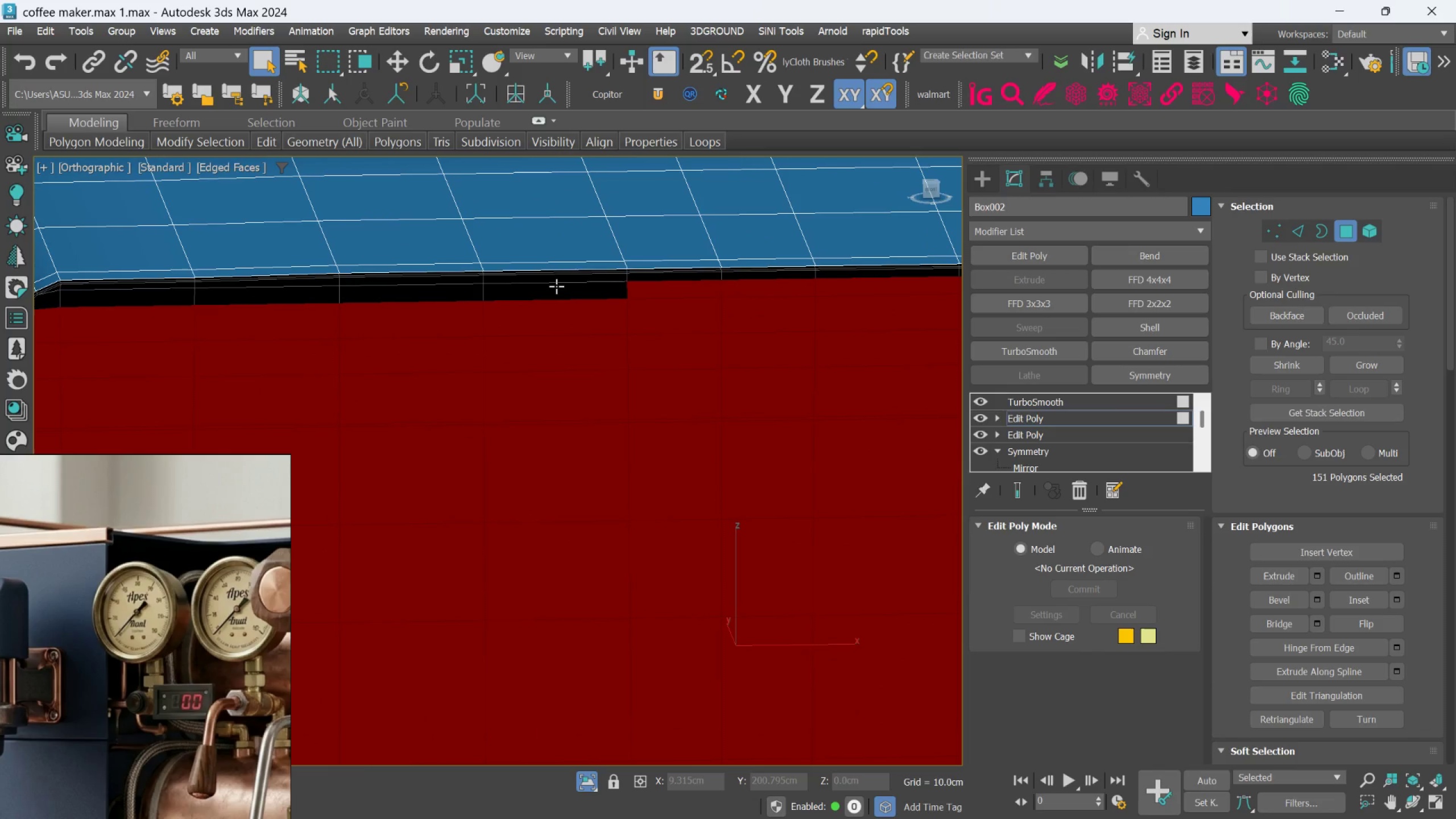 
scroll: coordinate [659, 302], scroll_direction: up, amount: 2.0
 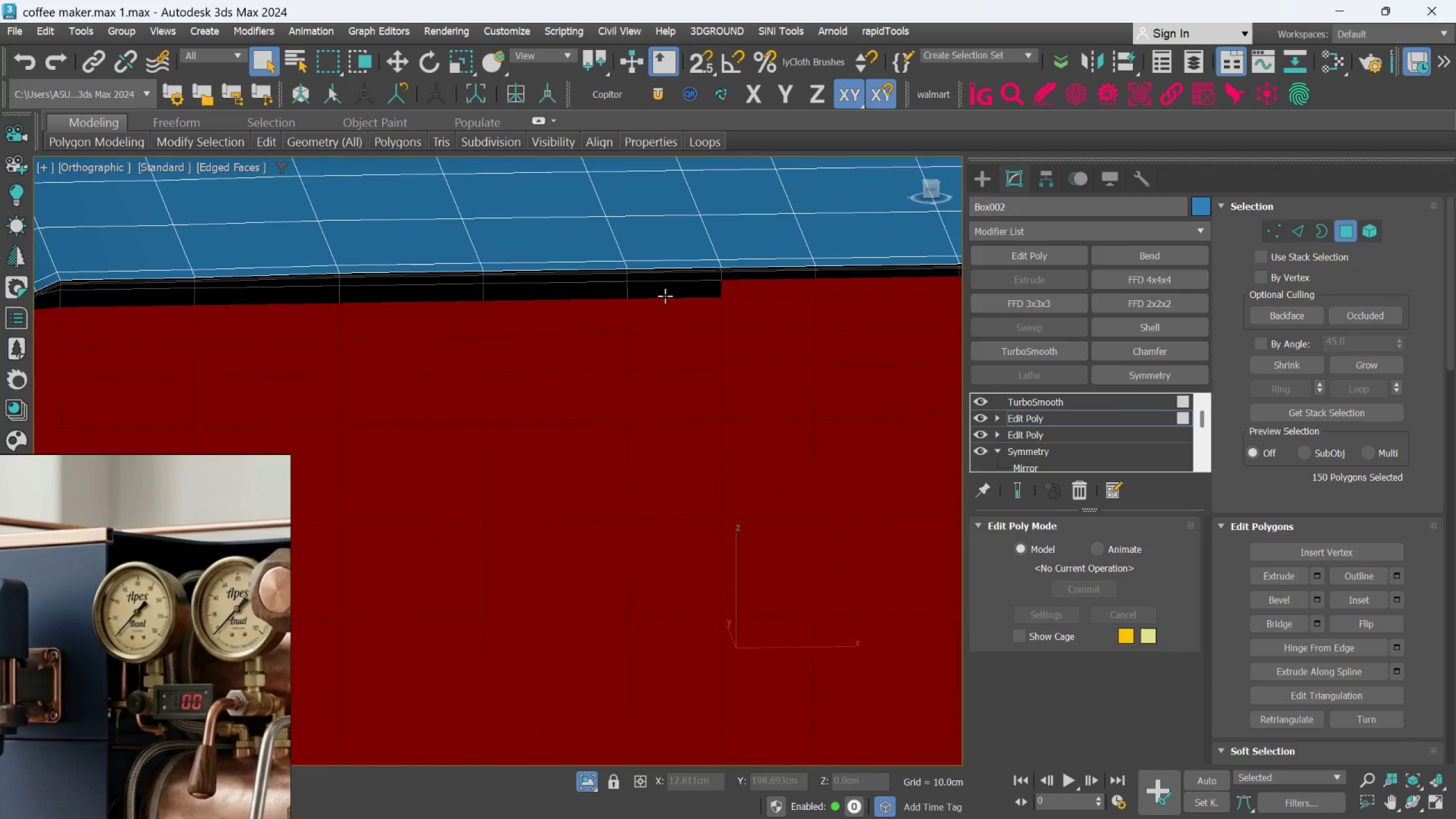 
double_click([556, 286])
 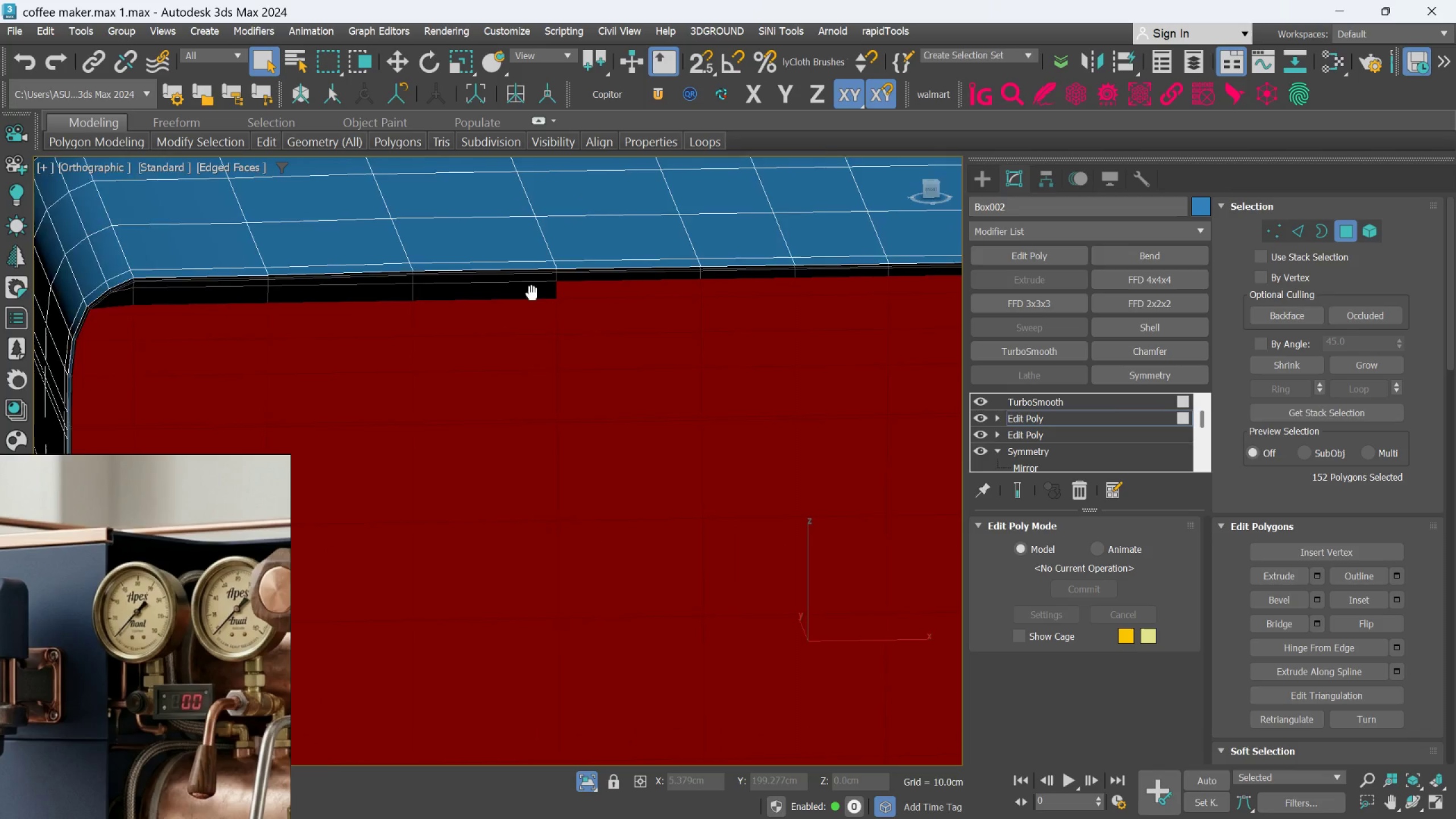 
hold_key(key=ControlLeft, duration=1.5)
left_click([621, 284])
 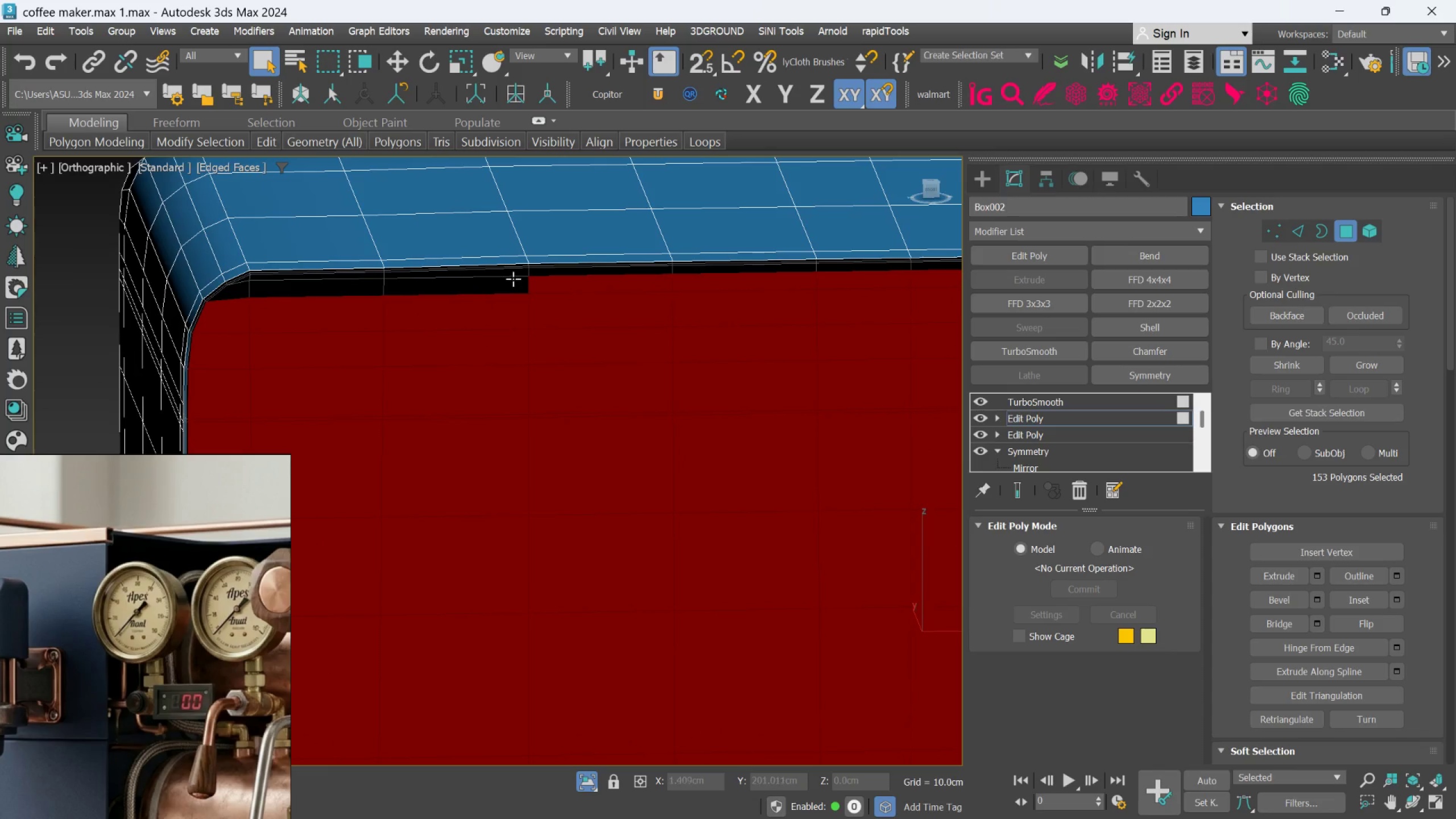 
left_click([504, 279])
 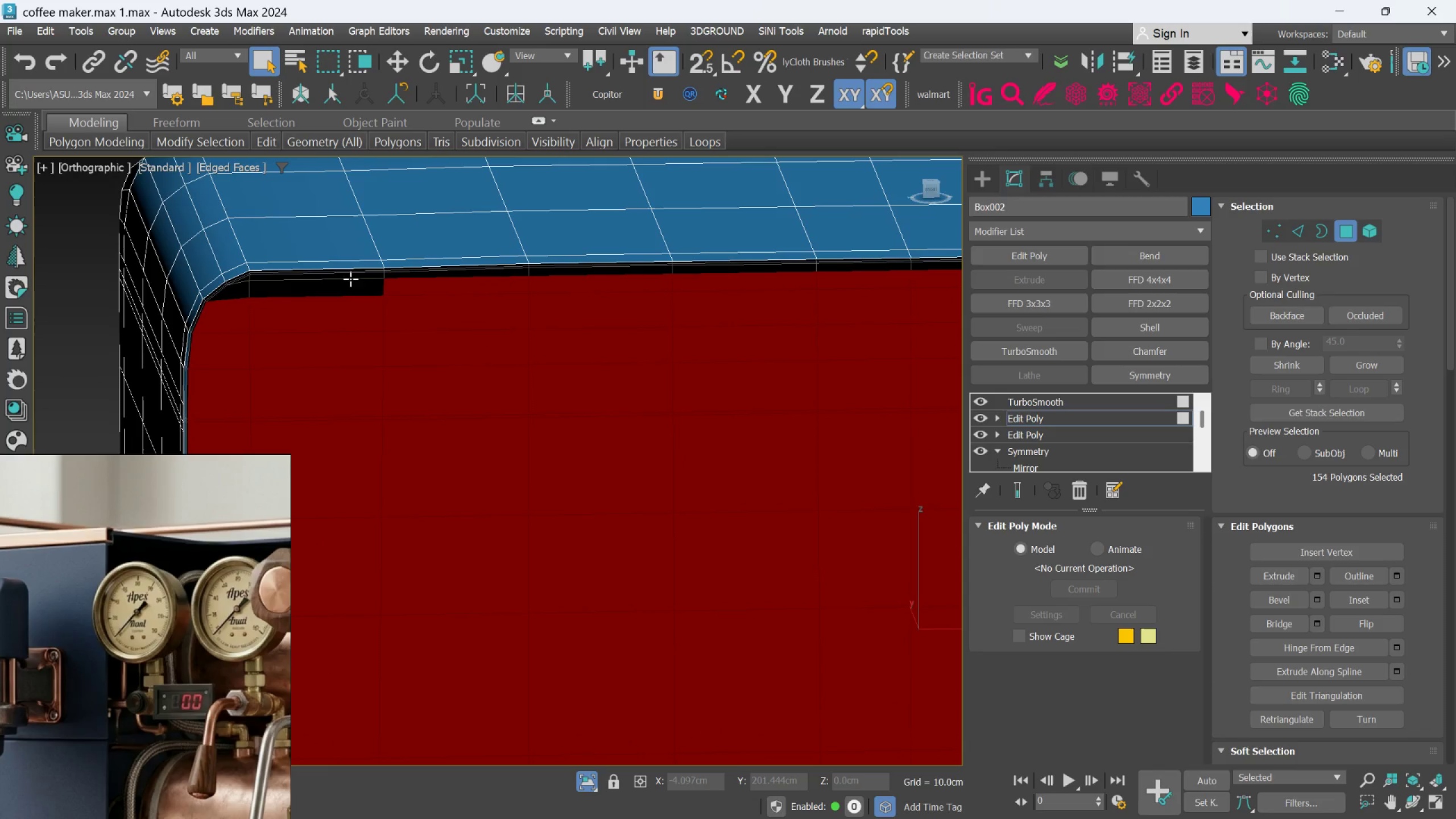 
hold_key(key=ControlLeft, duration=0.88)
left_click([345, 286])
 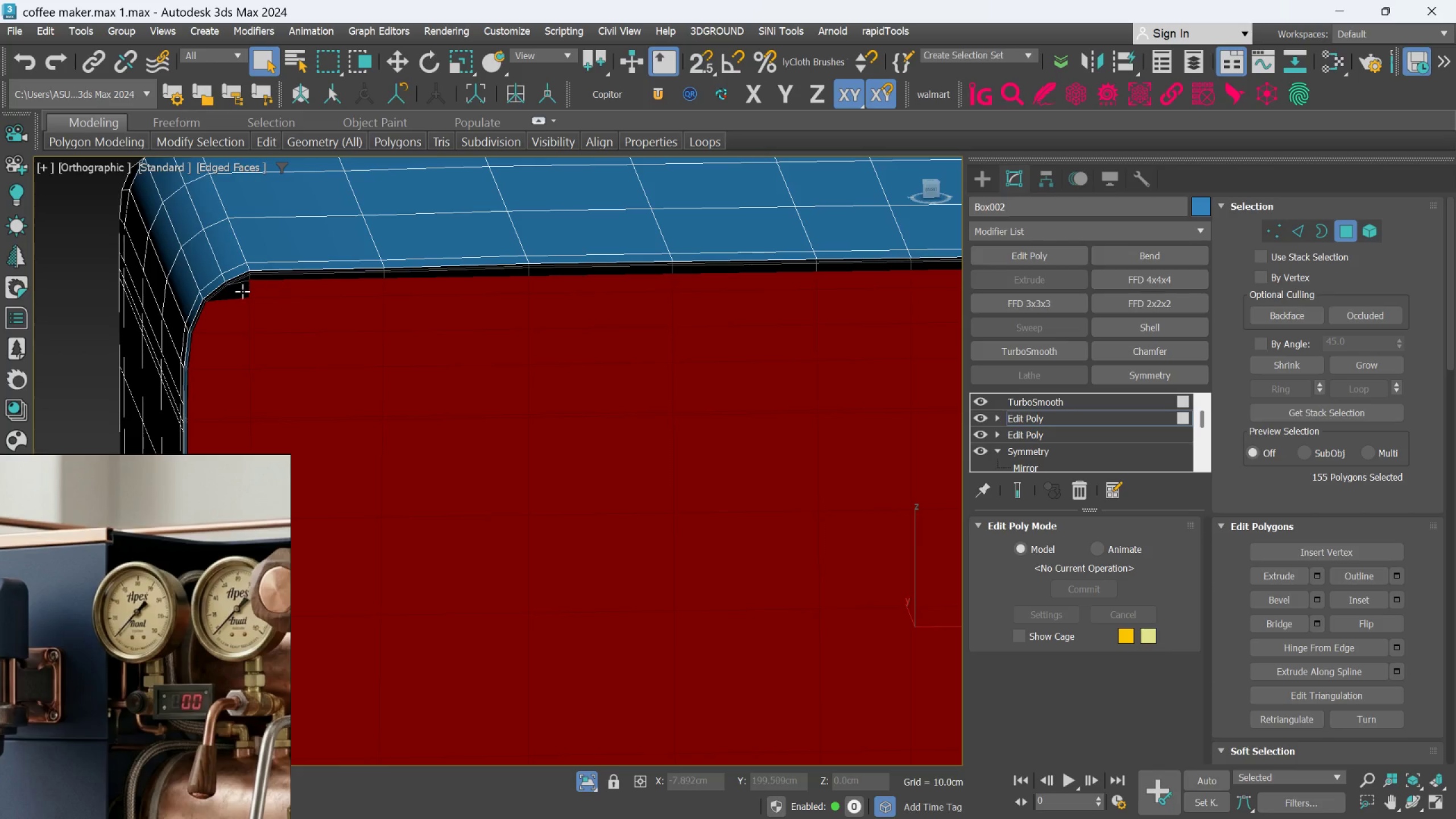 
left_click([239, 292])
 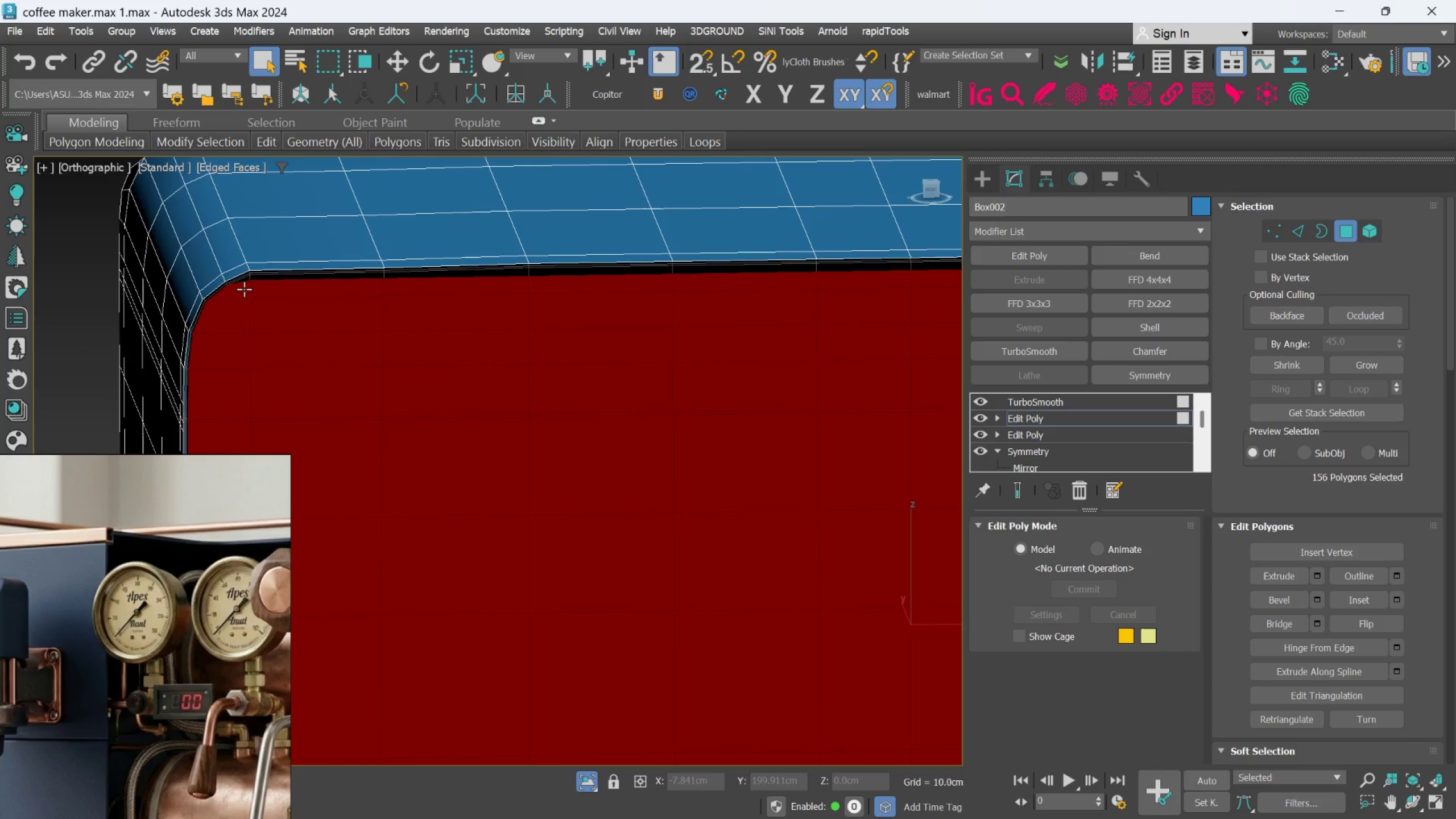 
hold_key(key=AltLeft, duration=1.52)
 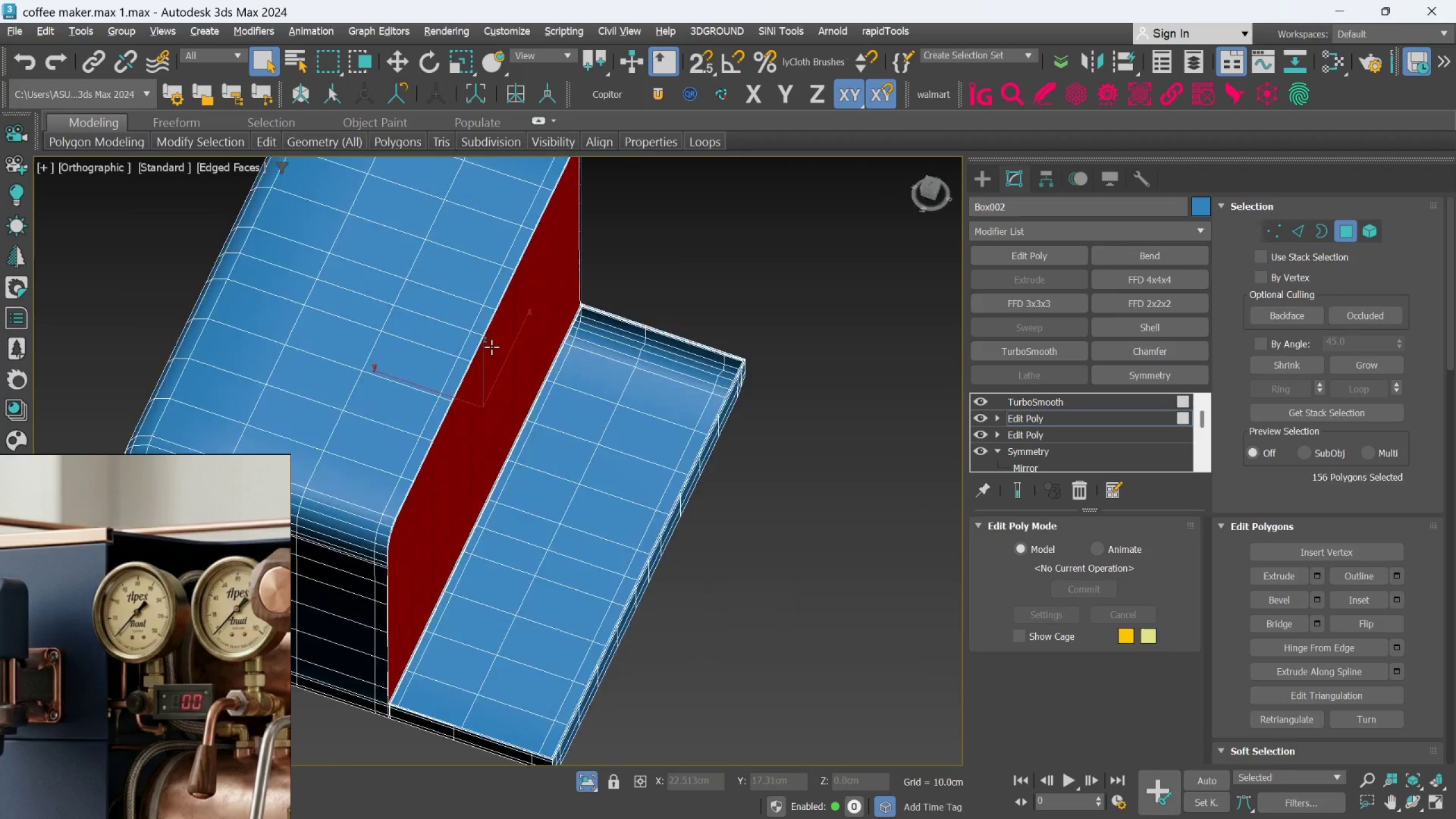 
scroll: coordinate [249, 289], scroll_direction: down, amount: 4.0
 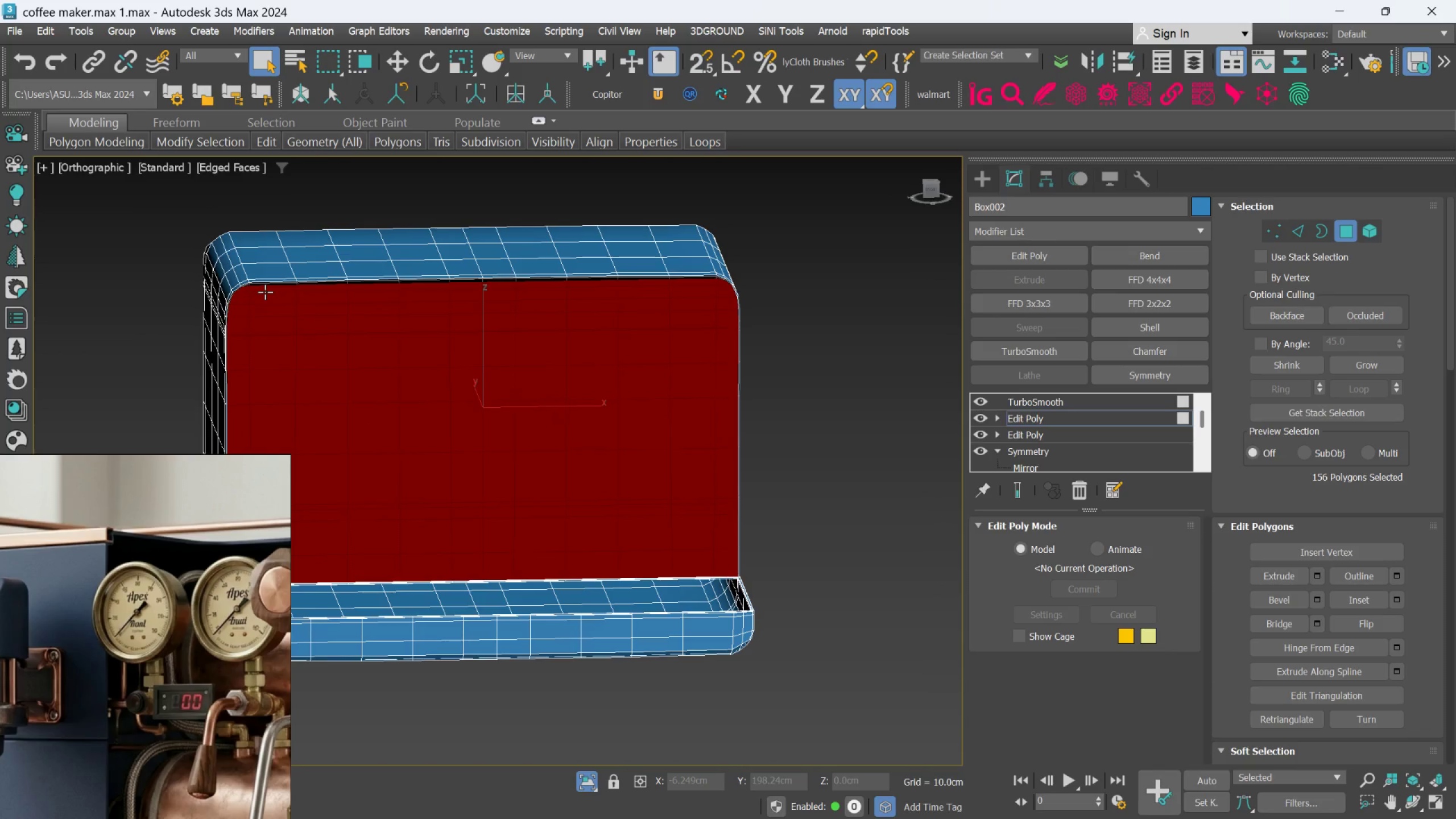 
key(Alt+AltLeft)
 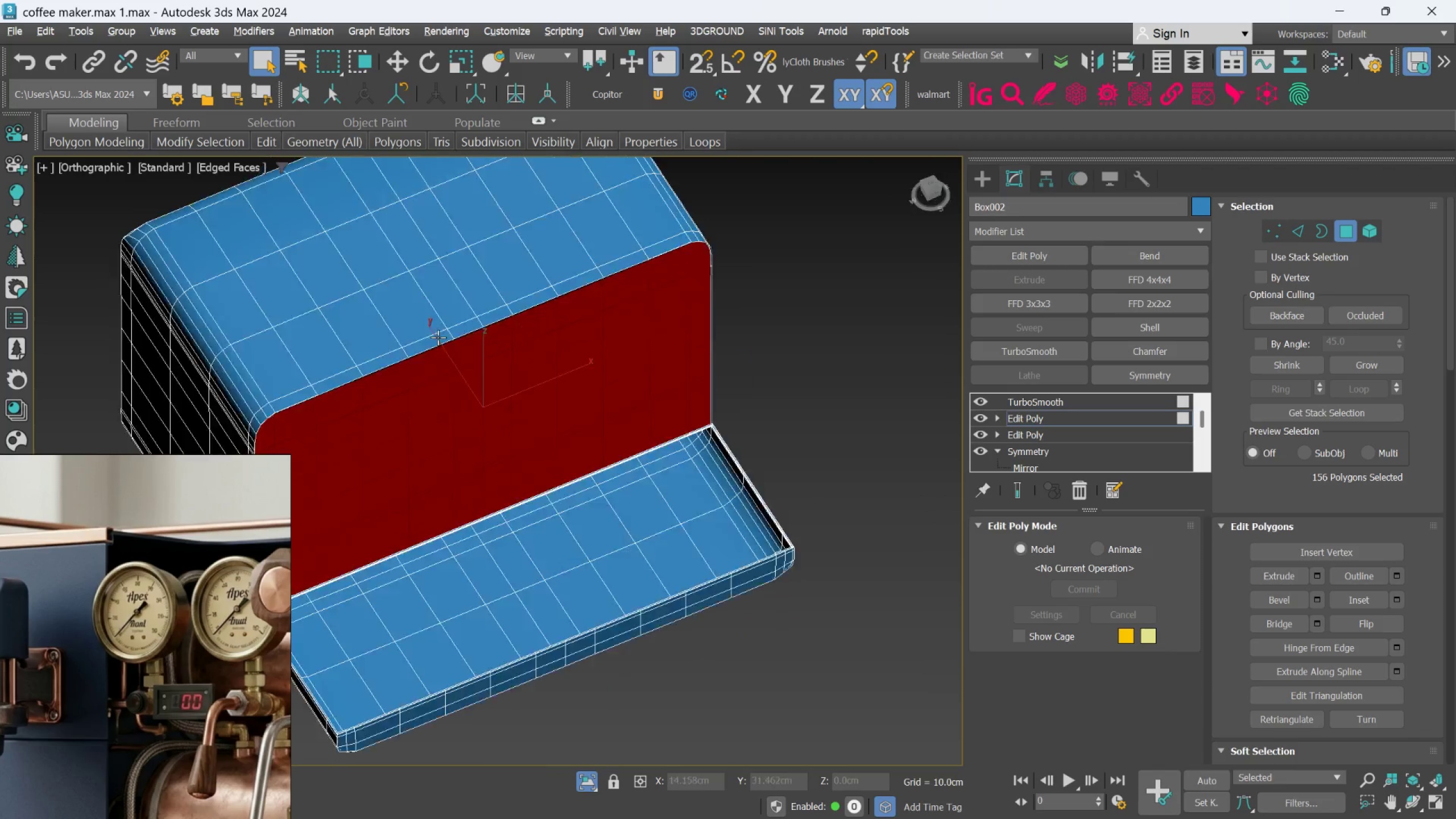 
key(Alt+AltLeft)
 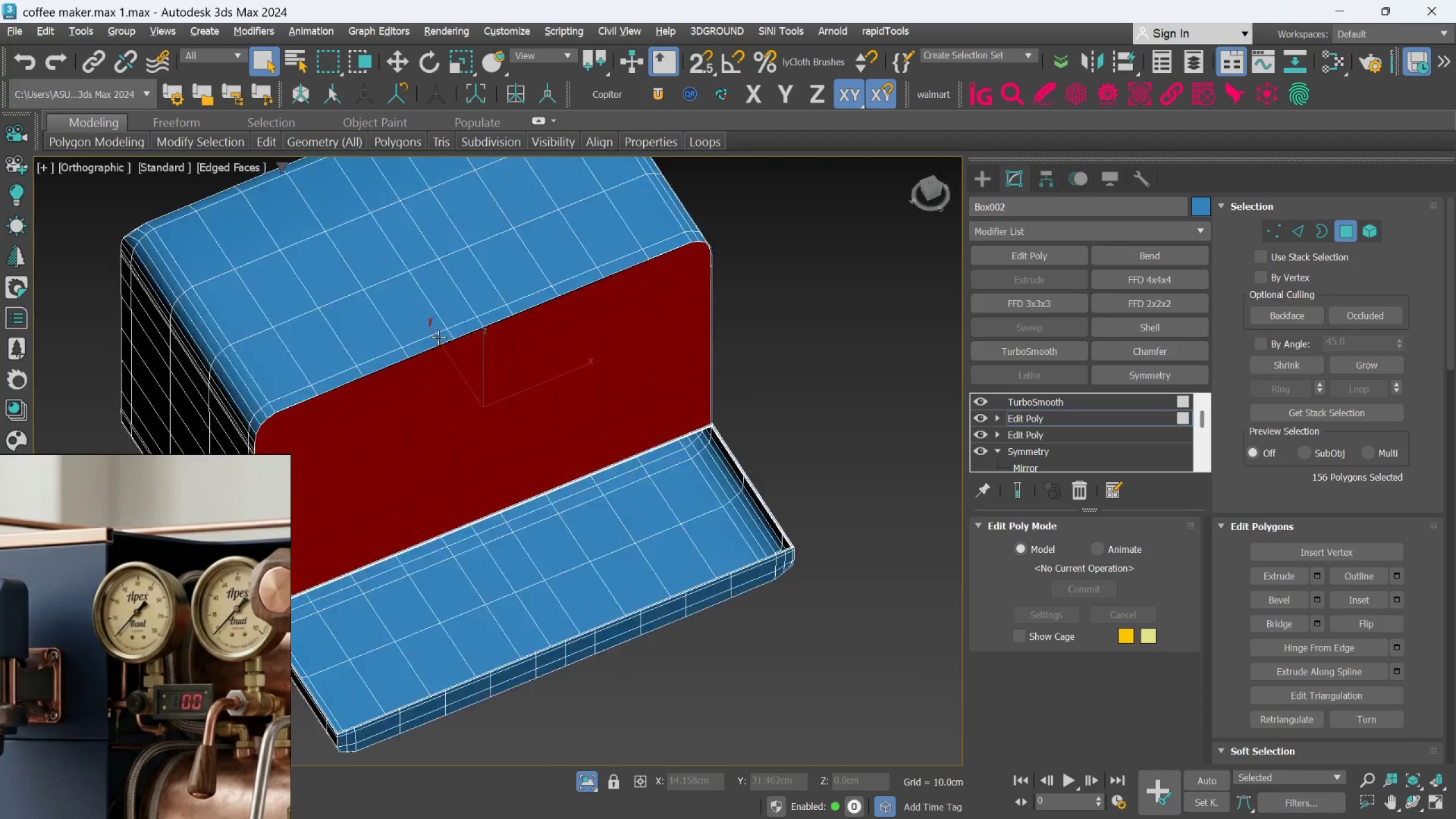 
key(Alt+AltLeft)
 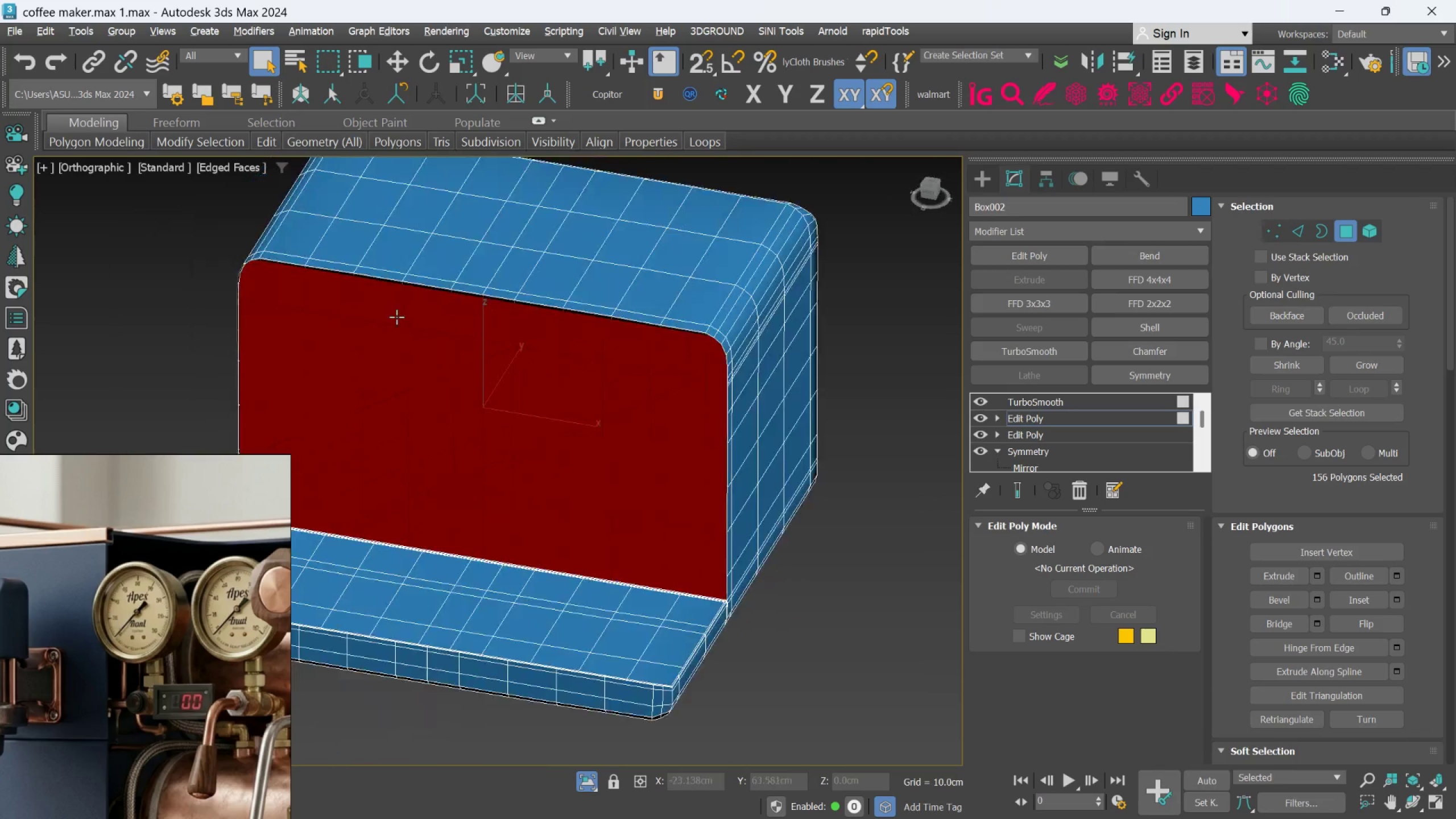 
key(Alt+AltLeft)
 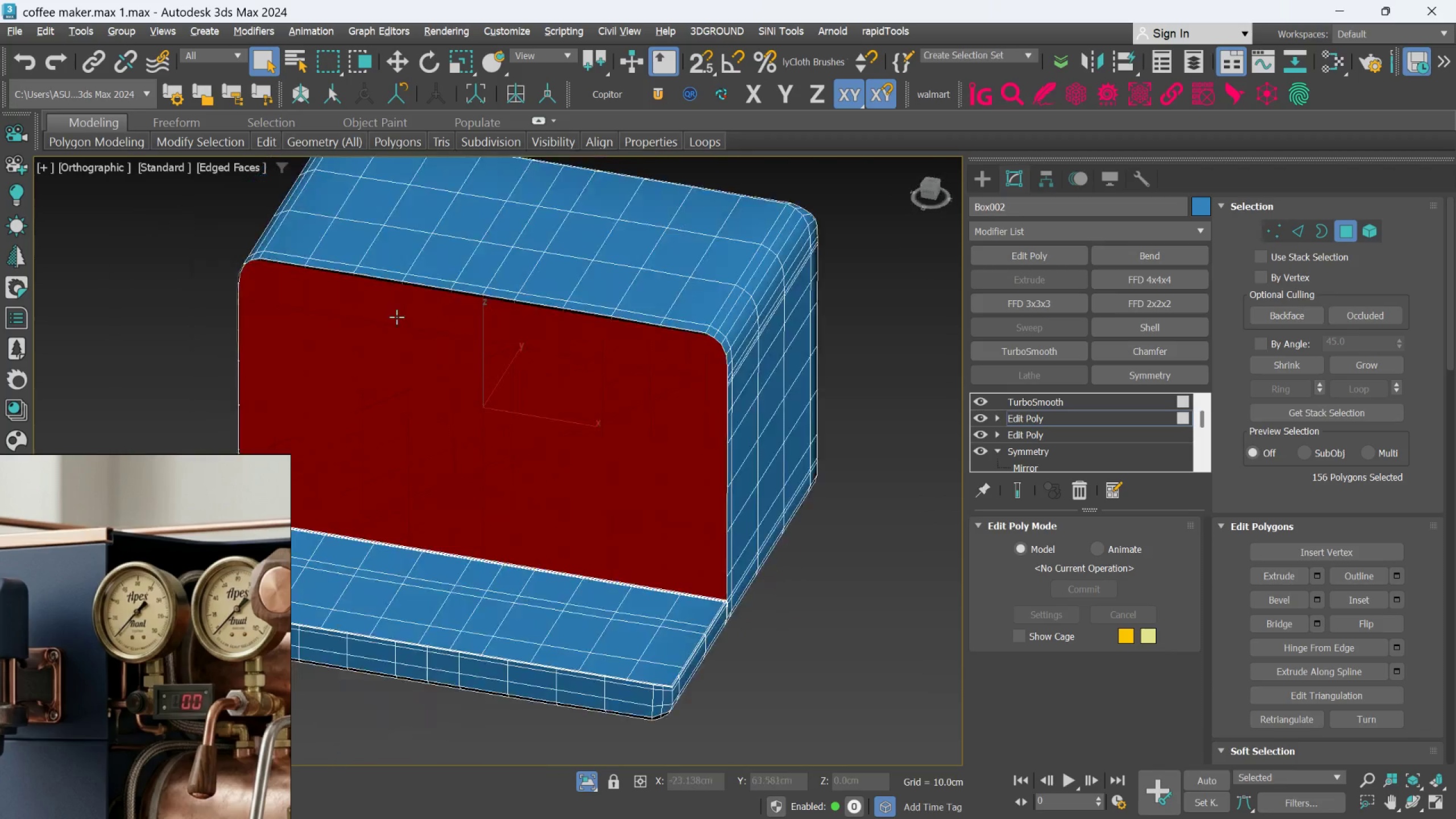 
key(Alt+AltLeft)
 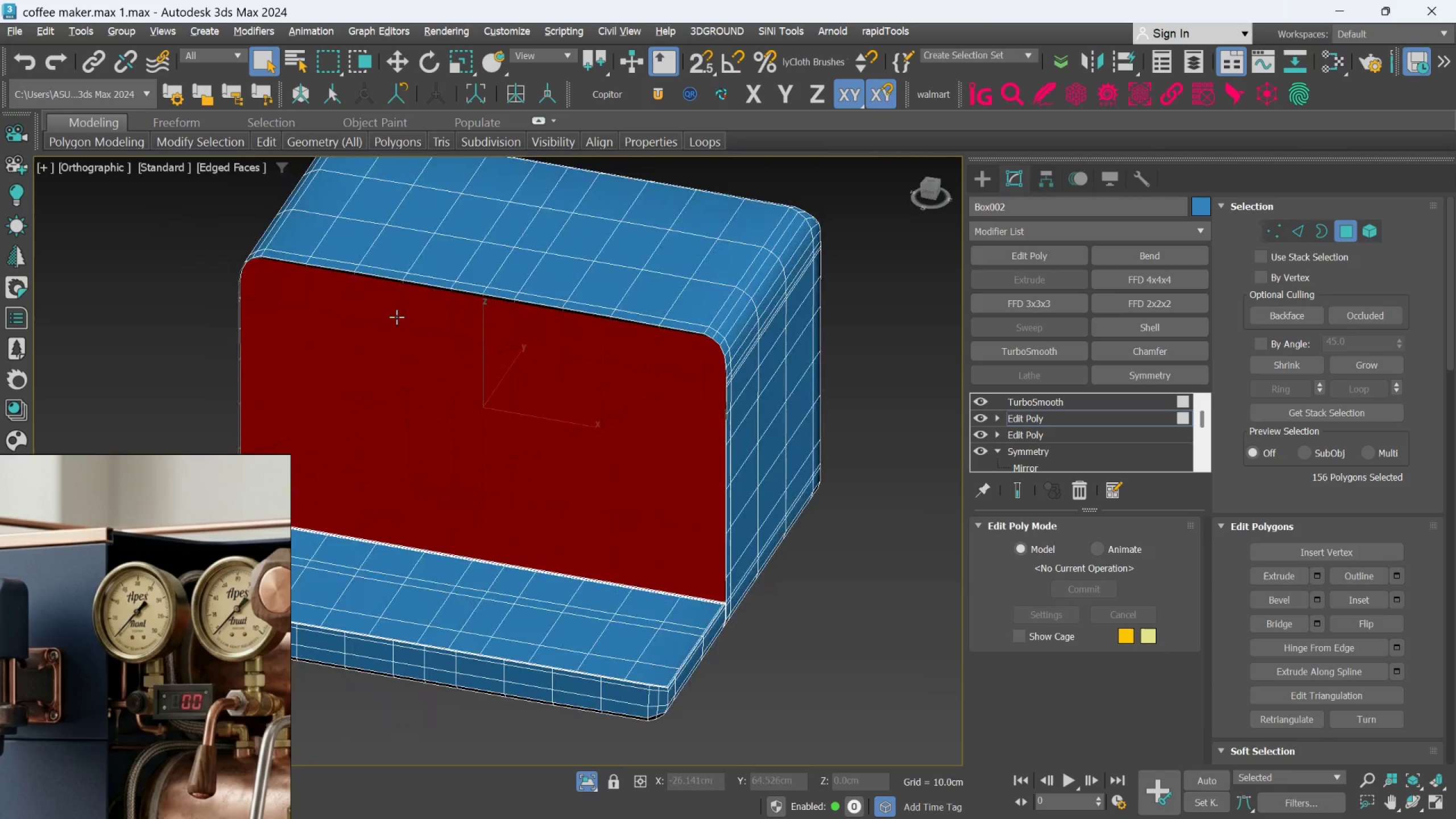 
key(Alt+AltLeft)
 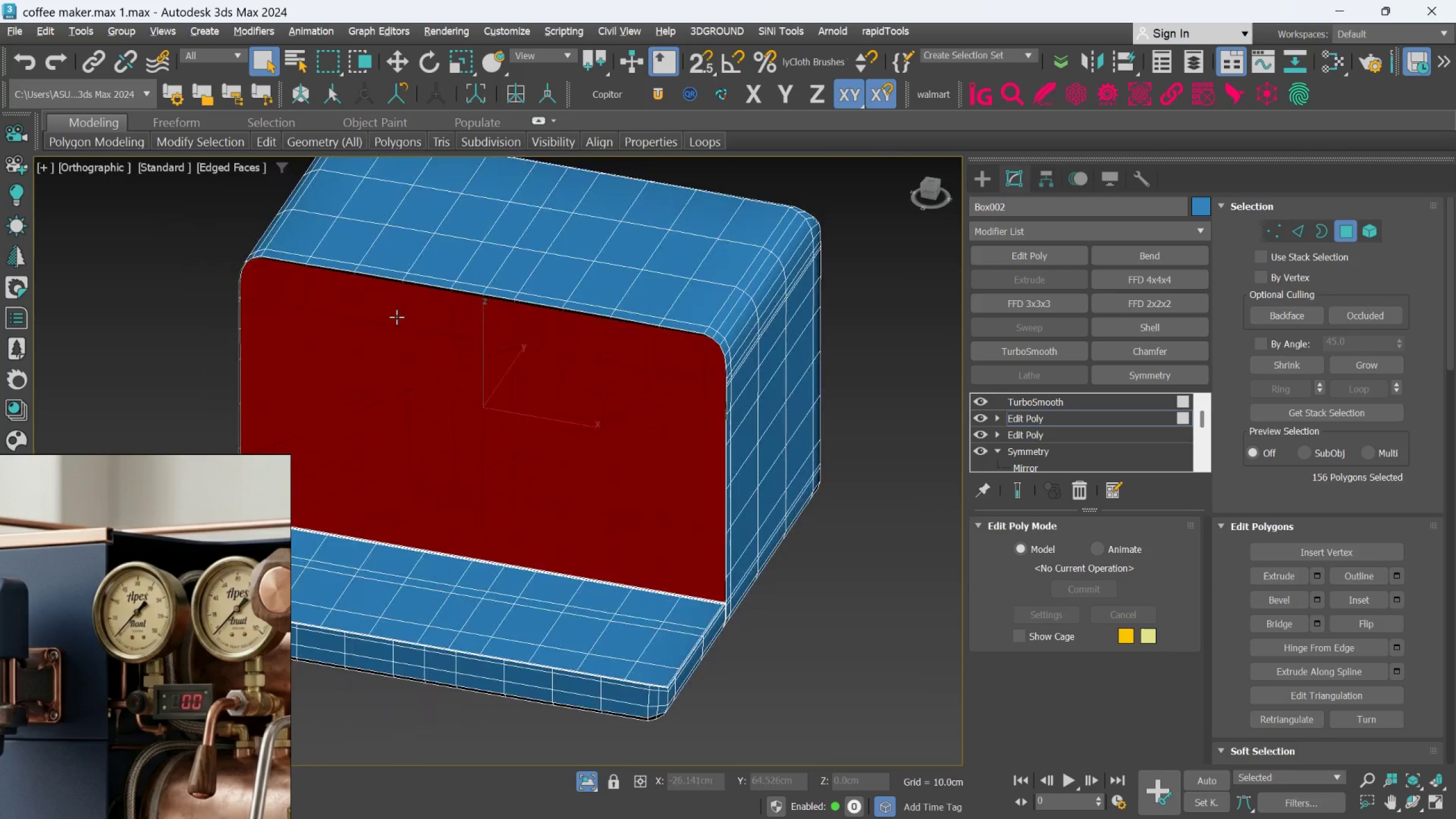 
key(Alt+AltLeft)
 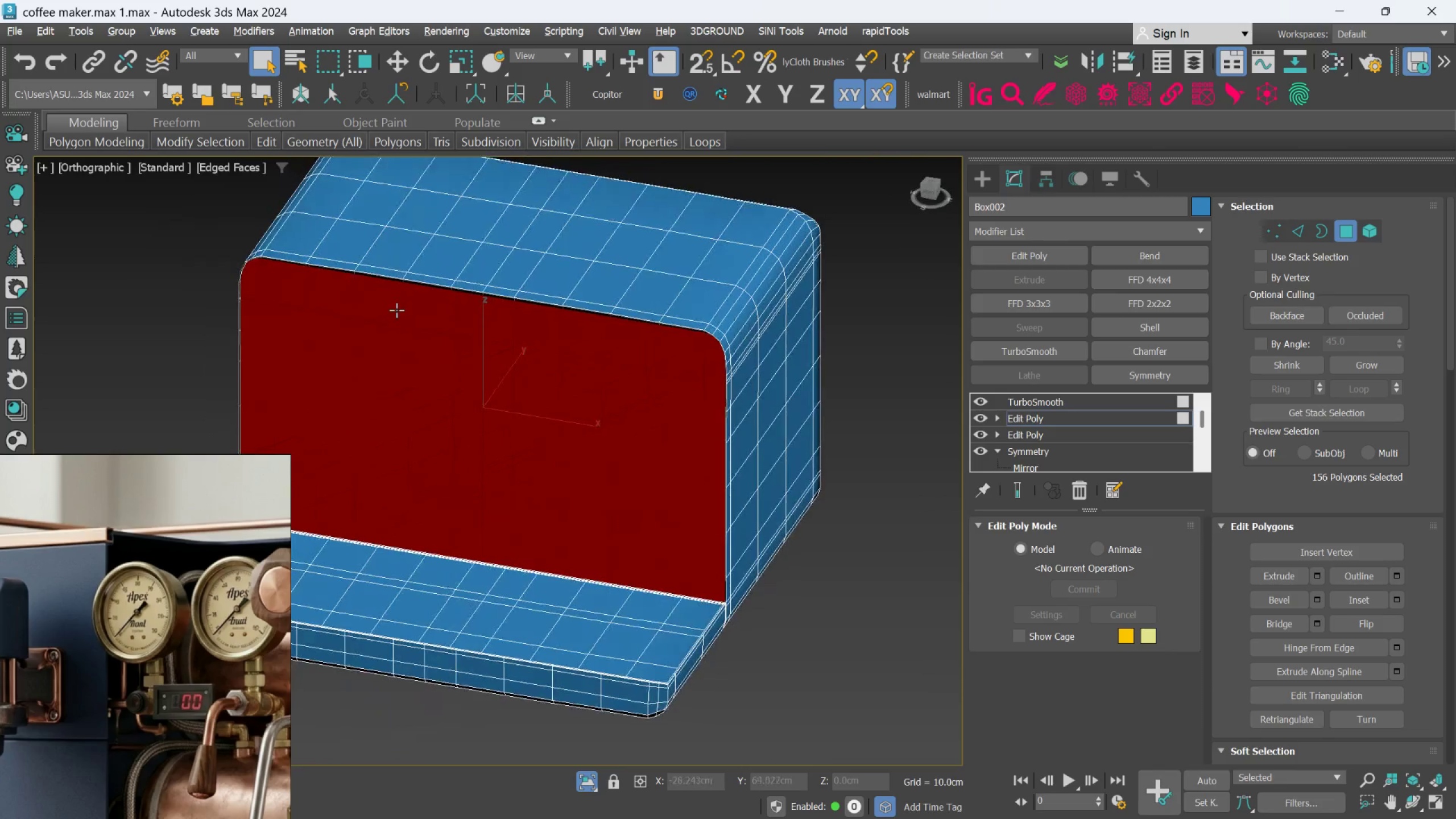 
key(Alt+AltLeft)
 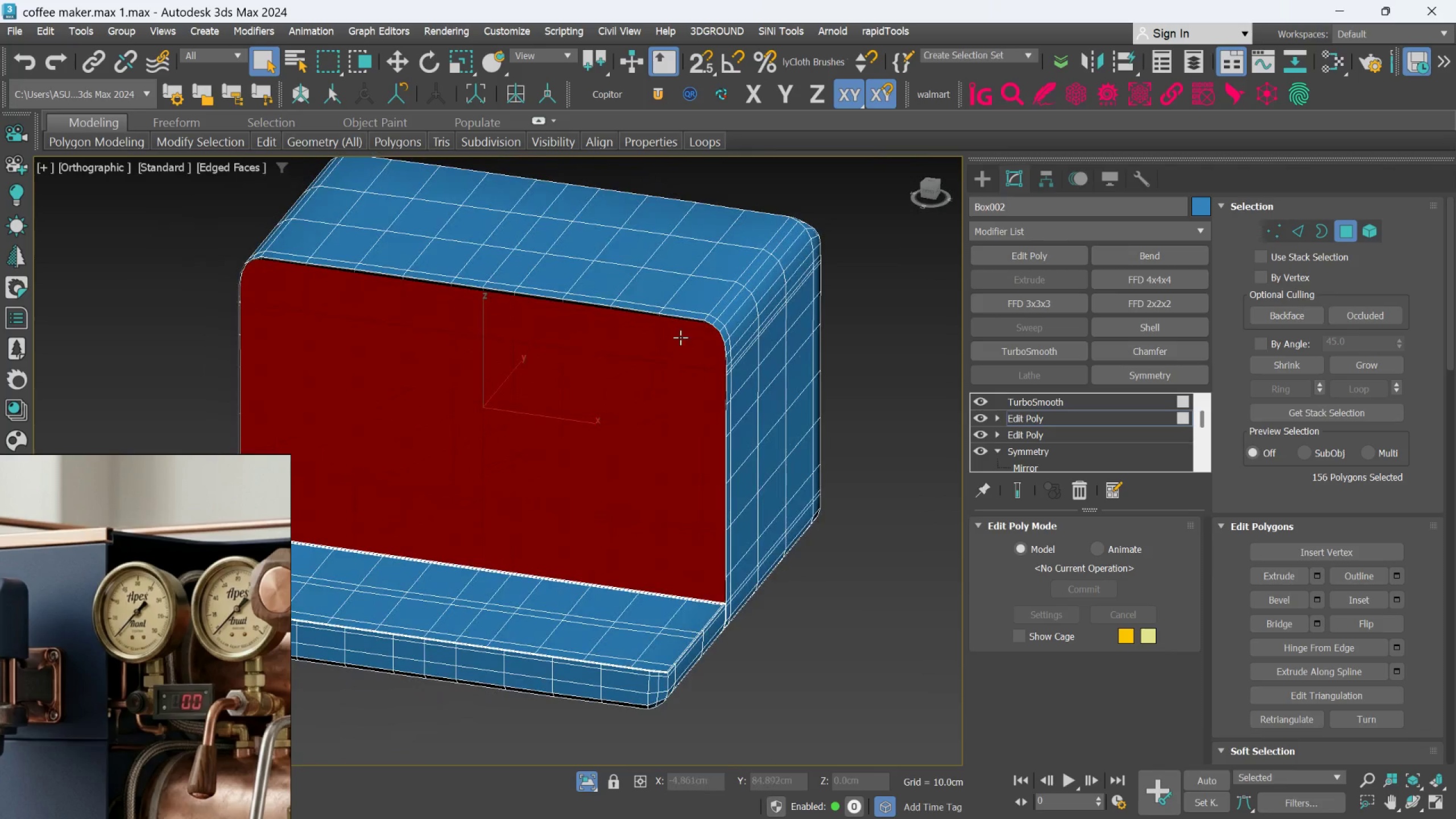 
hold_key(key=AltLeft, duration=0.44)
 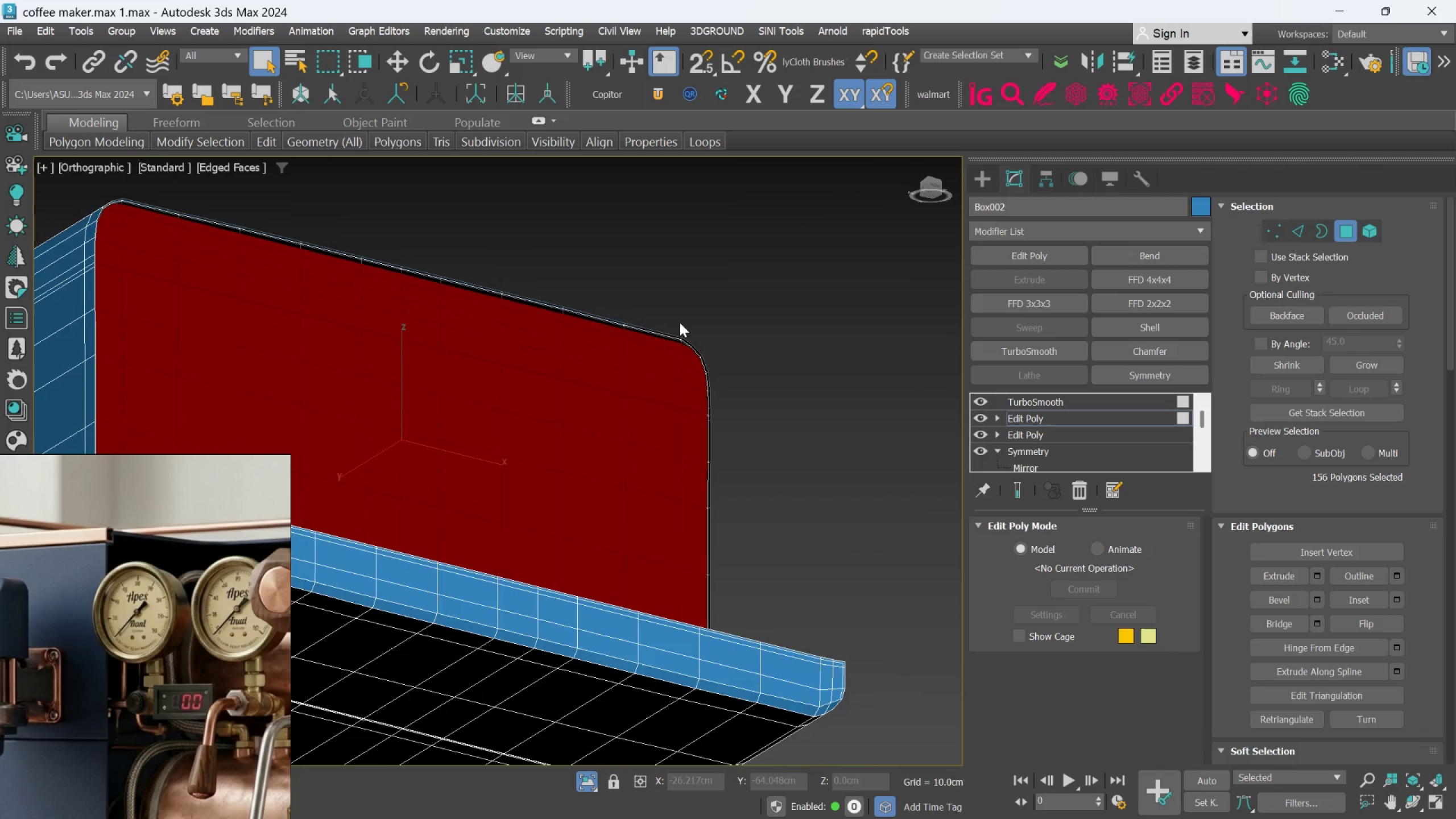 
scroll: coordinate [680, 337], scroll_direction: up, amount: 1.0
 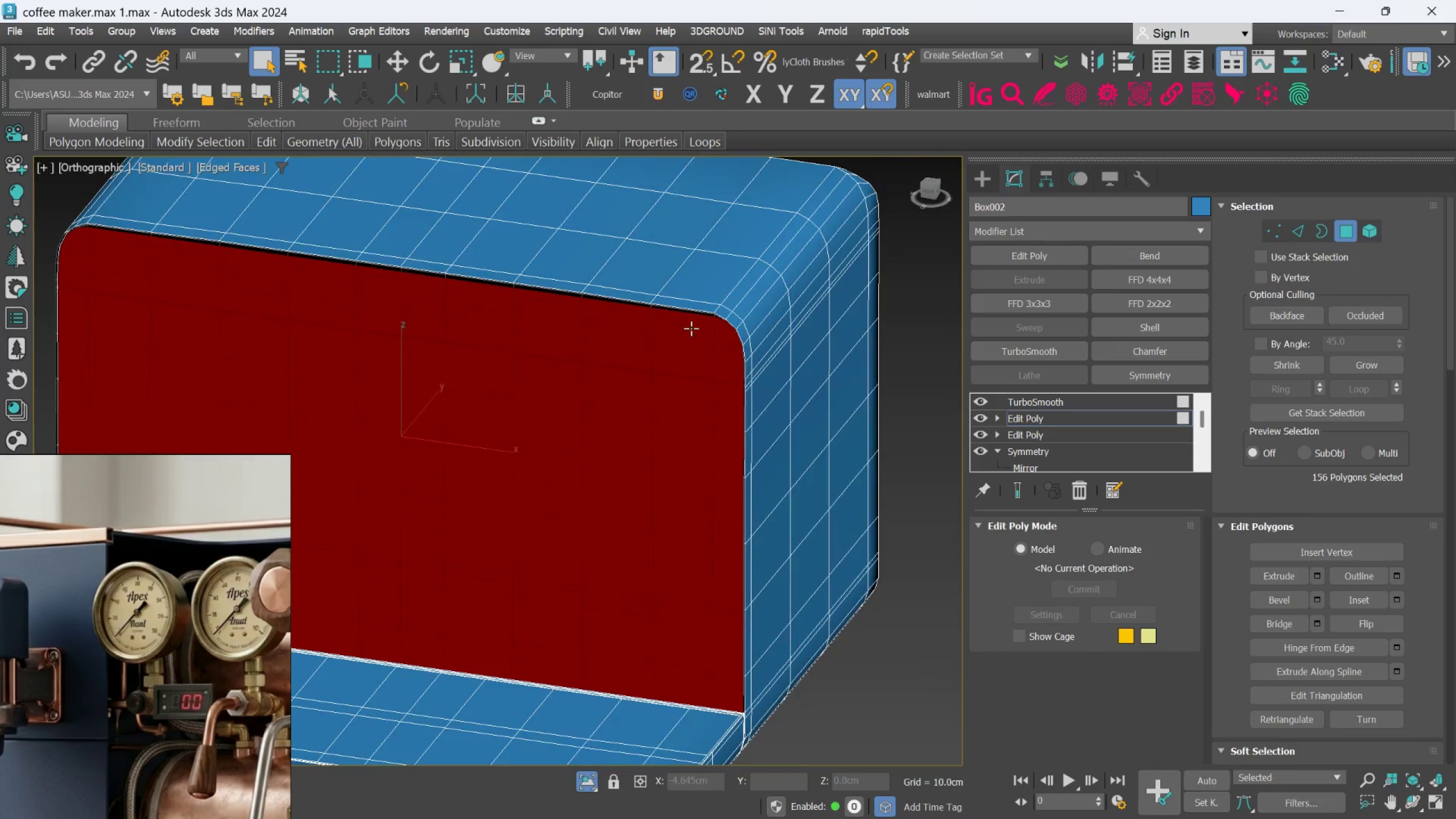 
hold_key(key=AltLeft, duration=0.38)
 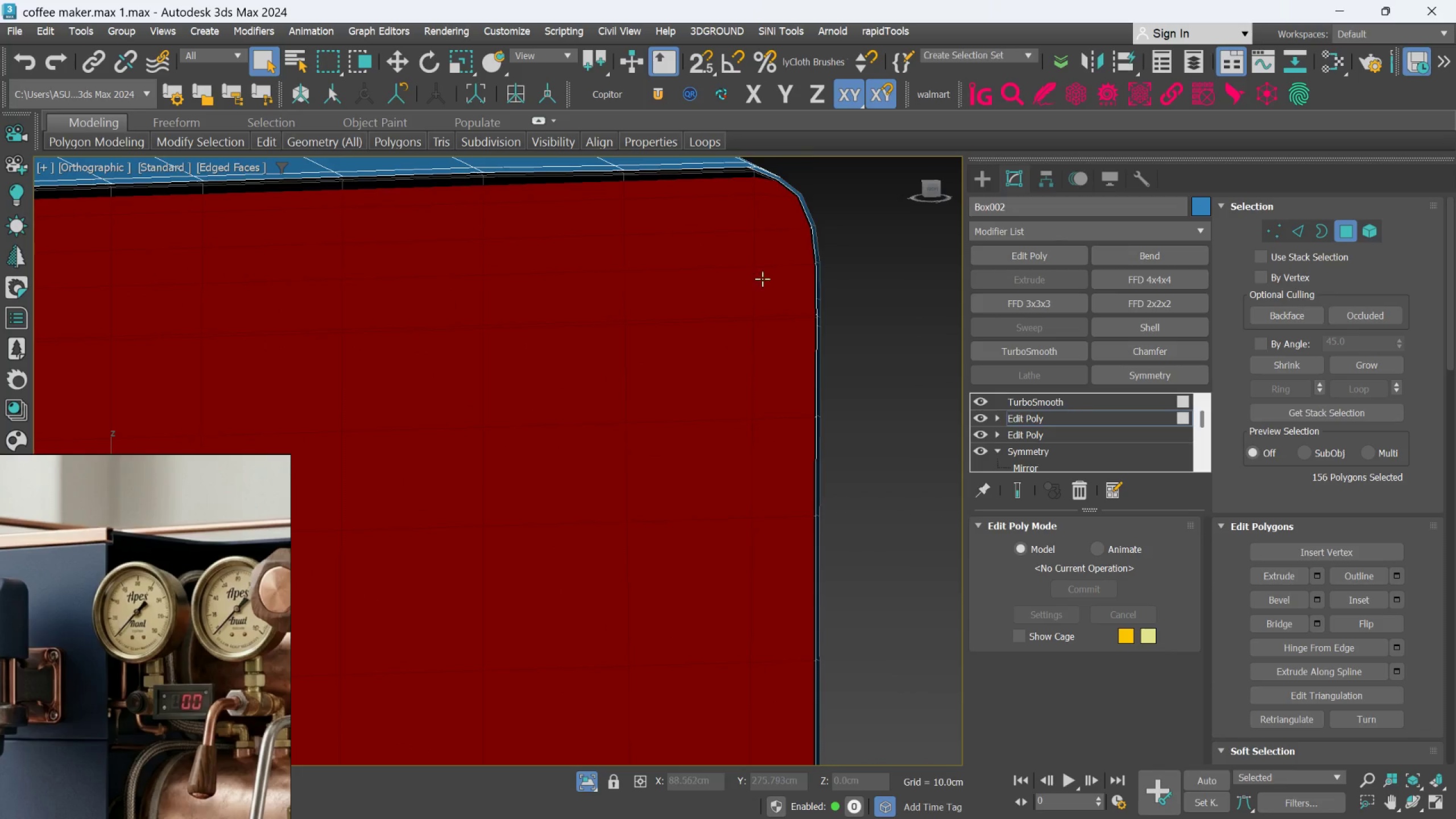 
scroll: coordinate [705, 410], scroll_direction: up, amount: 5.0
 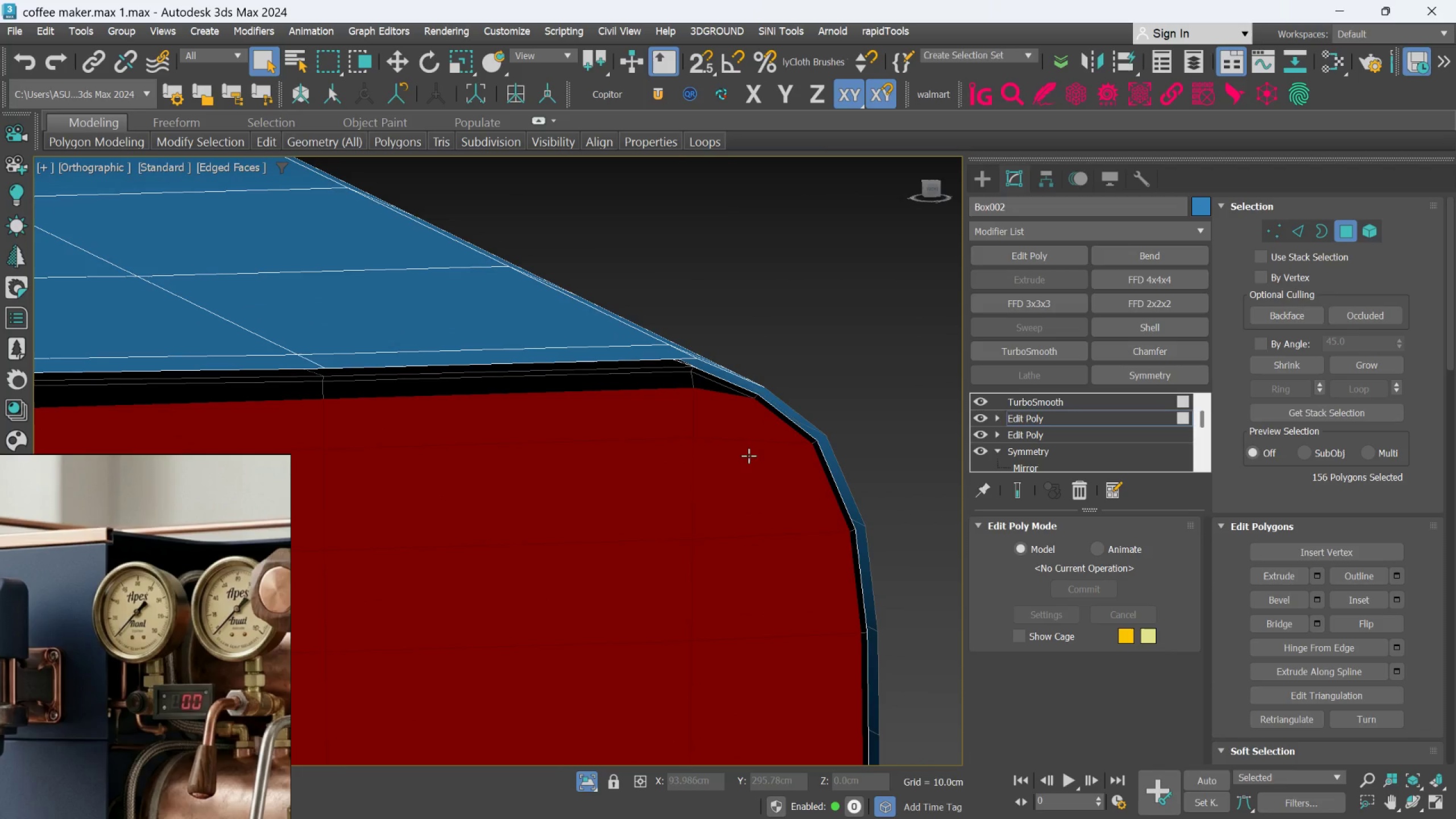 
hold_key(key=ControlLeft, duration=1.5)
 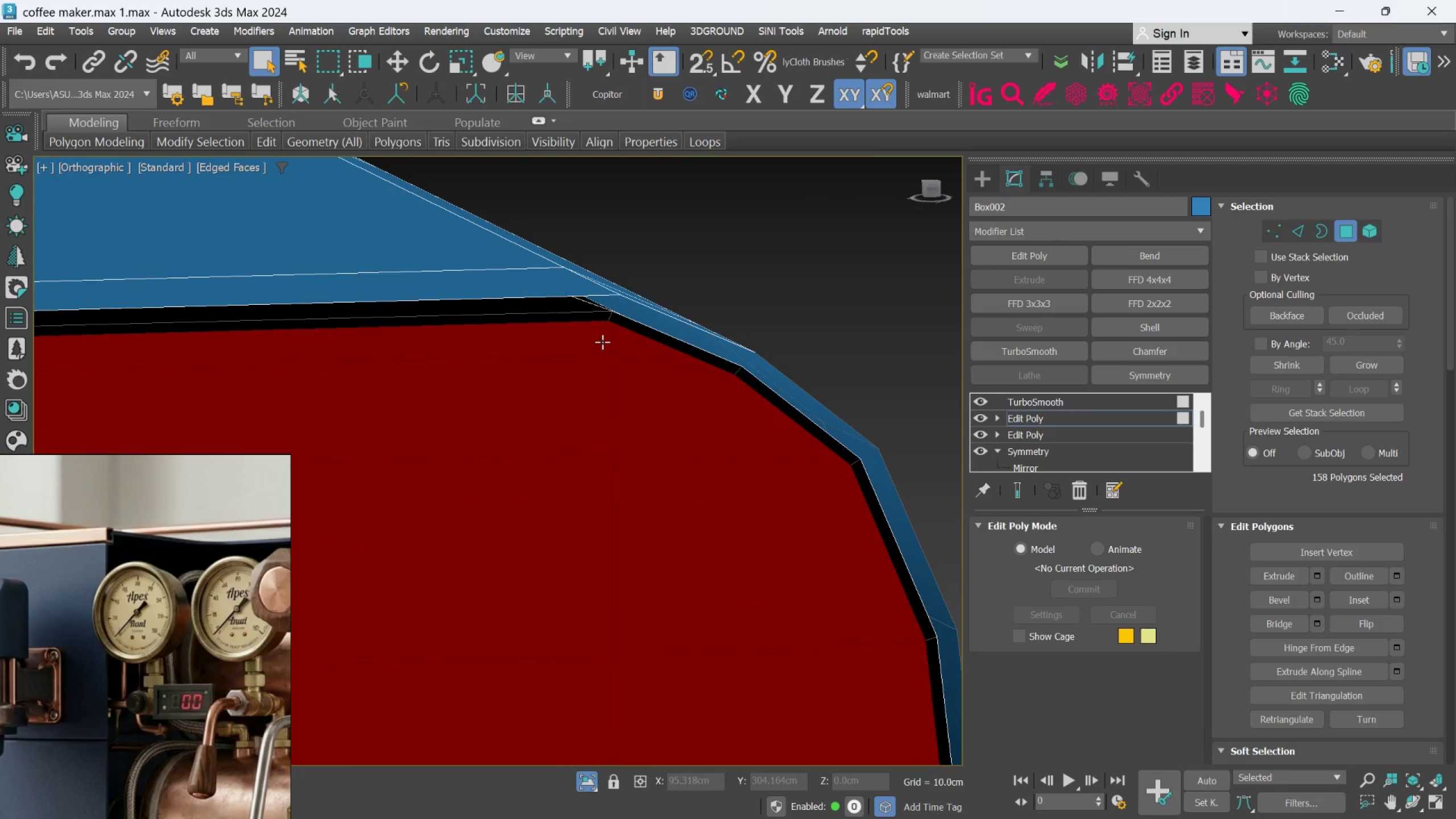 
scroll: coordinate [736, 394], scroll_direction: up, amount: 3.0
 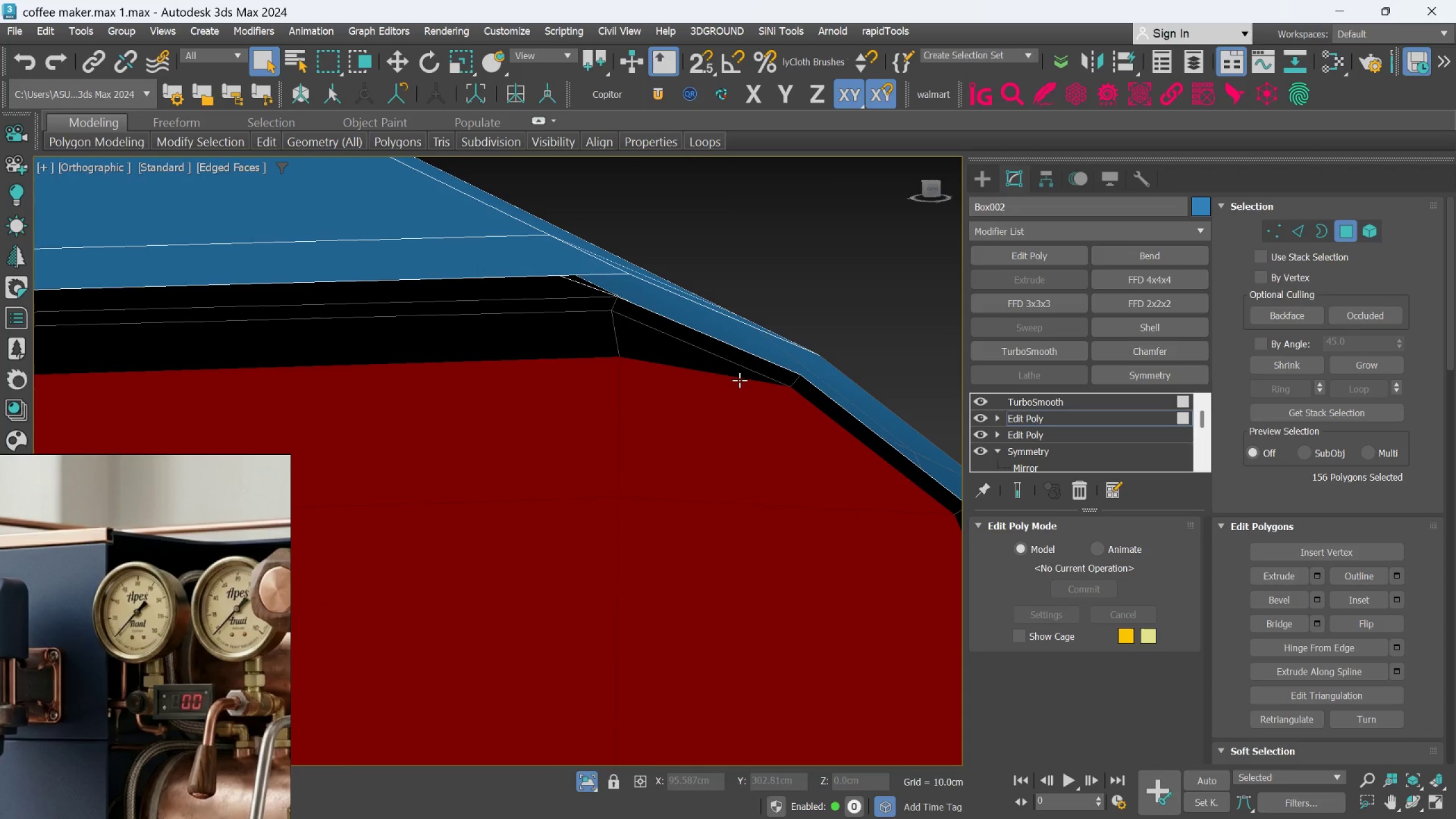 
left_click([747, 369])
 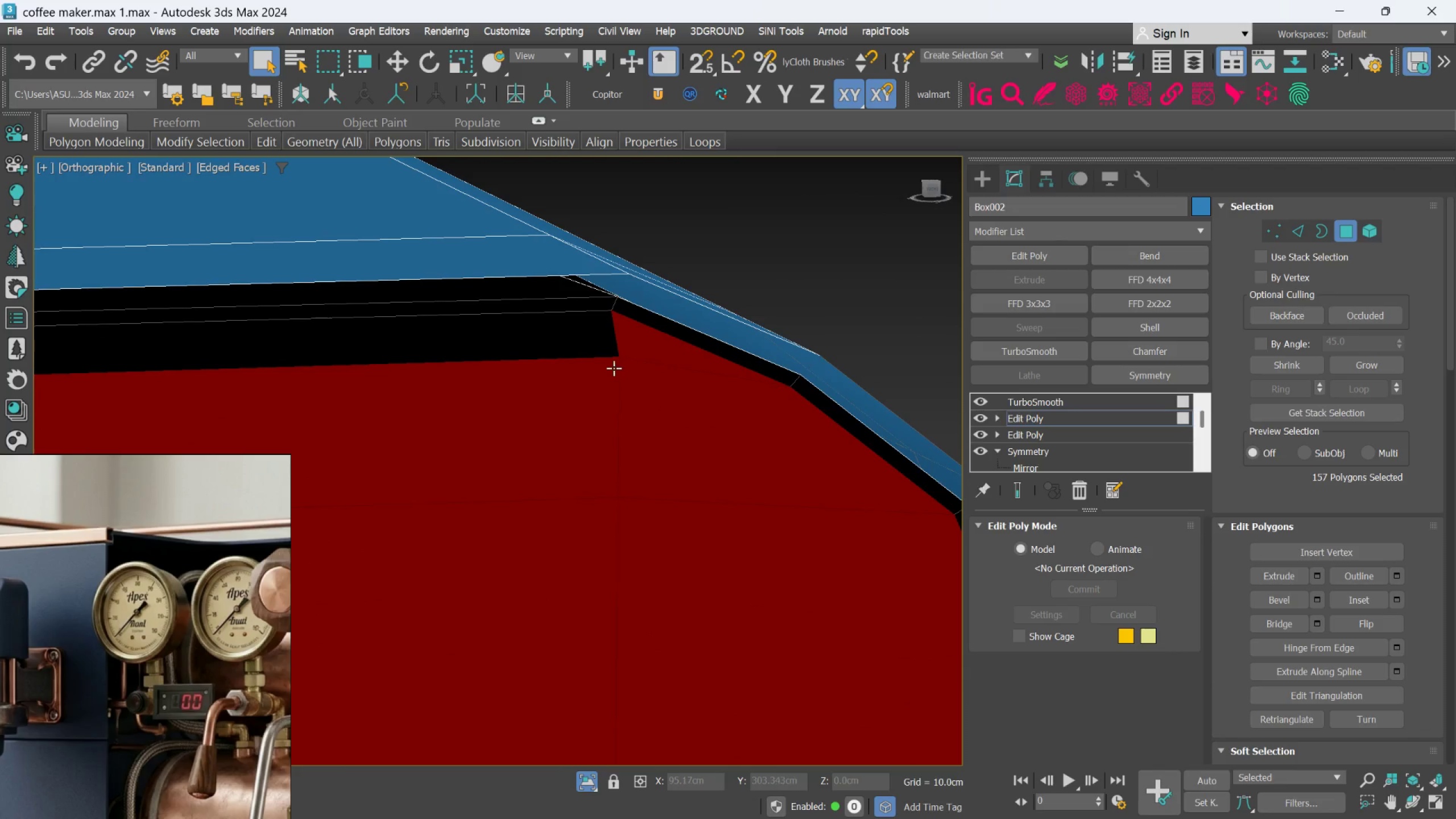 
left_click([600, 346])
 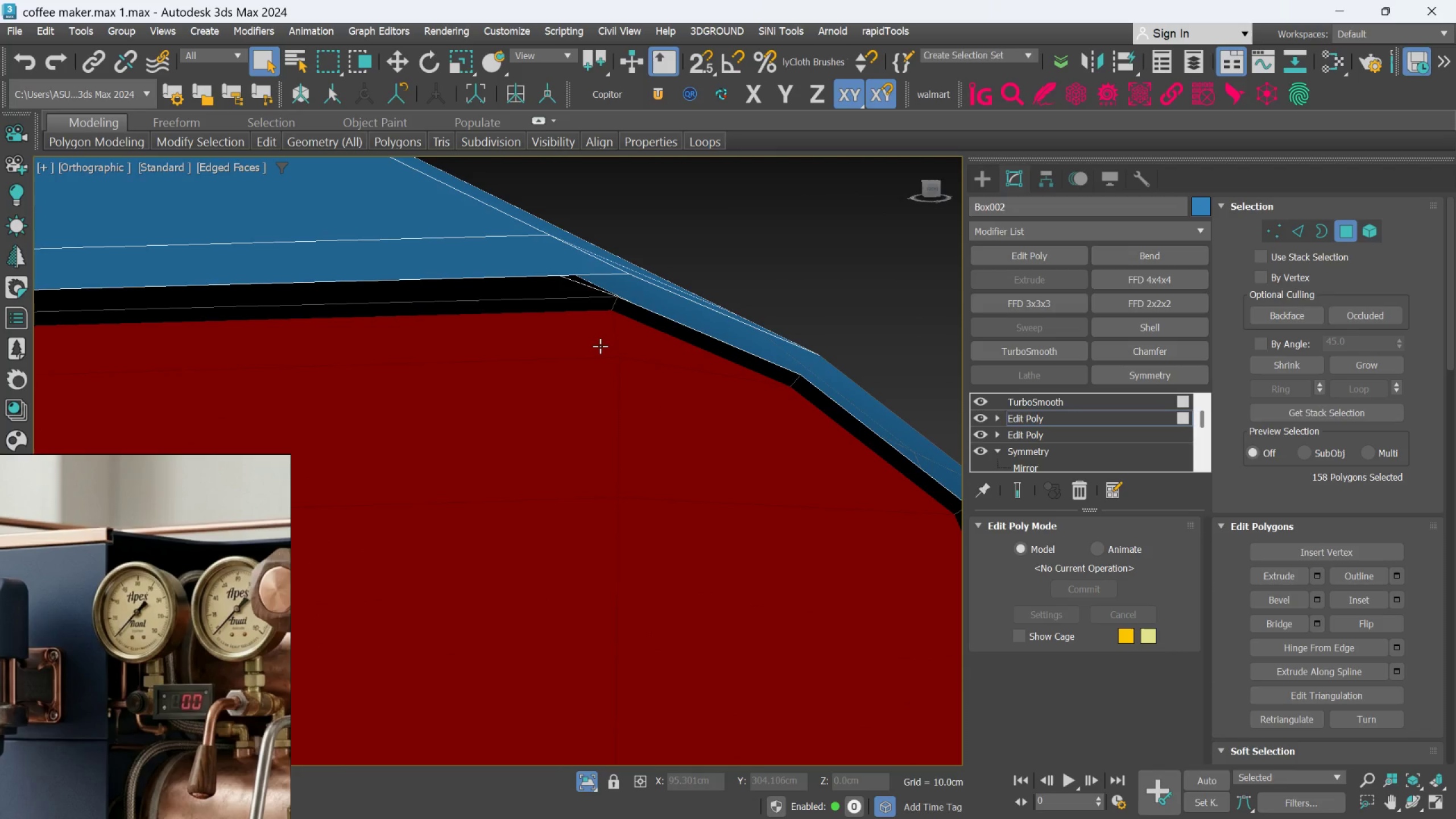 
key(Control+ControlLeft)
 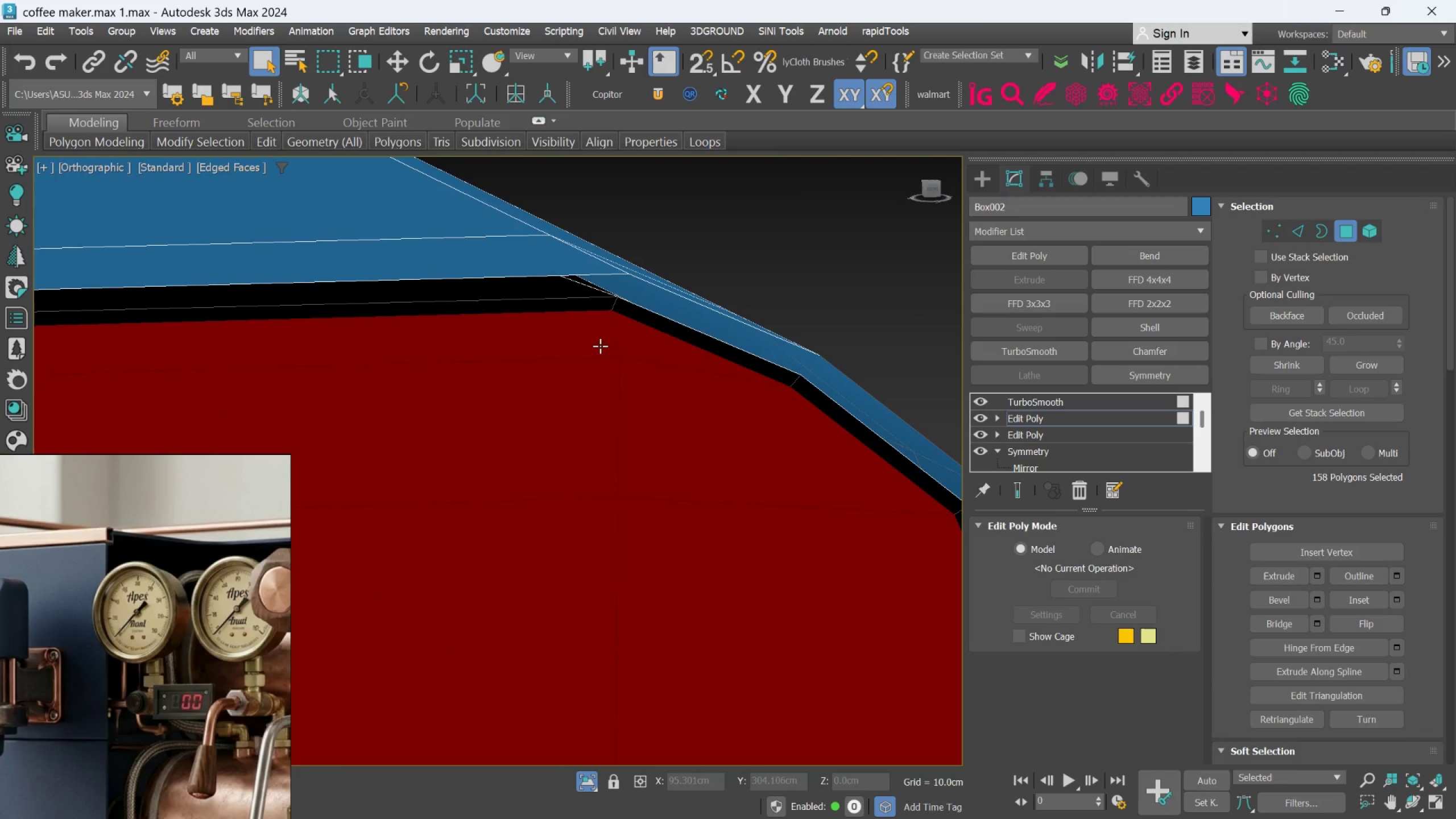 
key(Control+ControlLeft)
 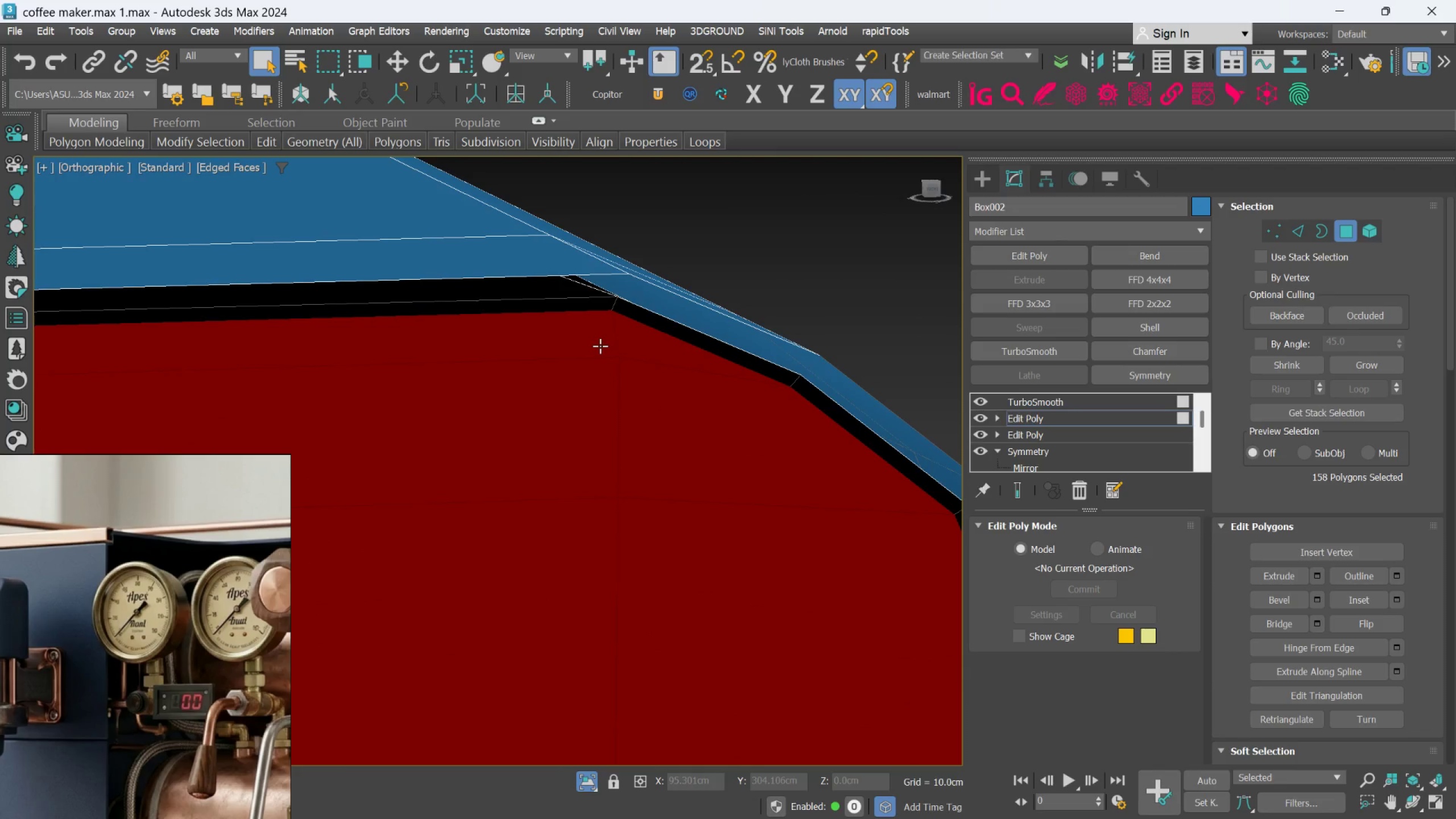 
key(Control+ControlLeft)
 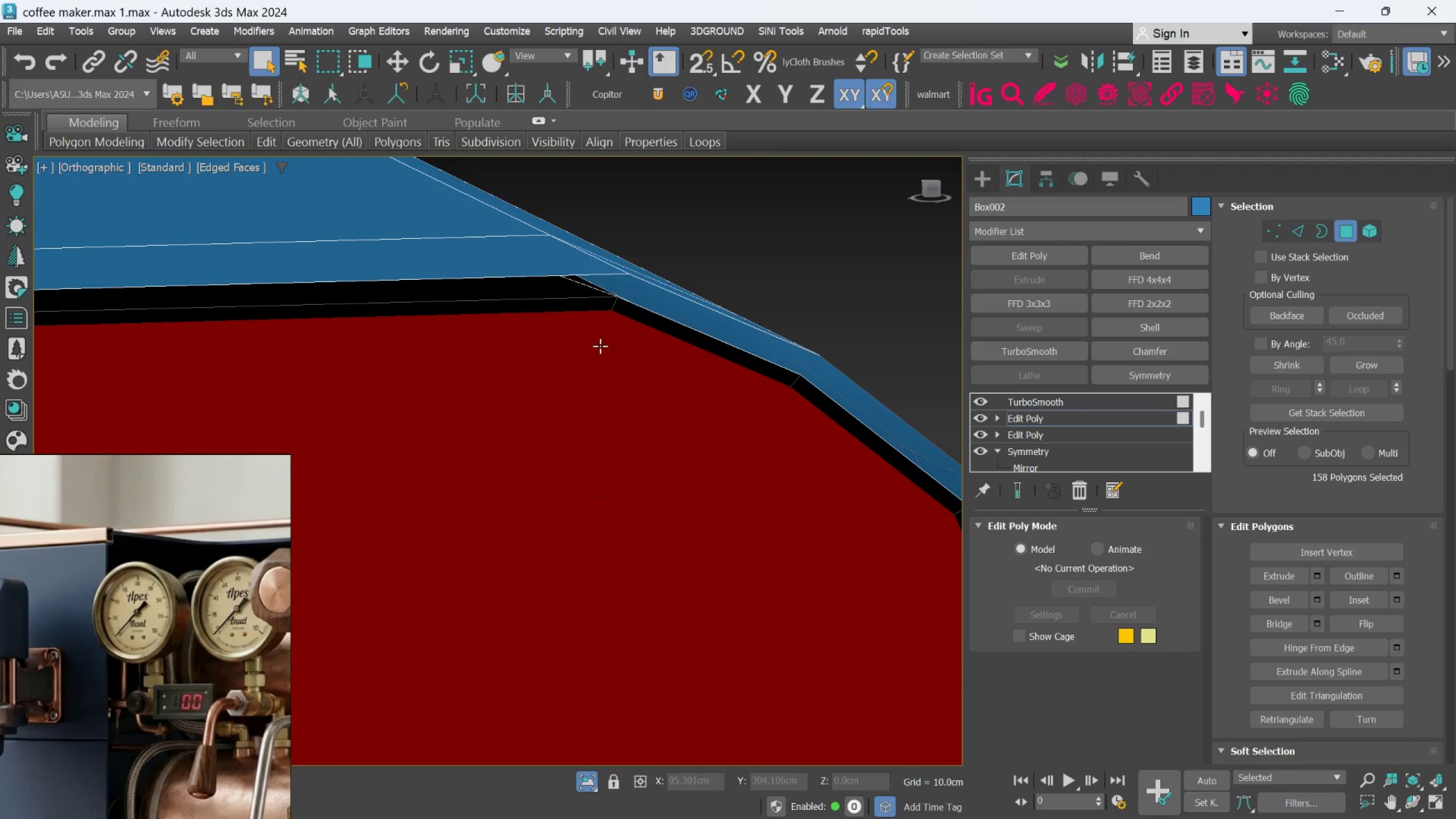 
key(Control+ControlLeft)
 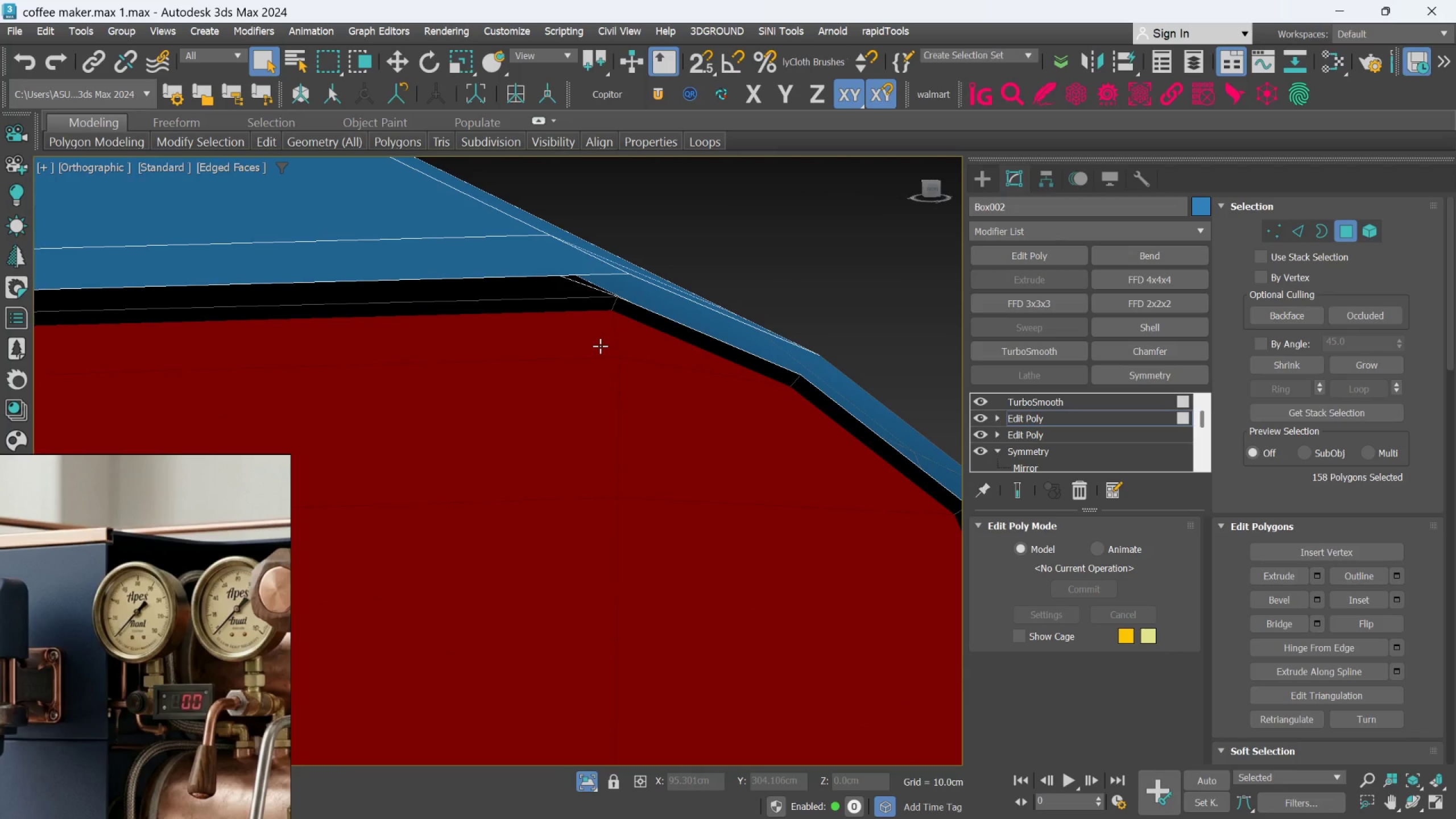 
key(Control+ControlLeft)
 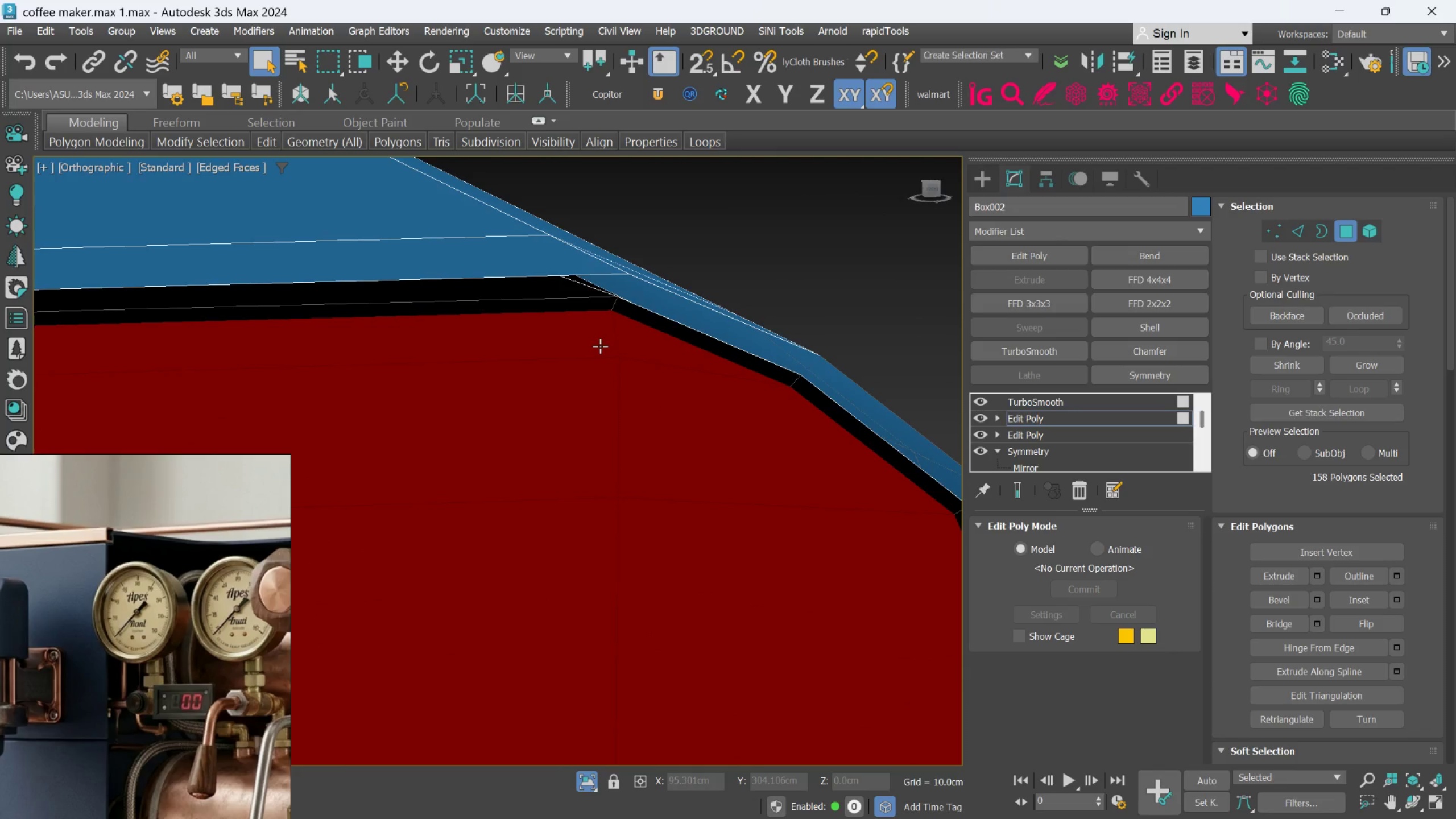 
key(Control+ControlLeft)
 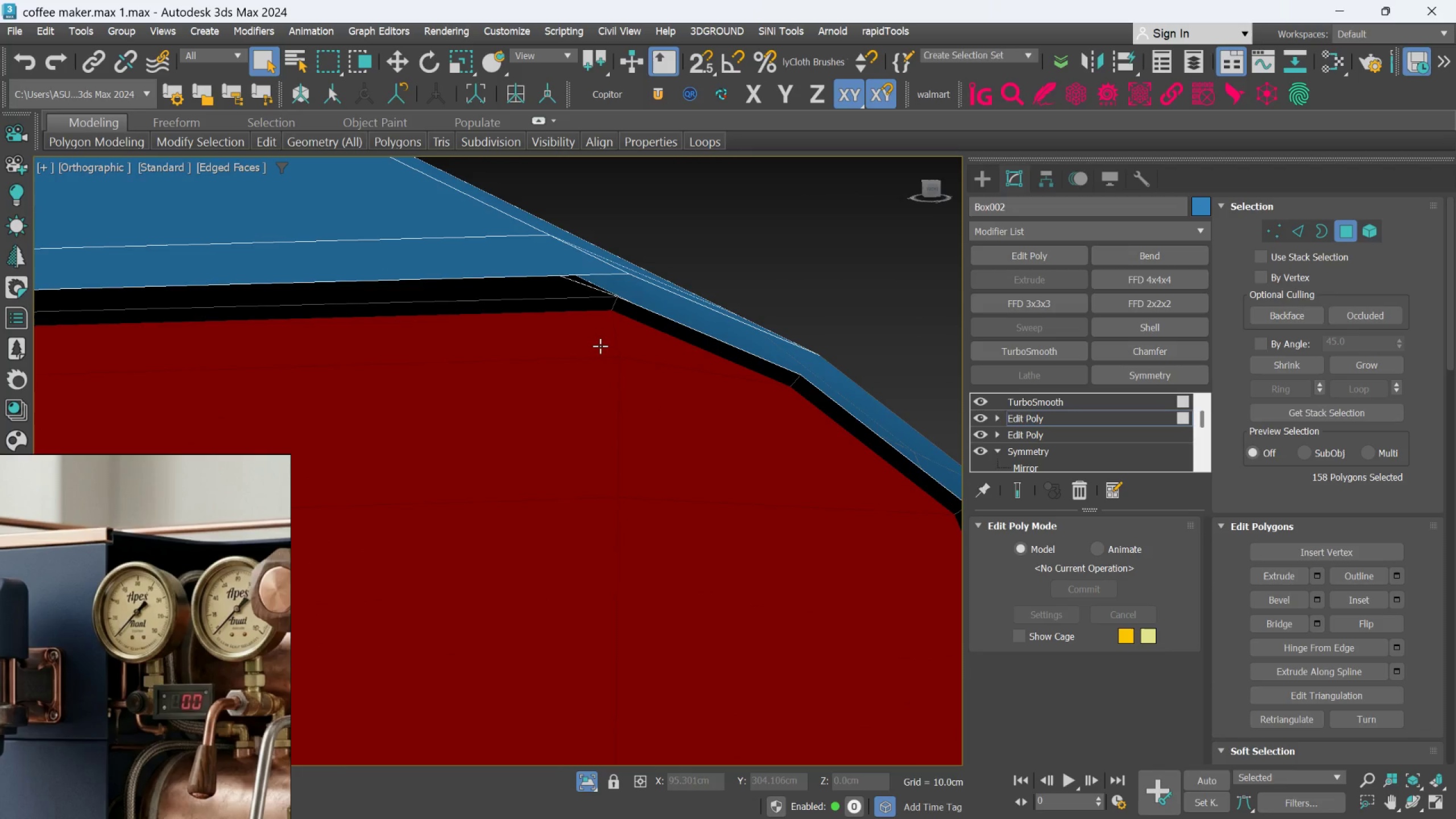 
key(Control+ControlLeft)
 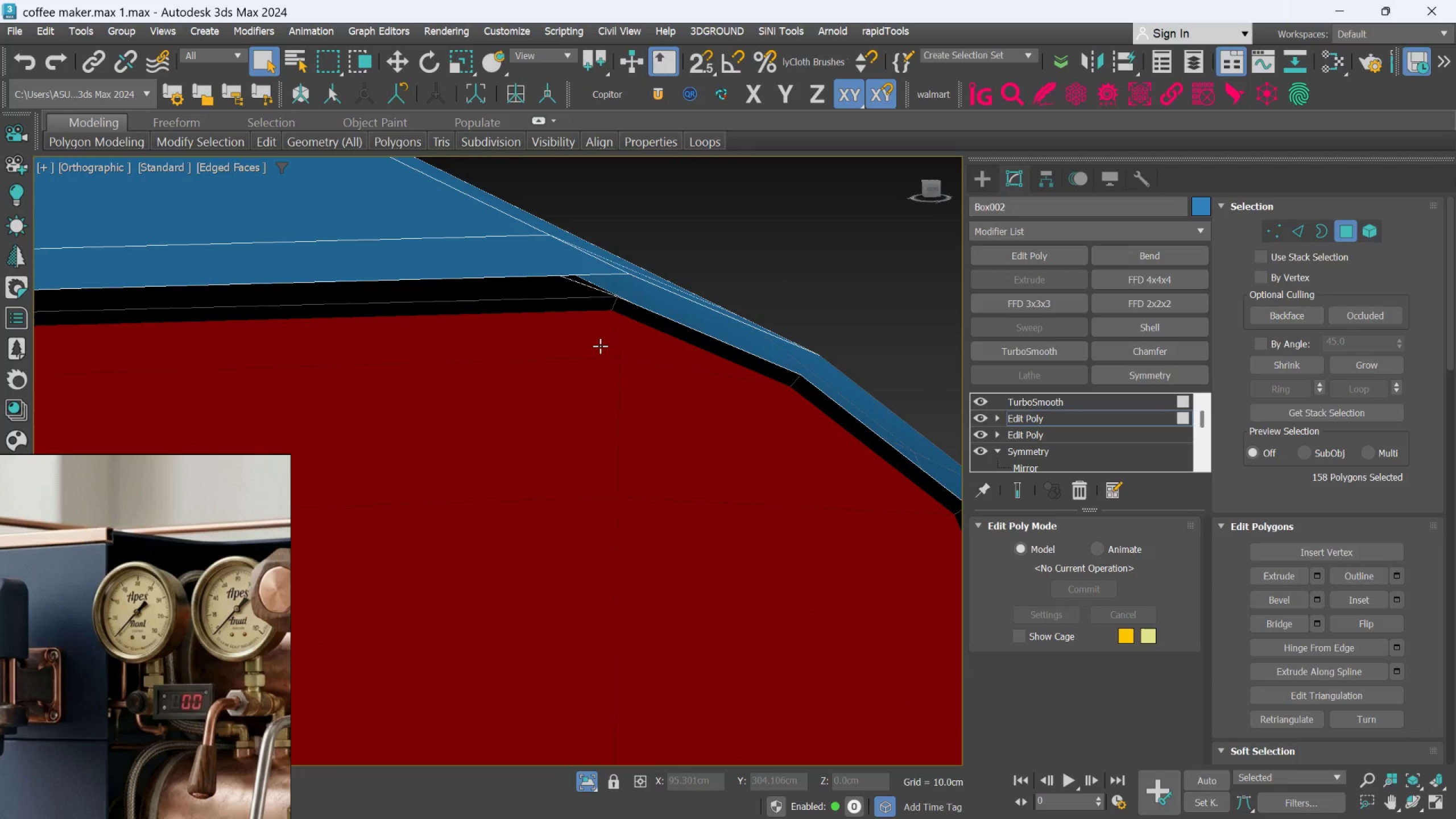 
key(Control+ControlLeft)
 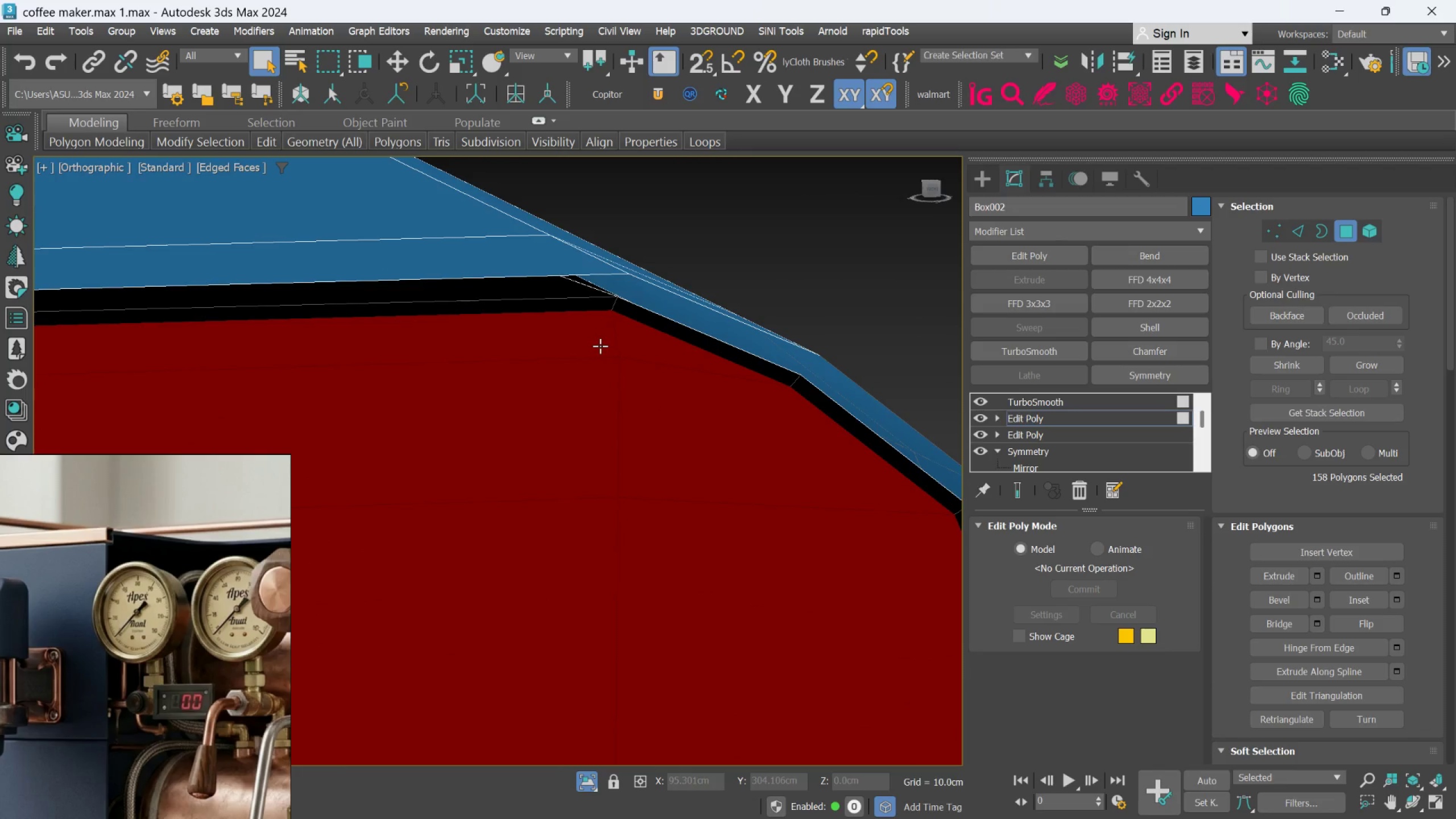 
hold_key(key=ControlLeft, duration=1.53)
 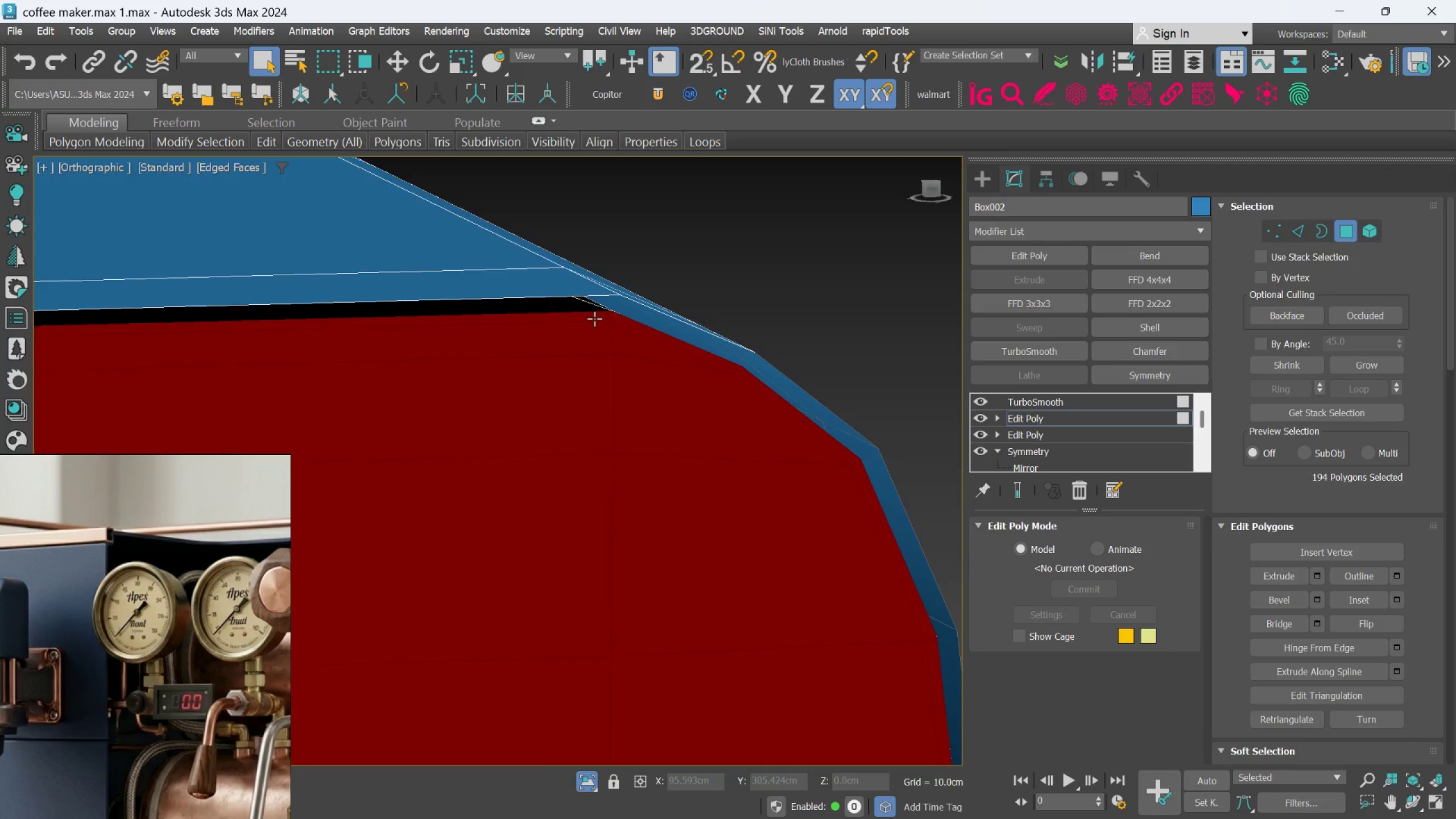 
scroll: coordinate [600, 346], scroll_direction: down, amount: 1.0
 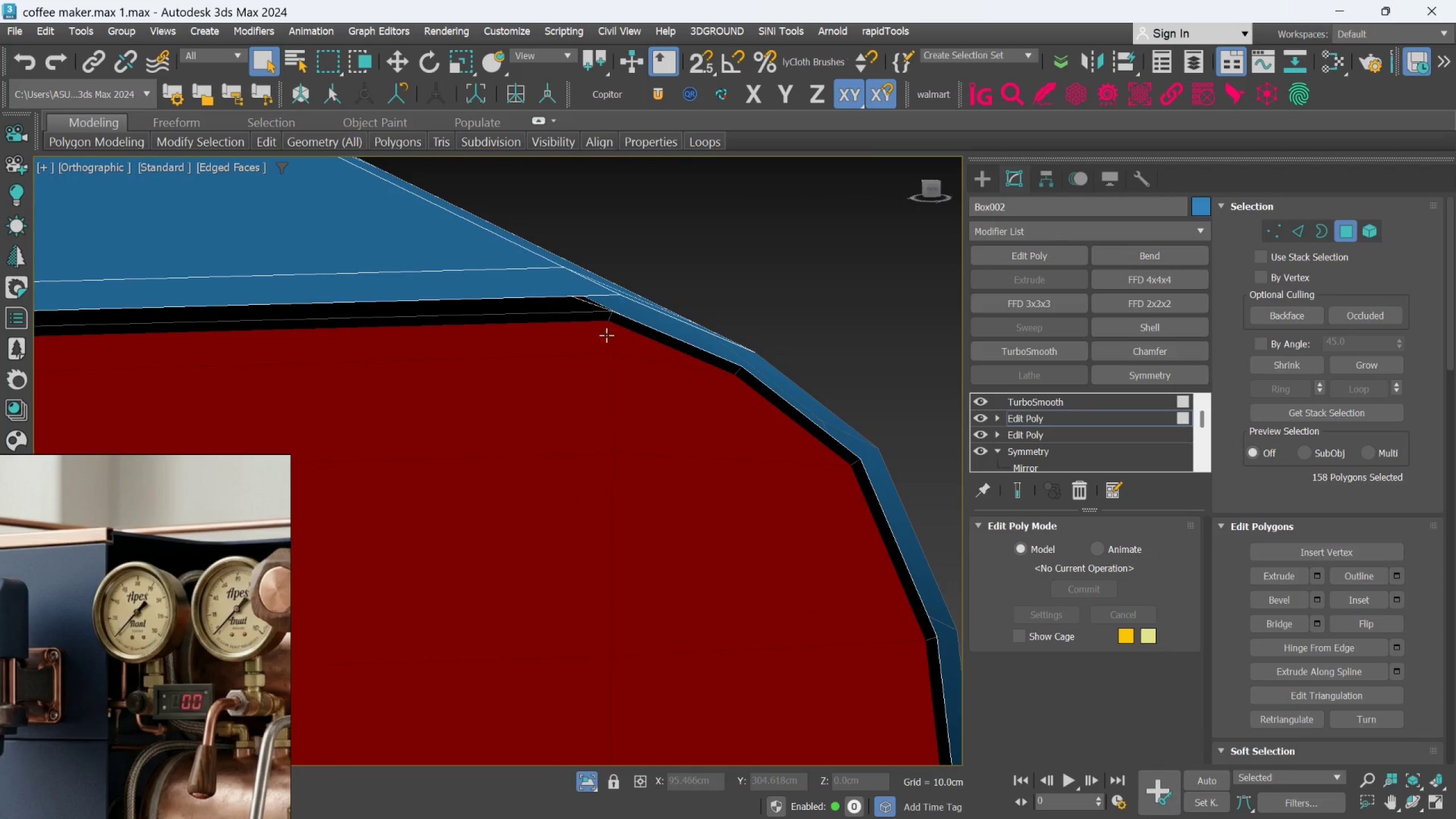 
left_click([634, 330])
 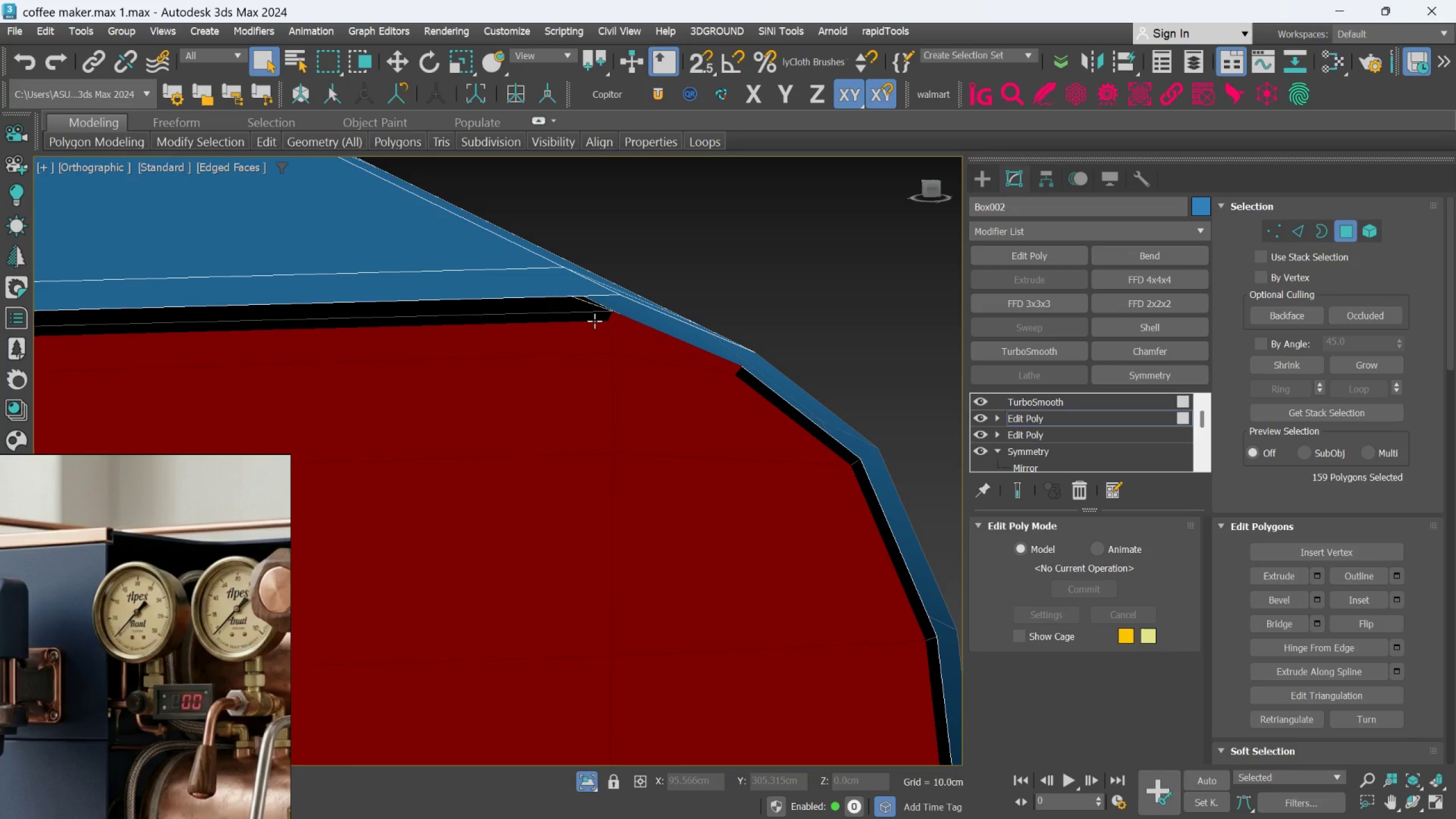 
left_click([594, 318])
 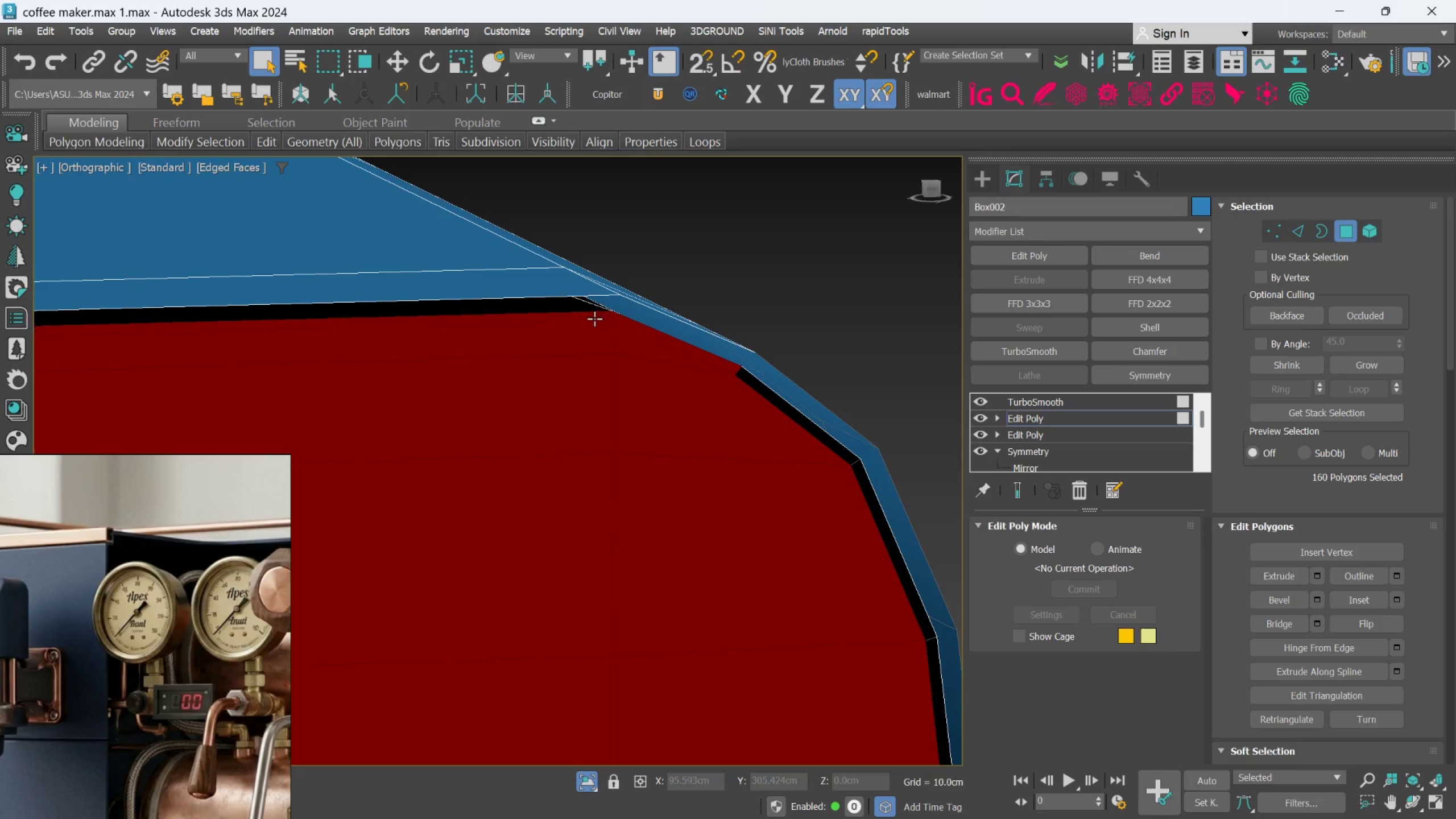 
hold_key(key=ControlLeft, duration=0.46)
double_click([594, 318])
 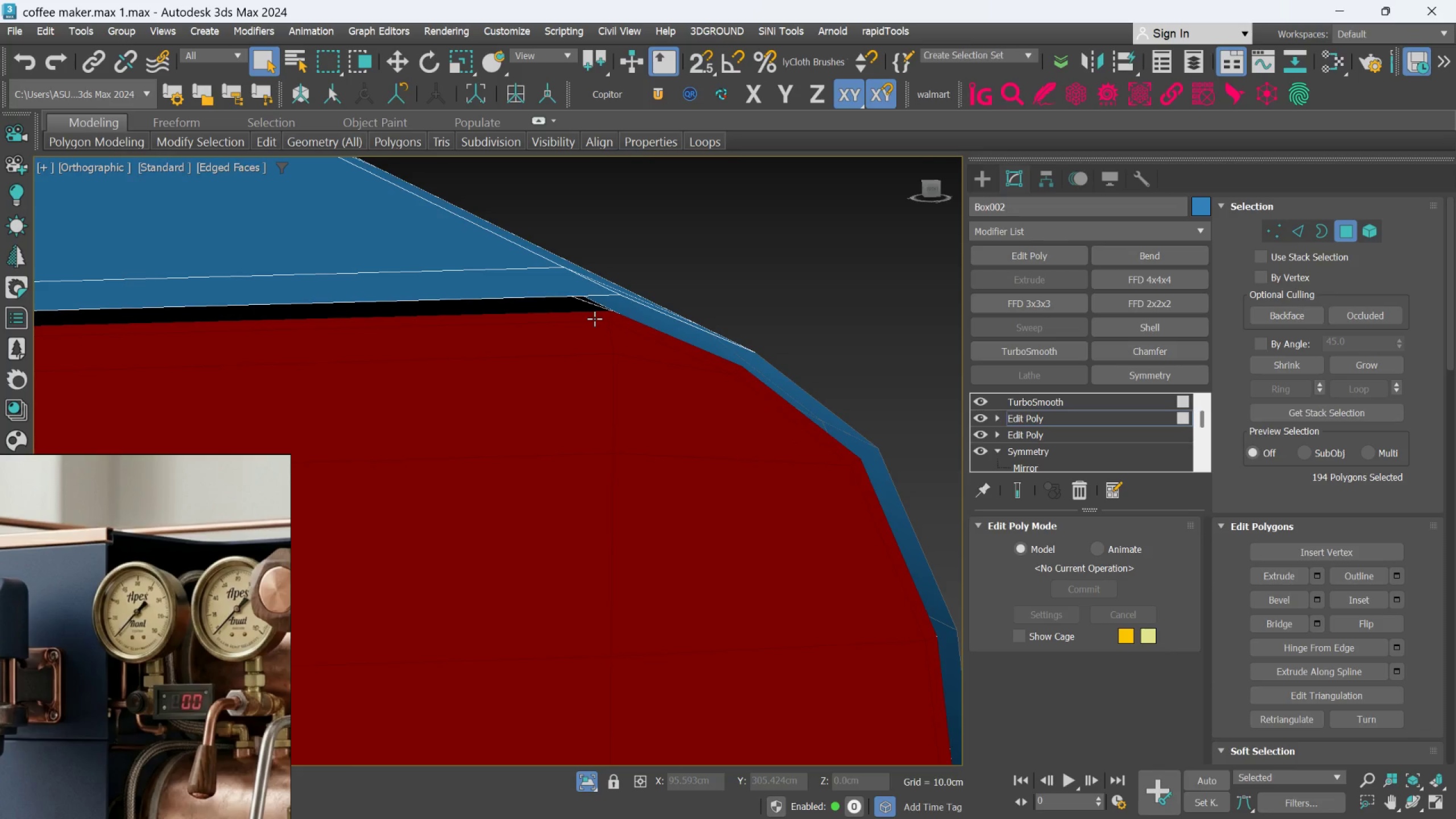 
hold_key(key=AltLeft, duration=0.7)
 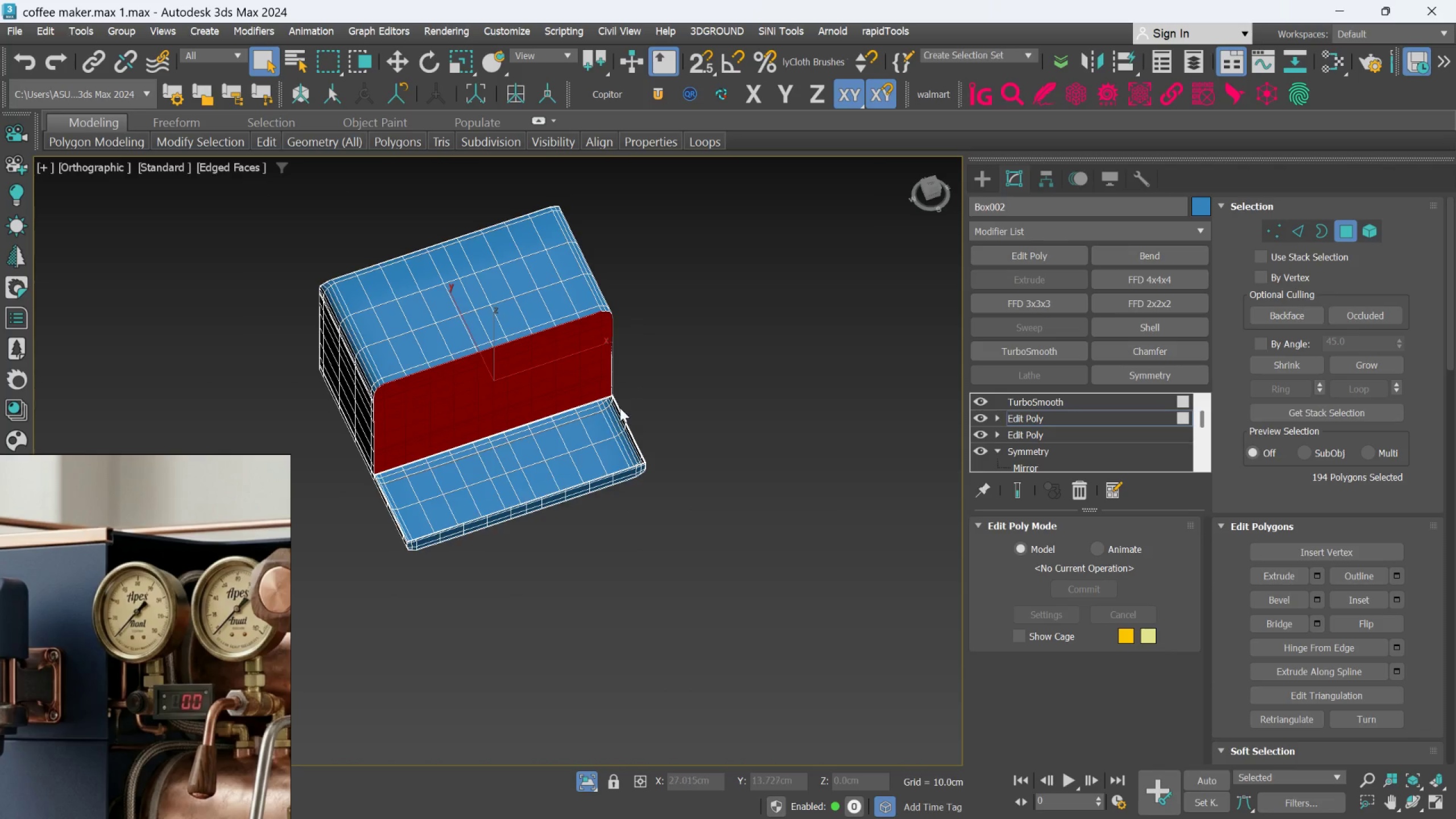 
scroll: coordinate [613, 318], scroll_direction: down, amount: 8.0
 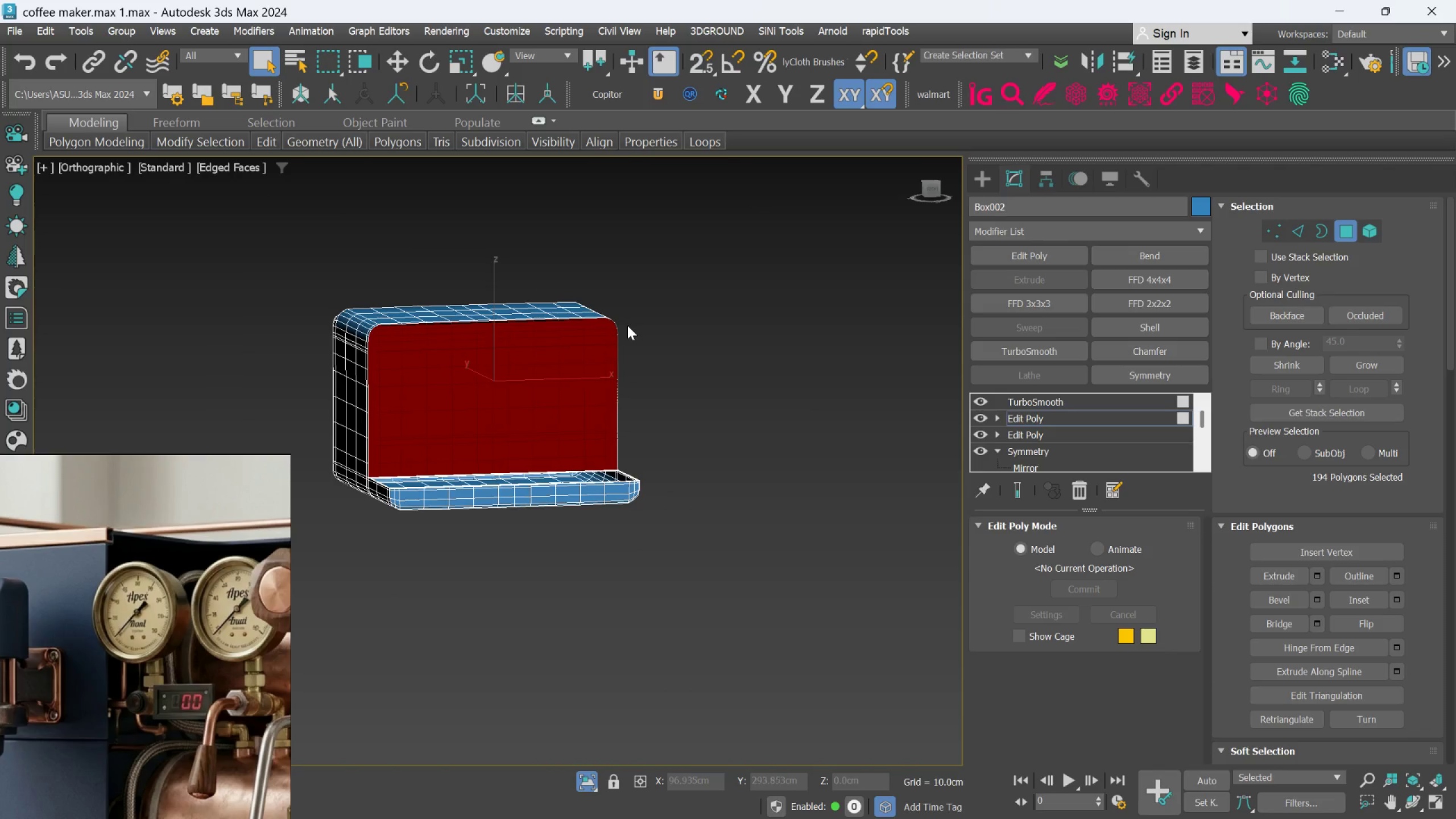 
hold_key(key=AltLeft, duration=0.43)
 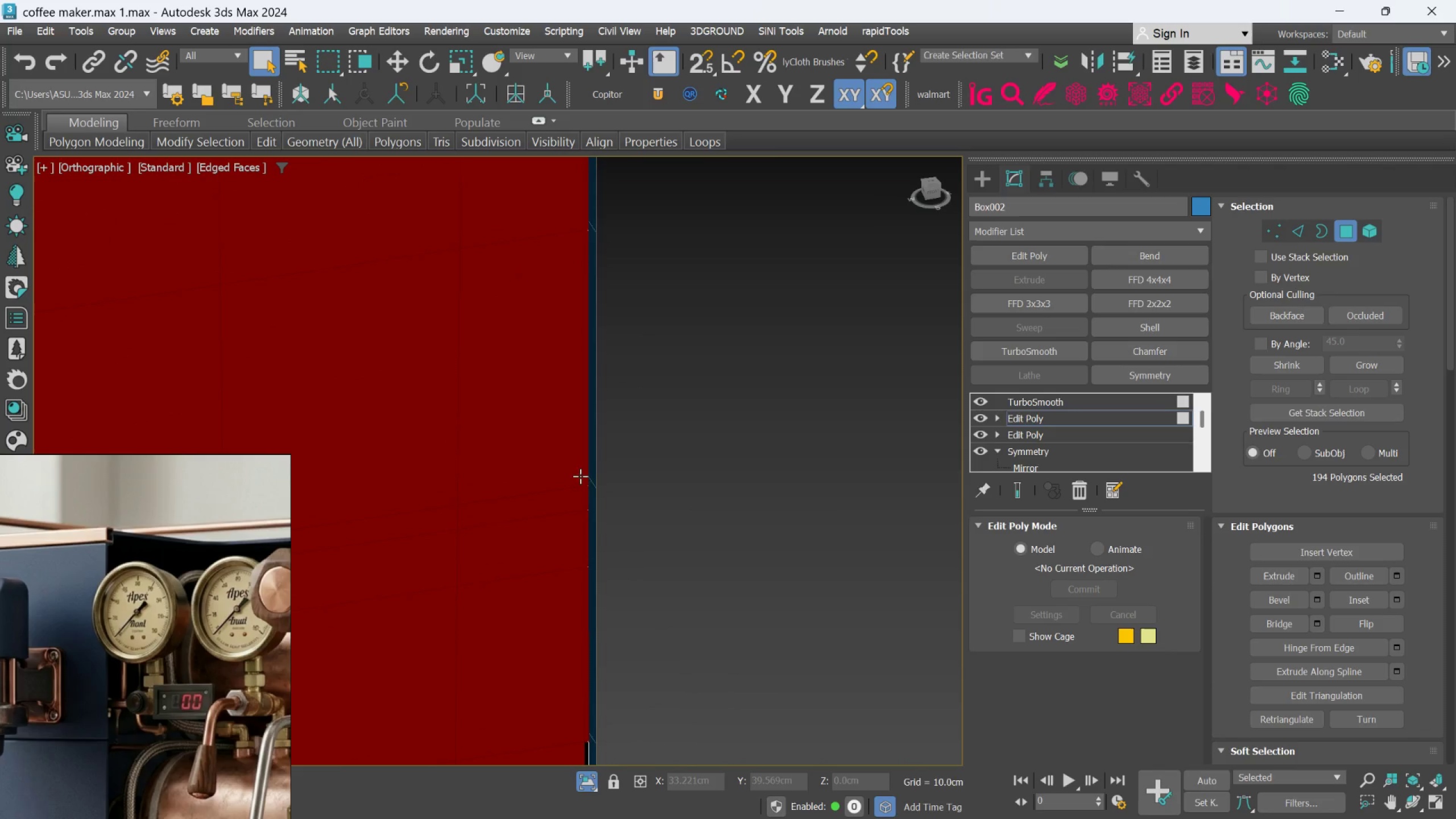 
scroll: coordinate [584, 487], scroll_direction: up, amount: 8.0
 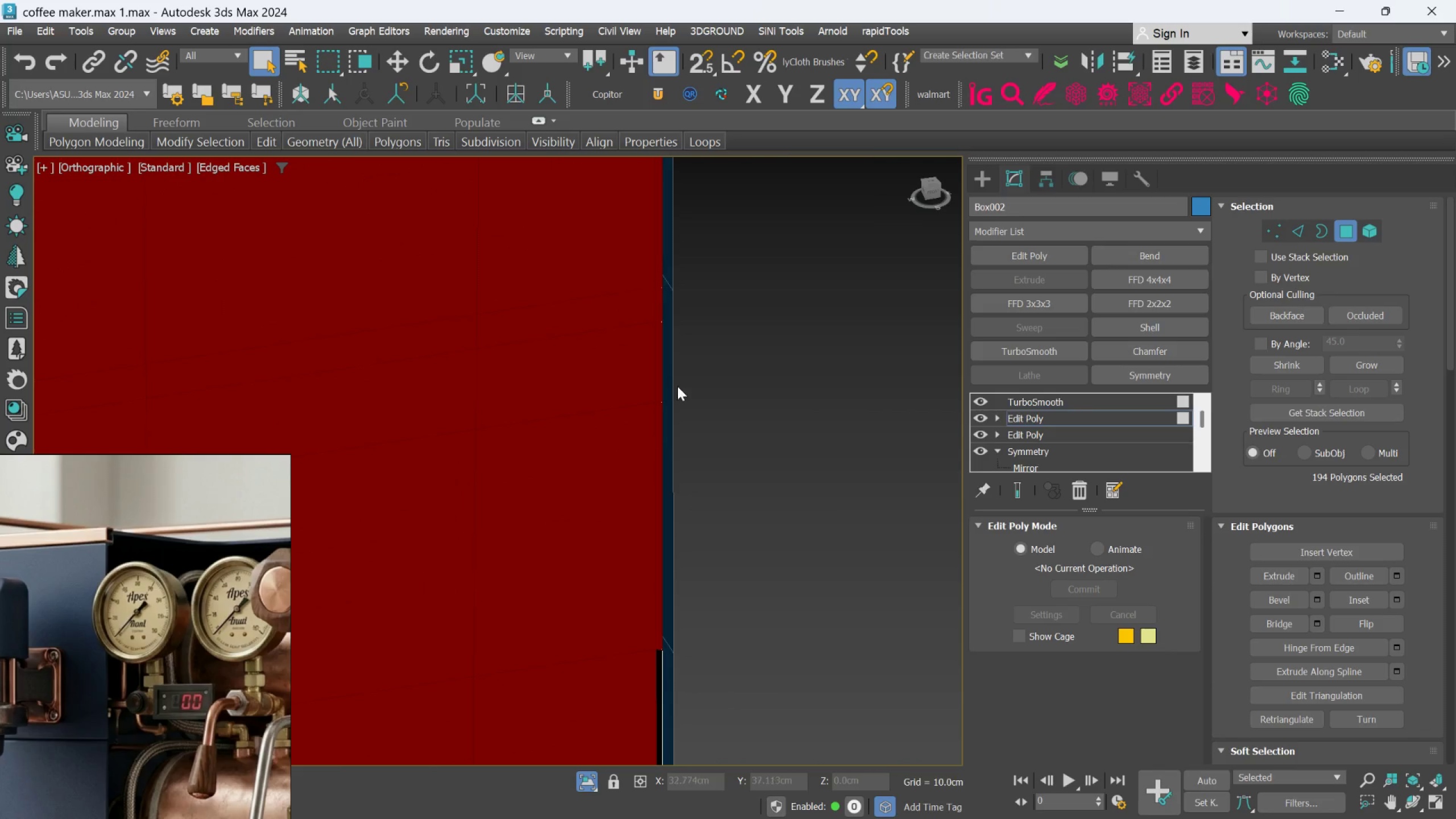 
hold_key(key=ControlLeft, duration=0.79)
 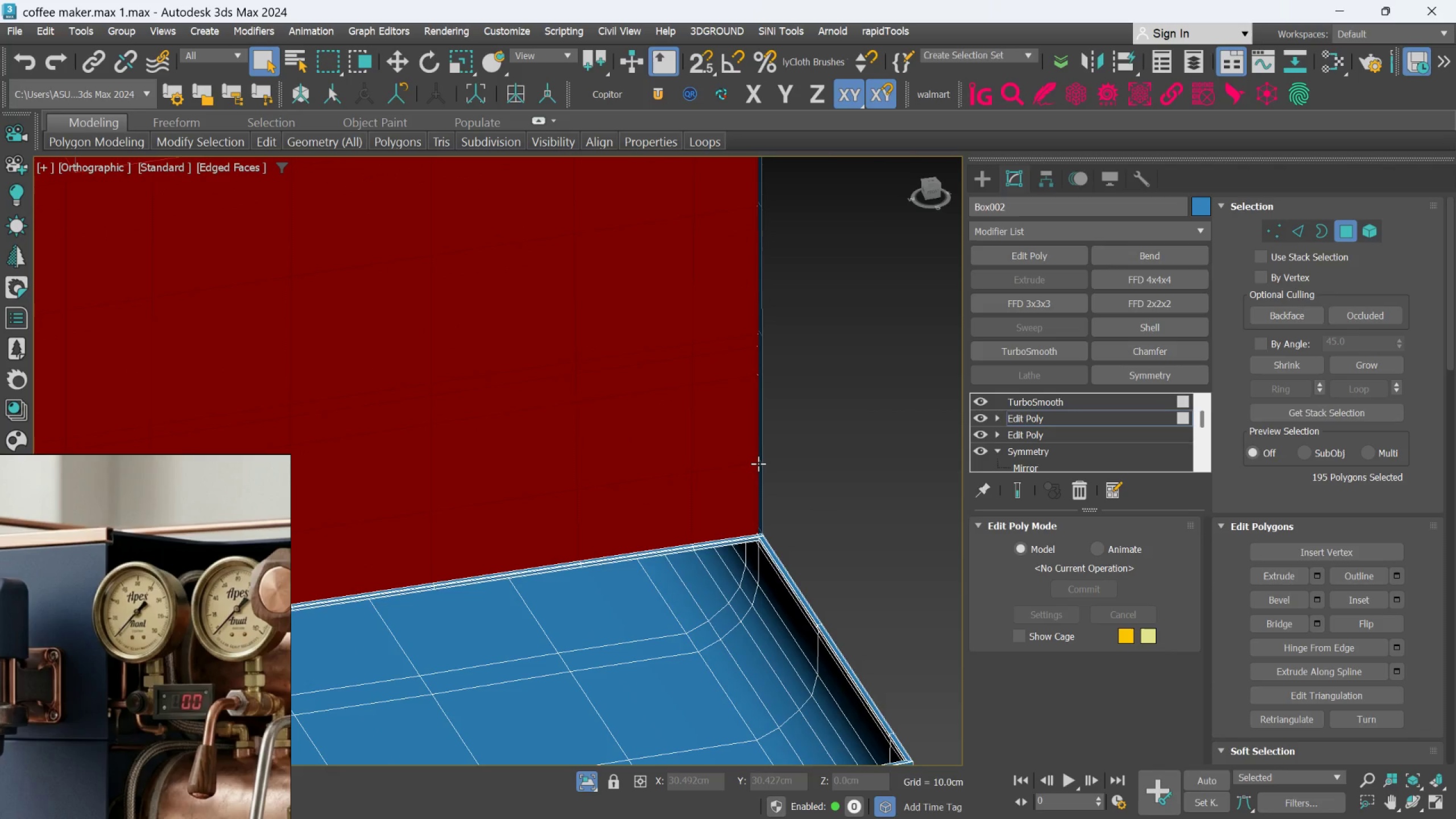 
scroll: coordinate [781, 584], scroll_direction: up, amount: 3.0
 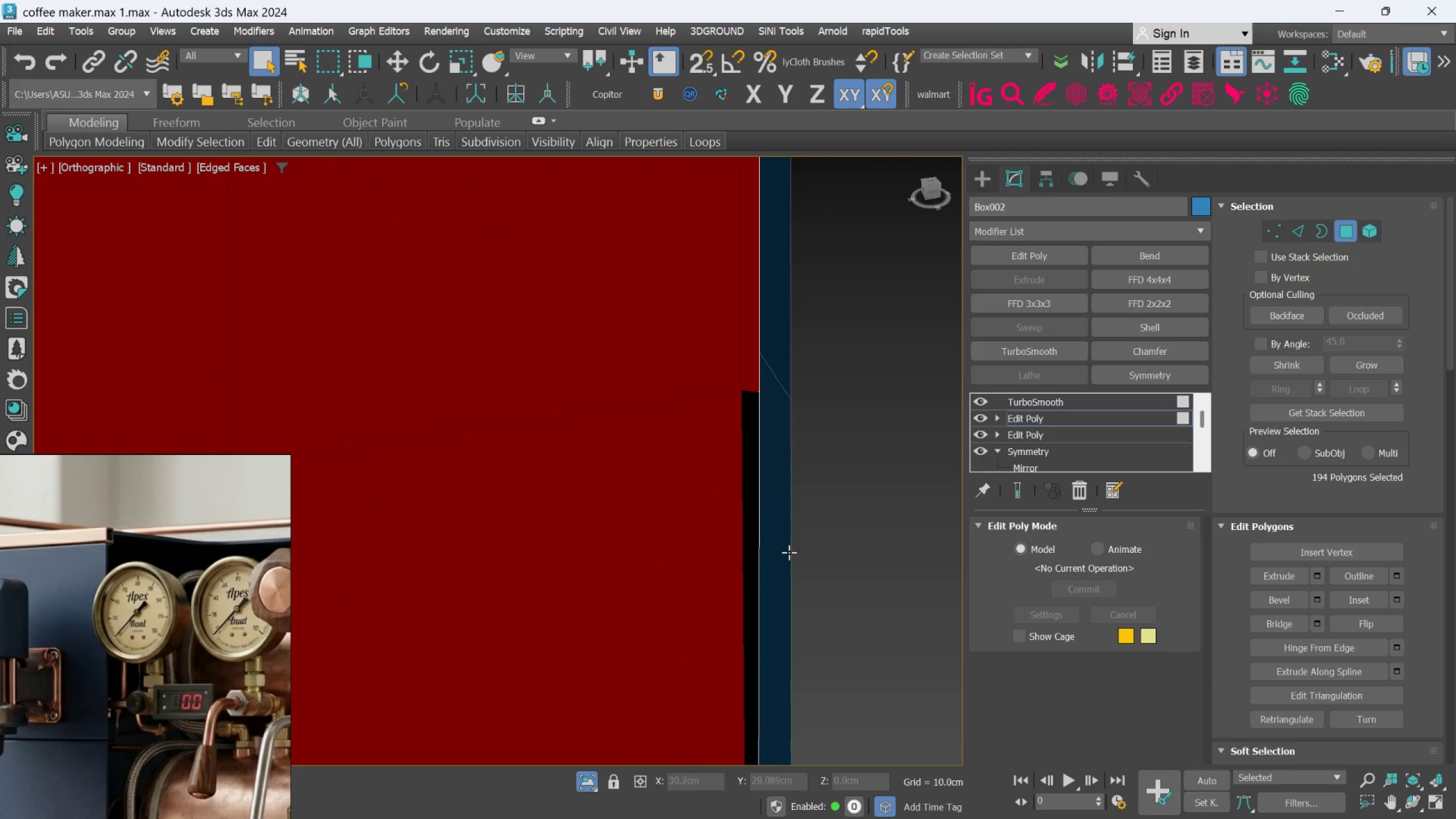 
left_click([757, 498])
 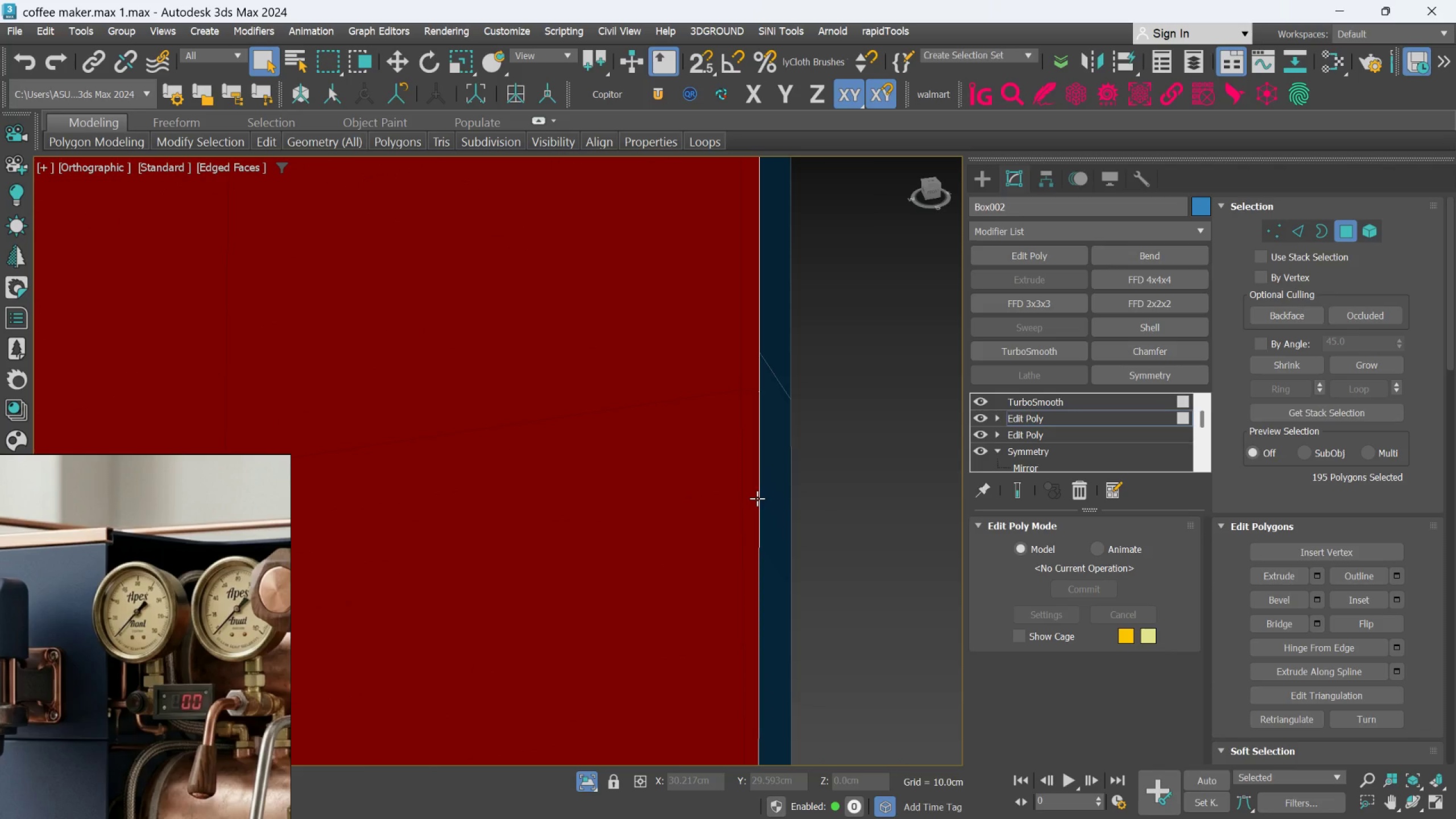 
scroll: coordinate [755, 463], scroll_direction: down, amount: 10.0
 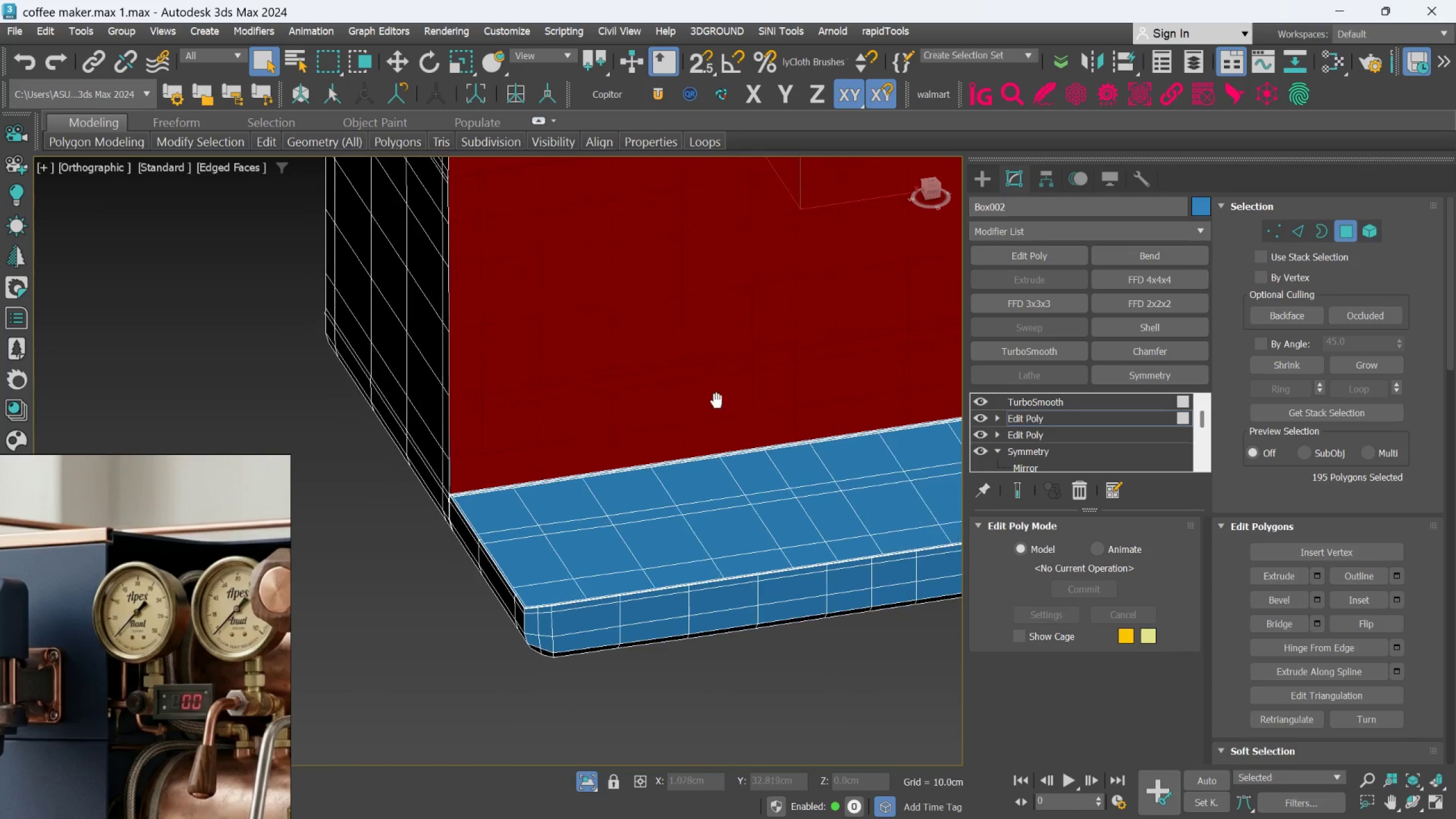 
scroll: coordinate [401, 456], scroll_direction: up, amount: 8.0
 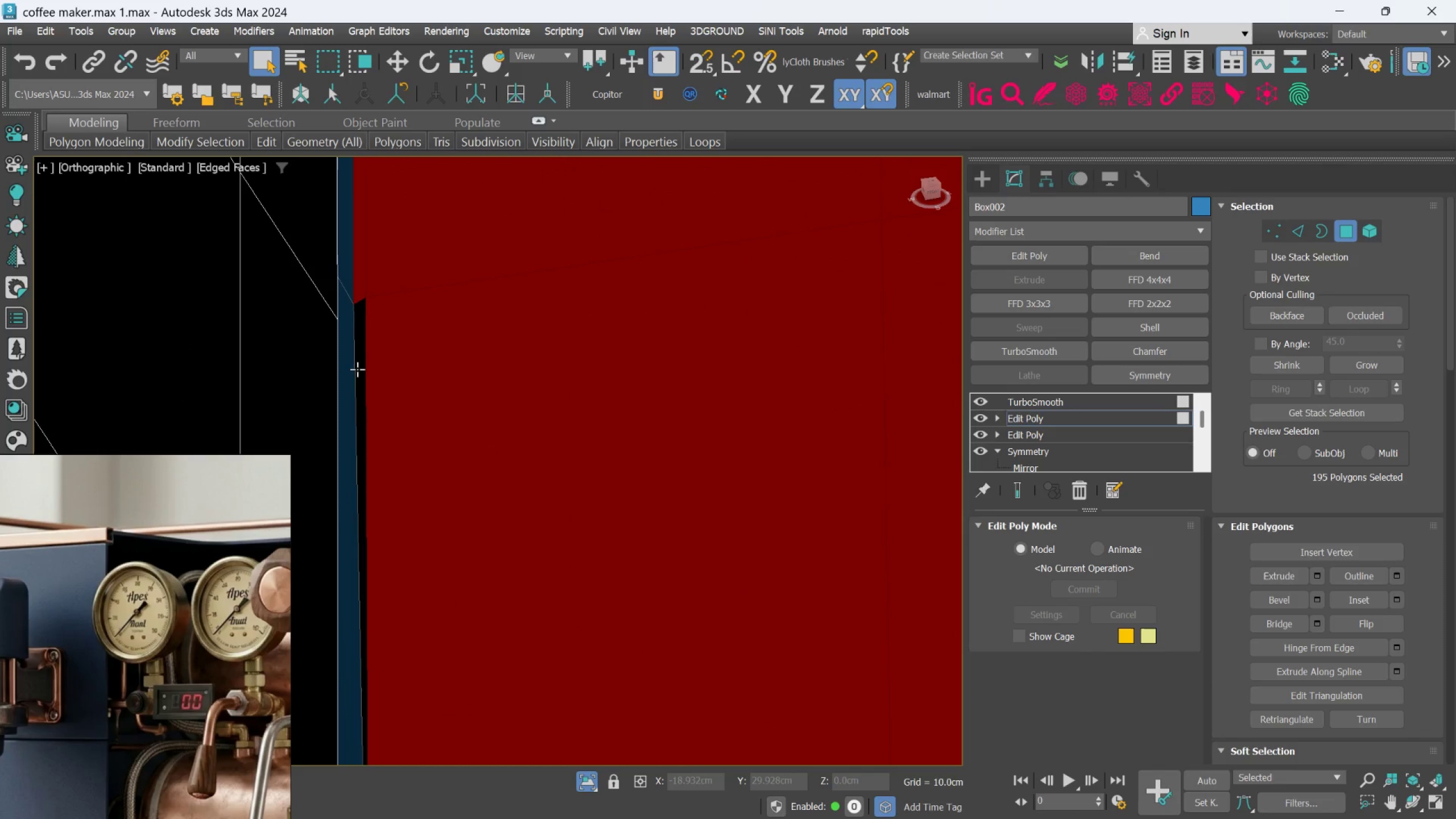 
hold_key(key=ControlLeft, duration=0.7)
left_click([357, 367])
 